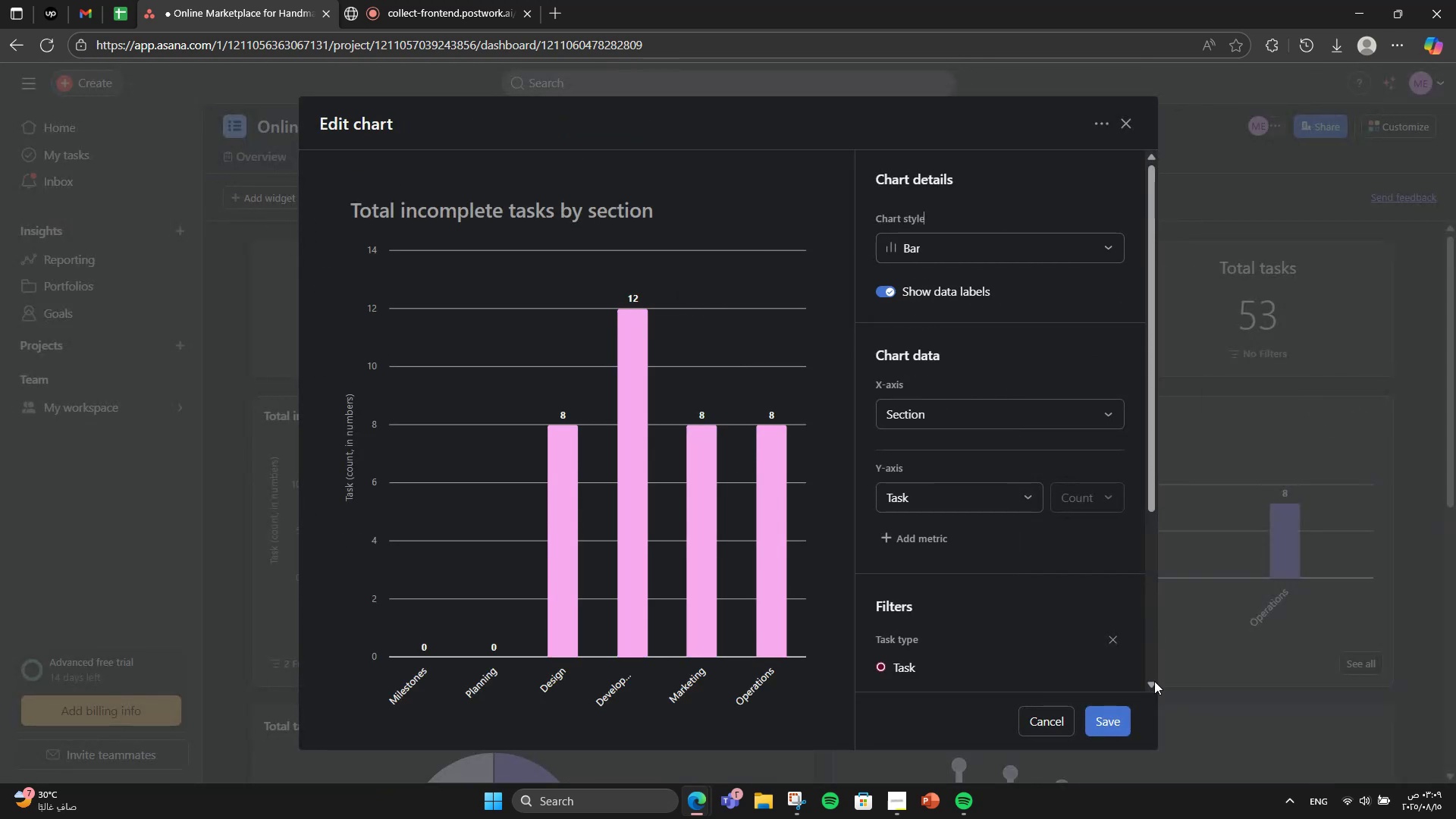 
left_click([1131, 724])
 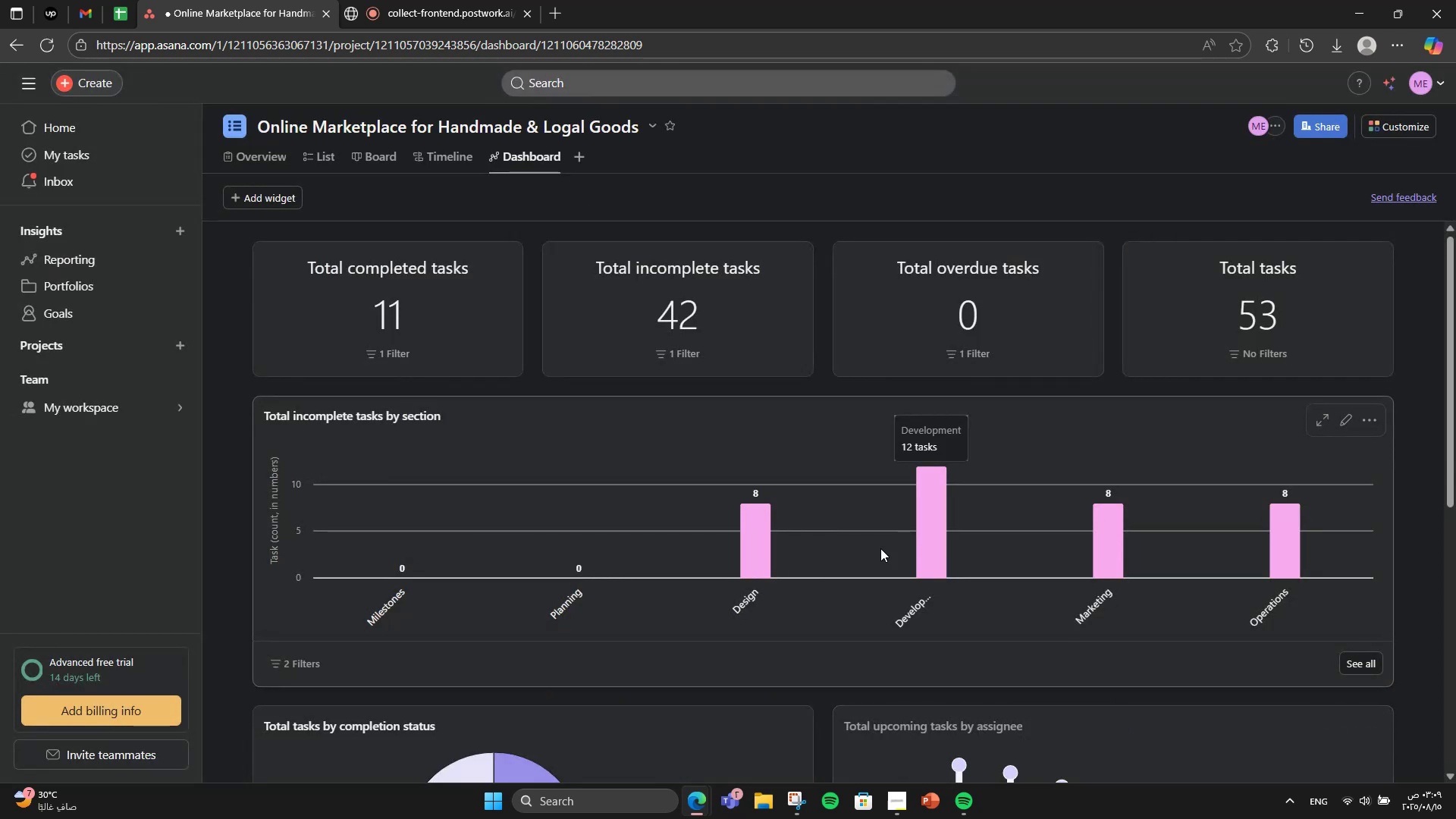 
scroll: coordinate [777, 498], scroll_direction: down, amount: 3.0
 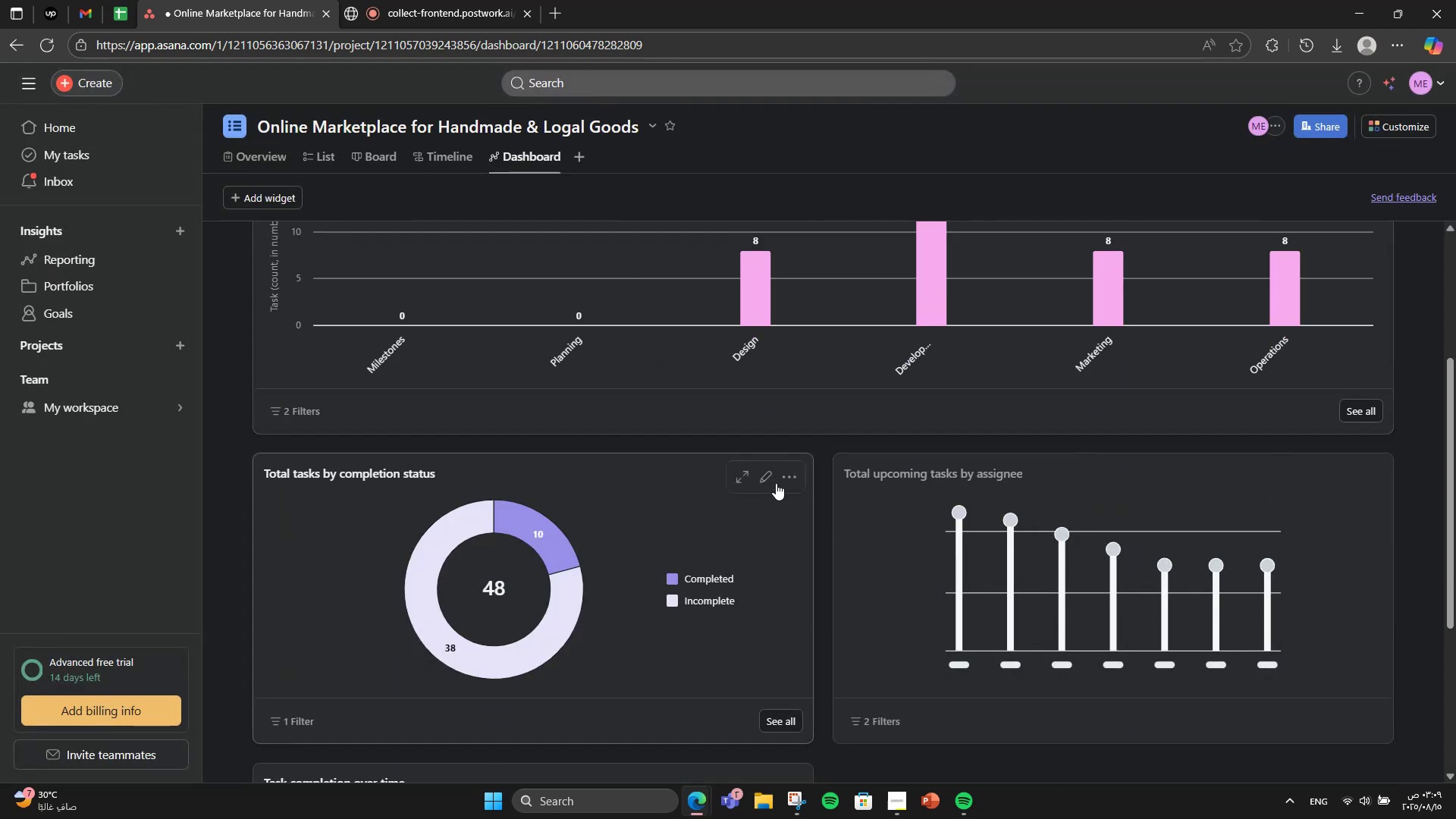 
left_click([777, 478])
 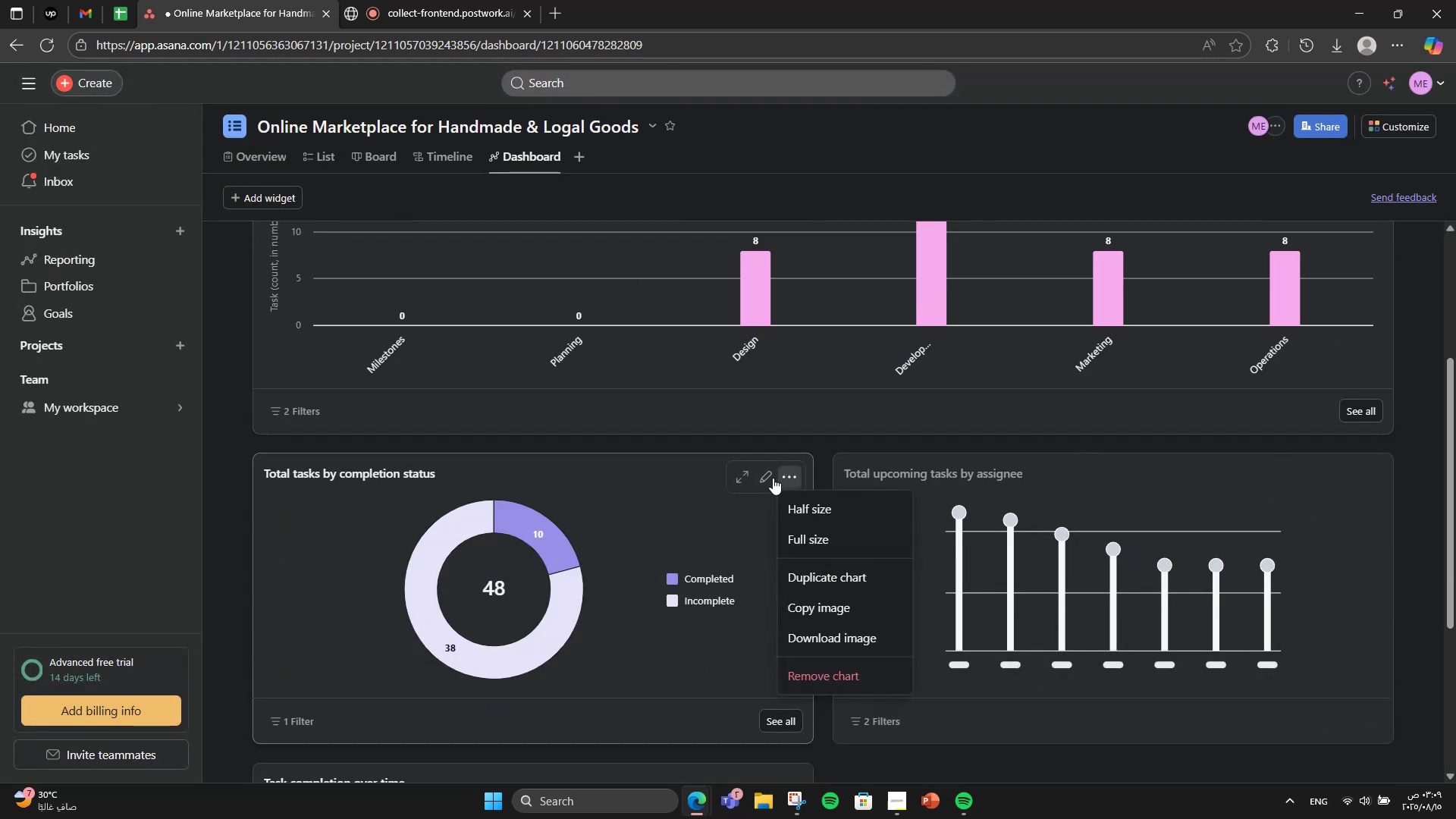 
double_click([771, 478])
 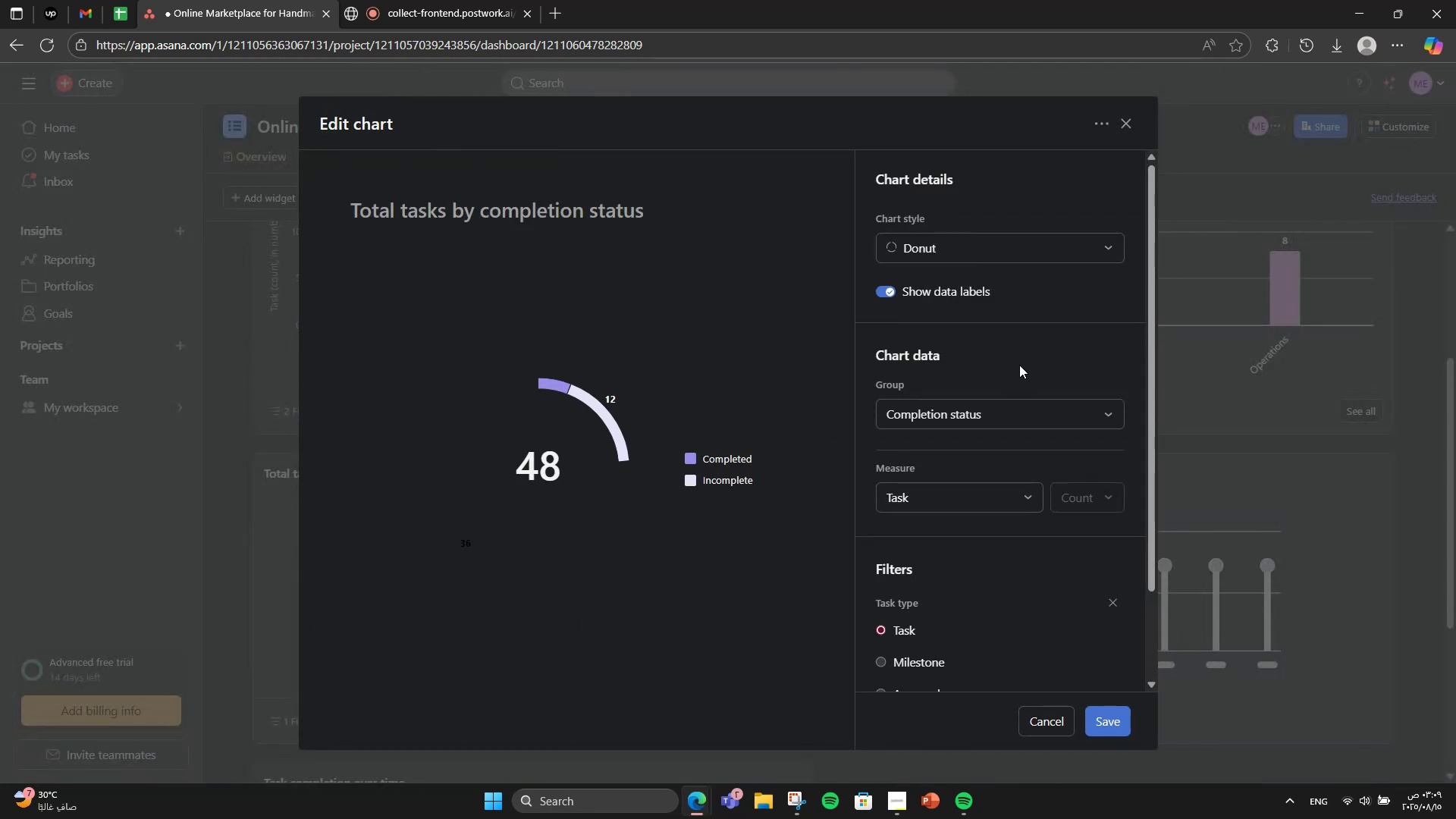 
left_click([996, 254])
 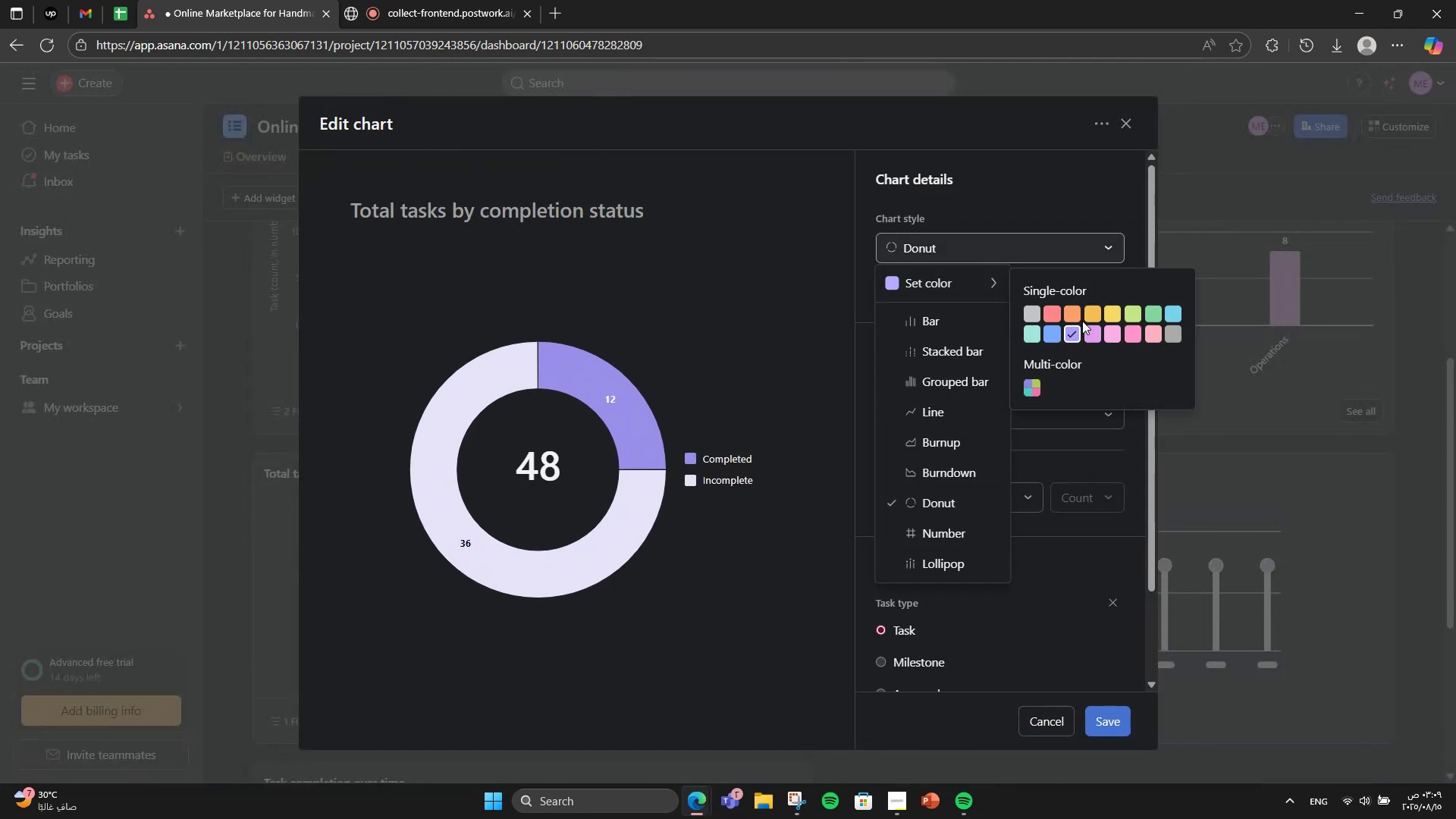 
left_click([1107, 329])
 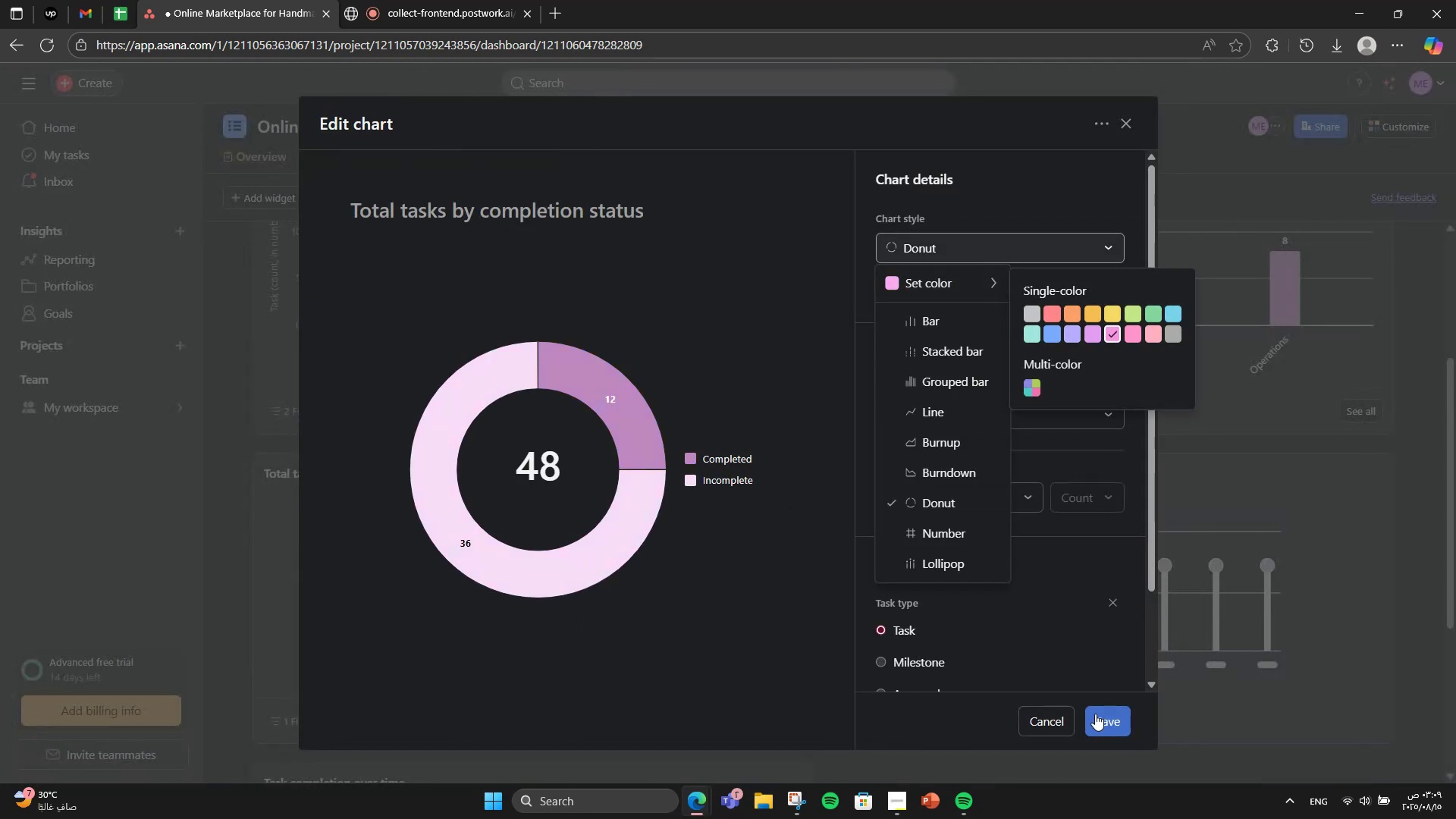 
left_click([1096, 723])
 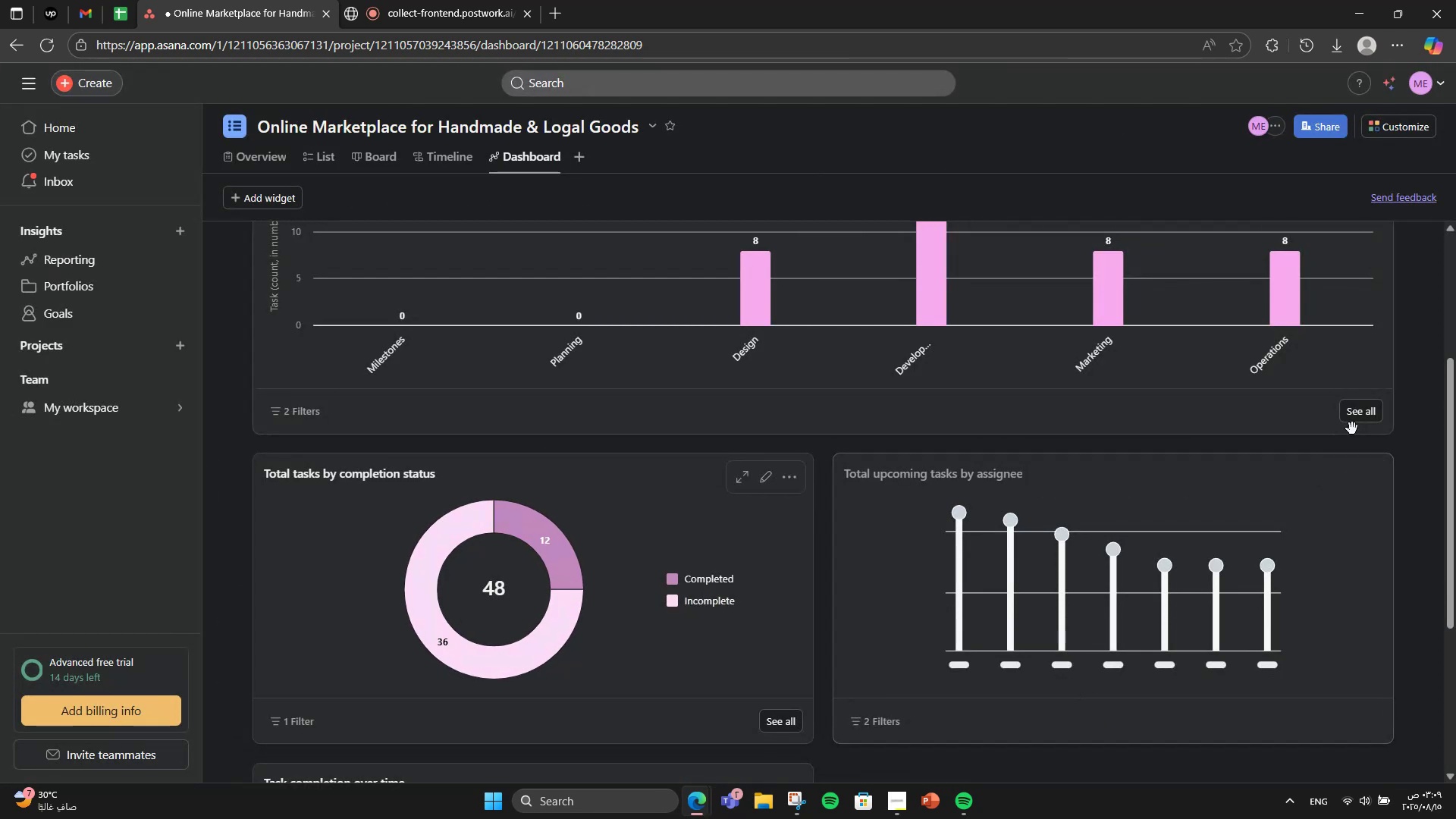 
left_click([1378, 475])
 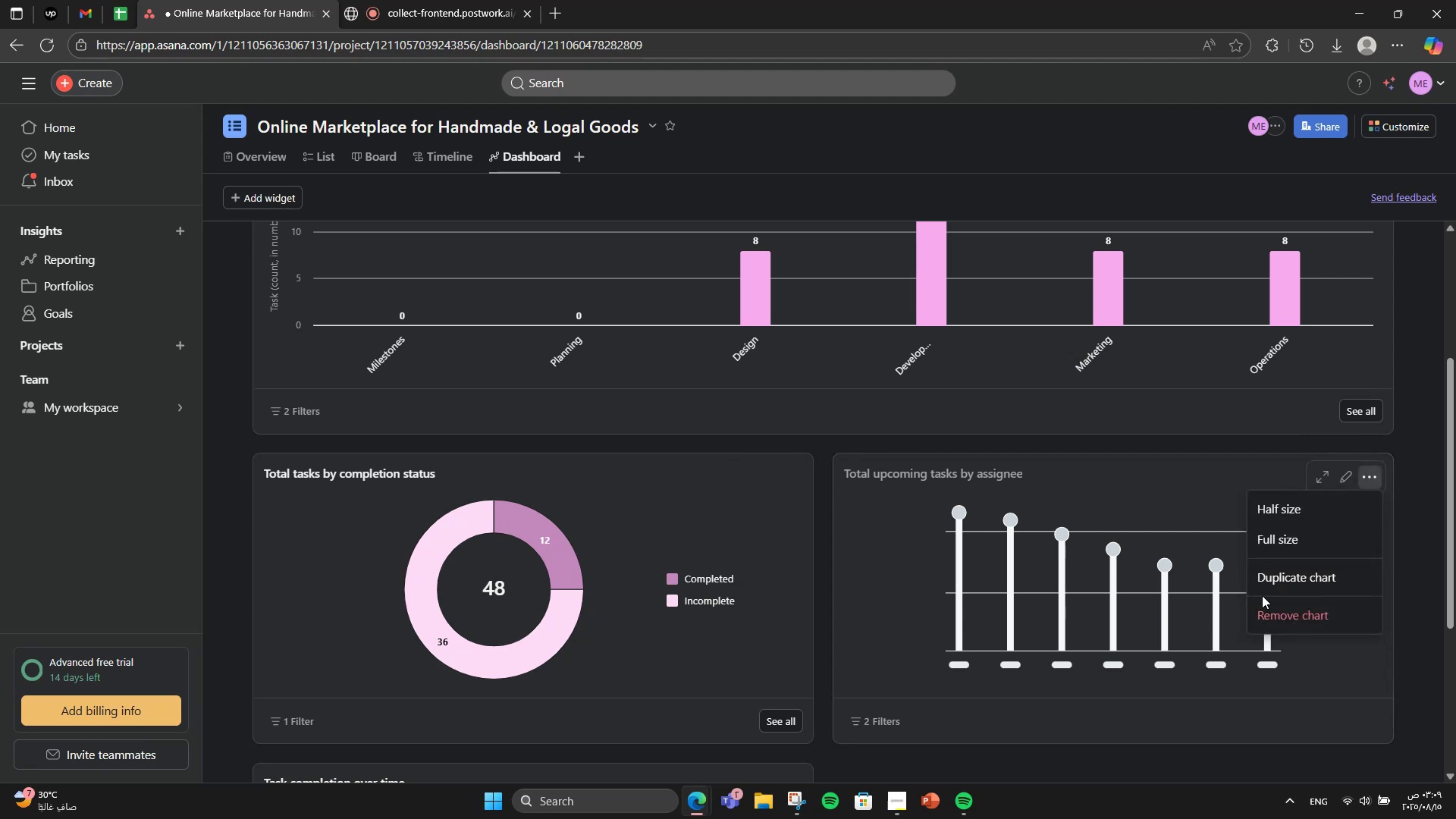 
left_click([1269, 600])
 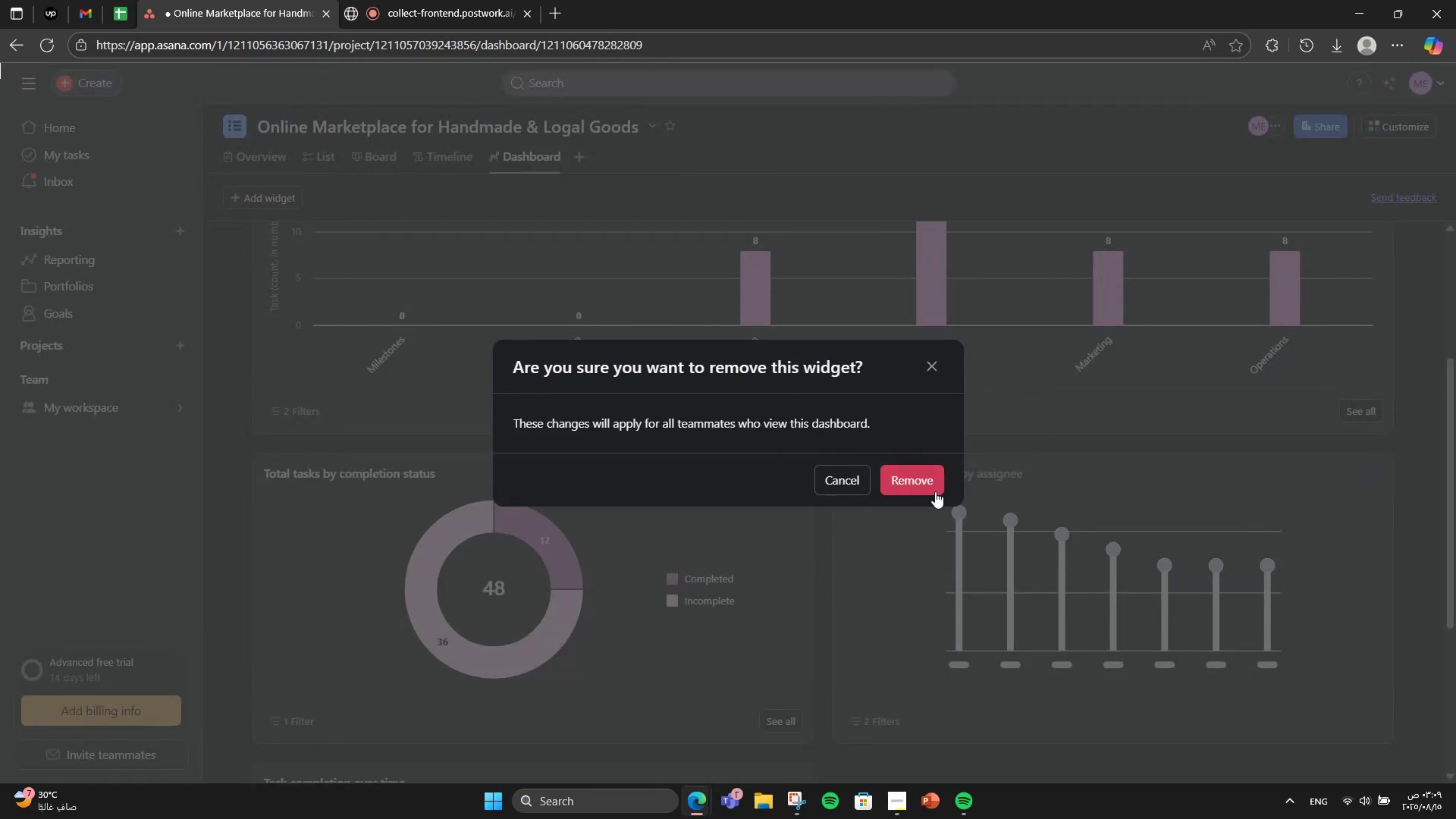 
left_click([933, 491])
 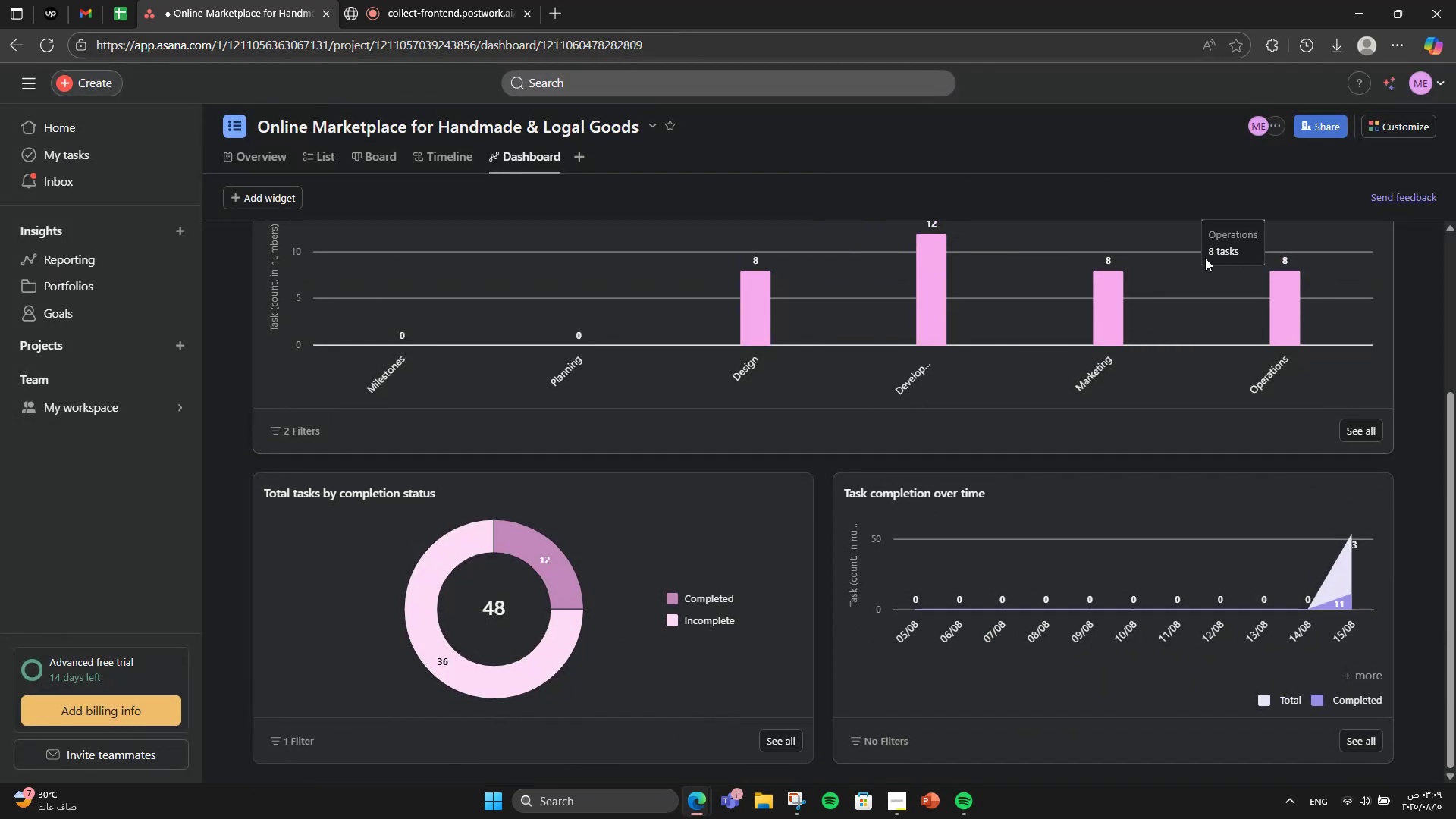 
mouse_move([1354, 491])
 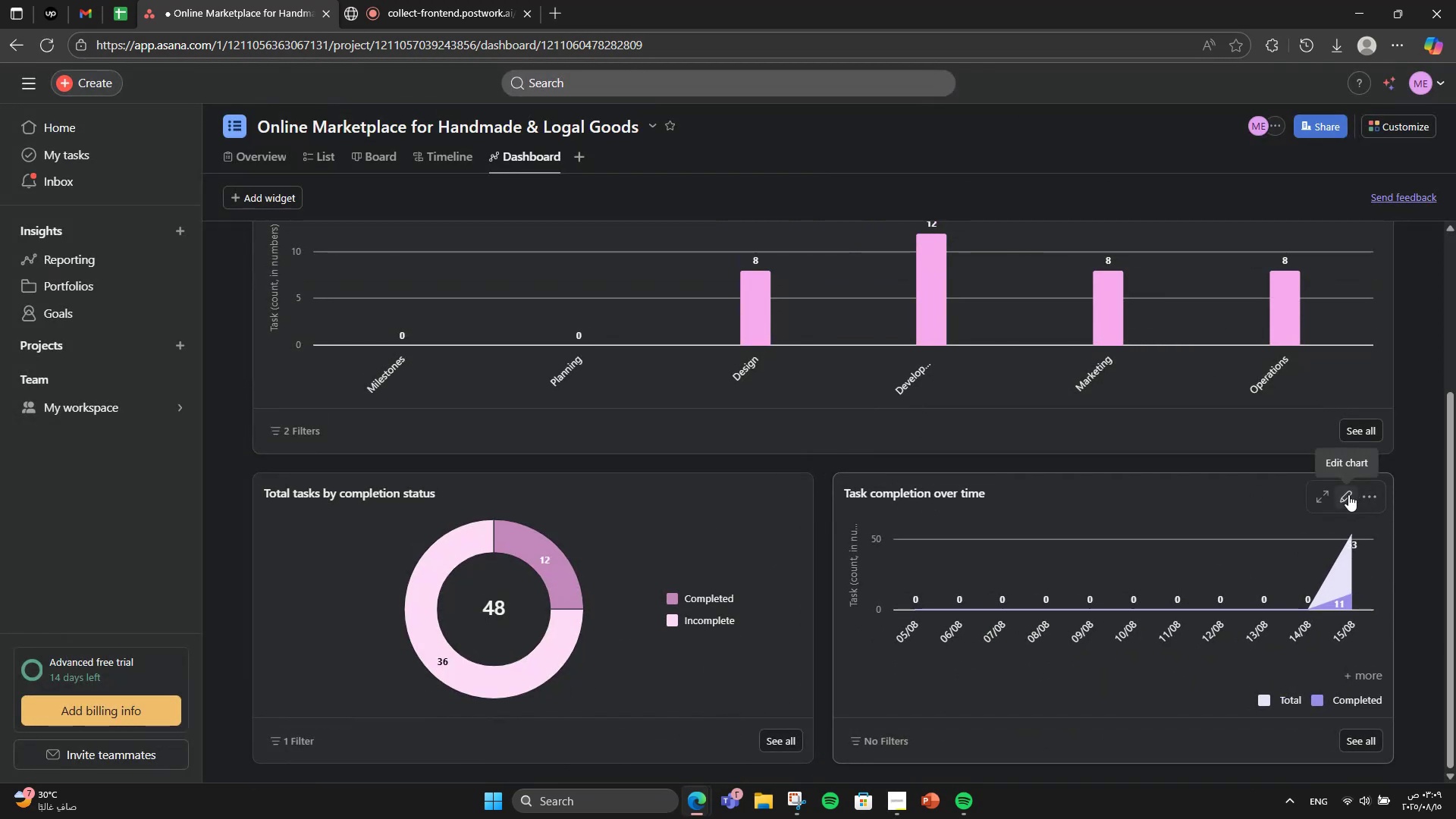 
left_click([1348, 494])
 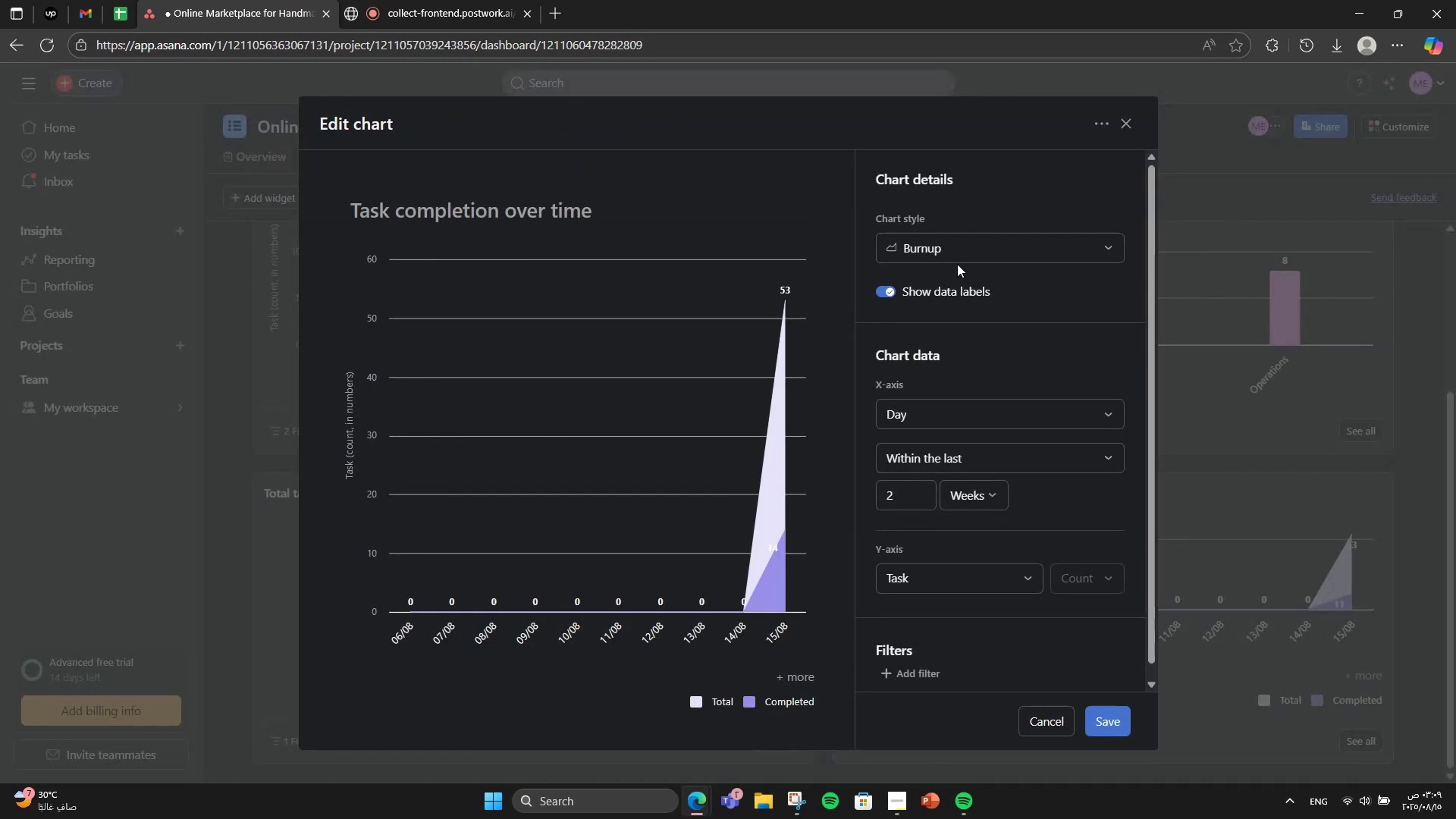 
left_click([965, 258])
 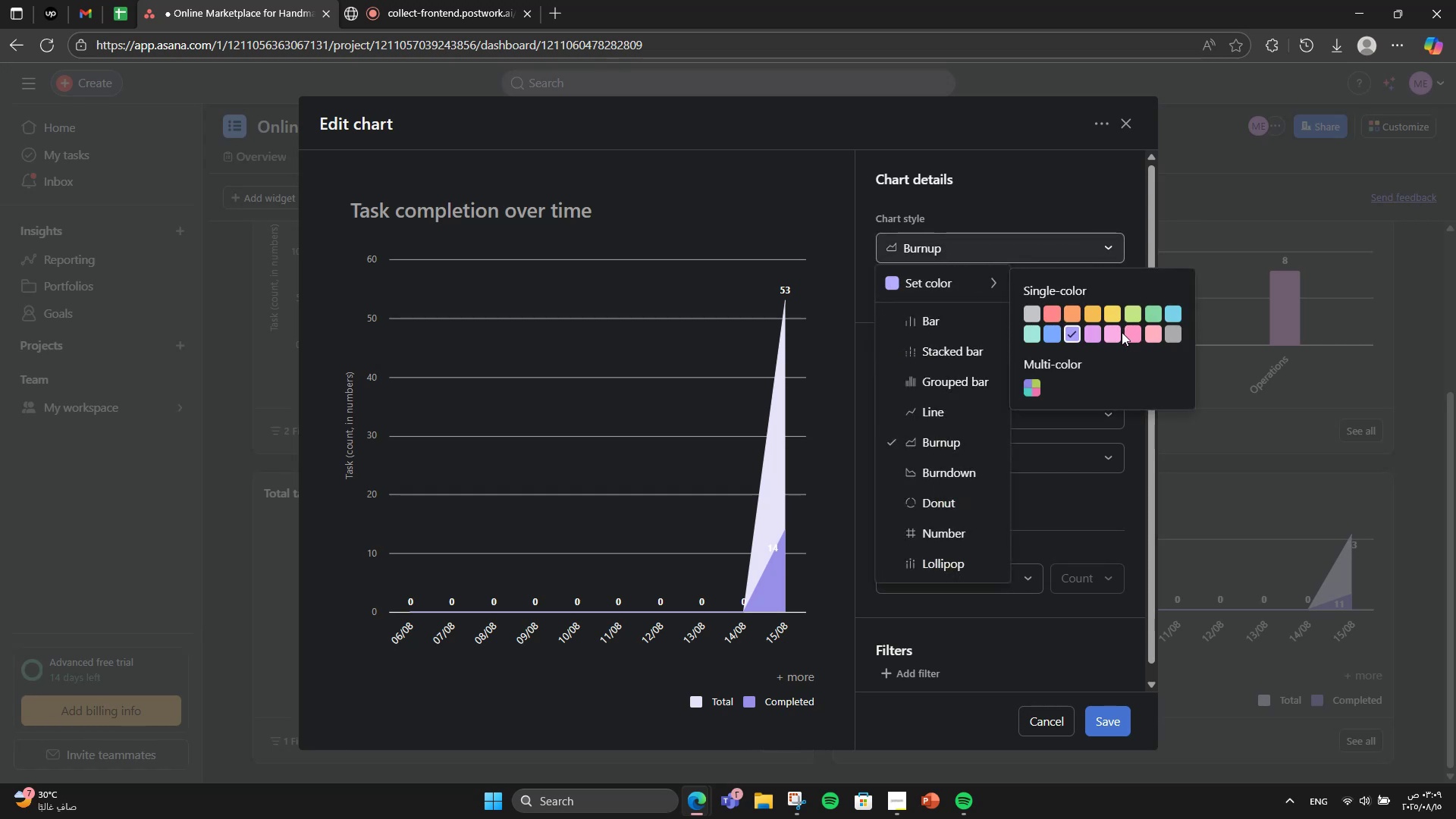 
left_click([1112, 333])
 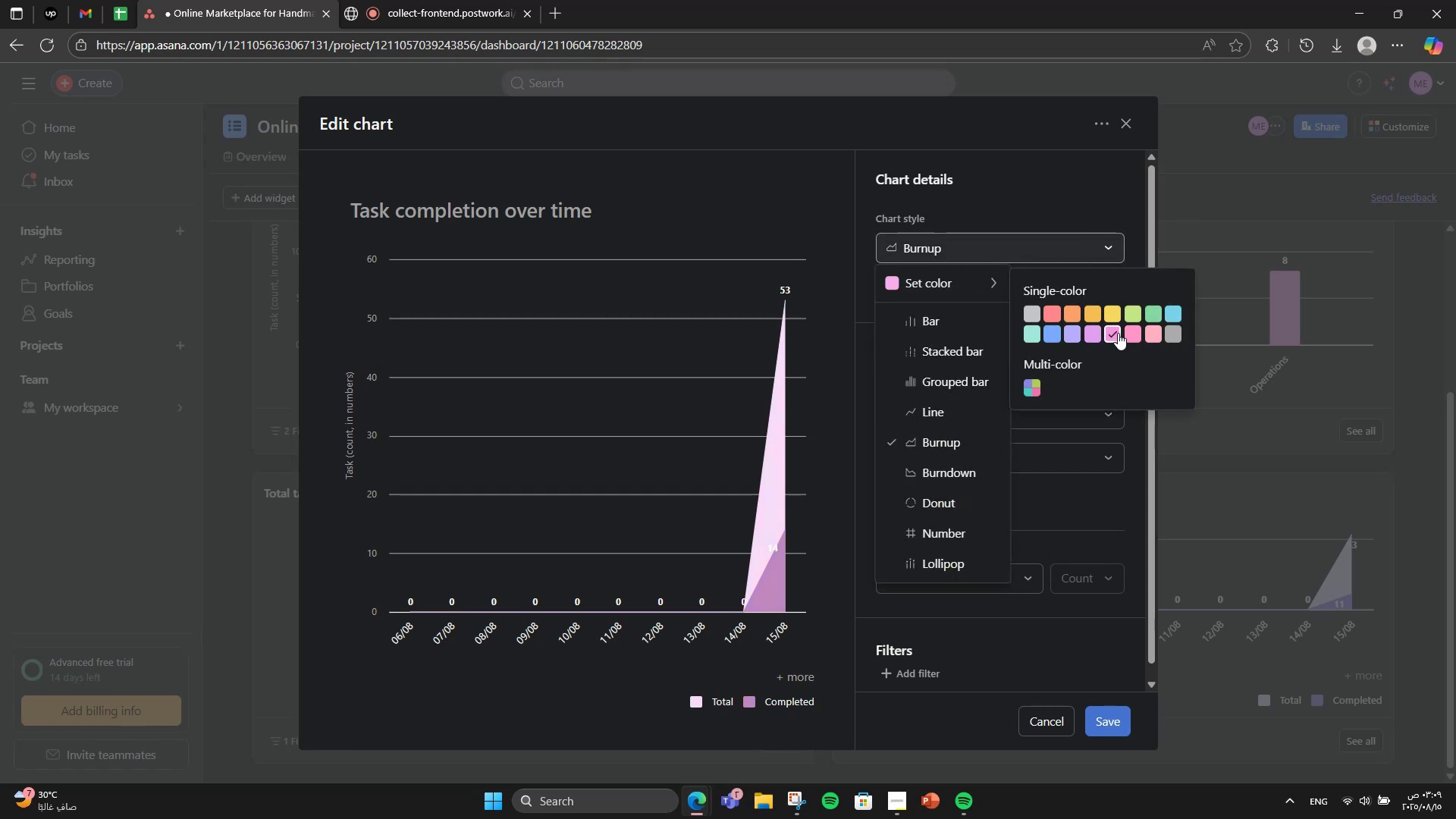 
left_click([1130, 328])
 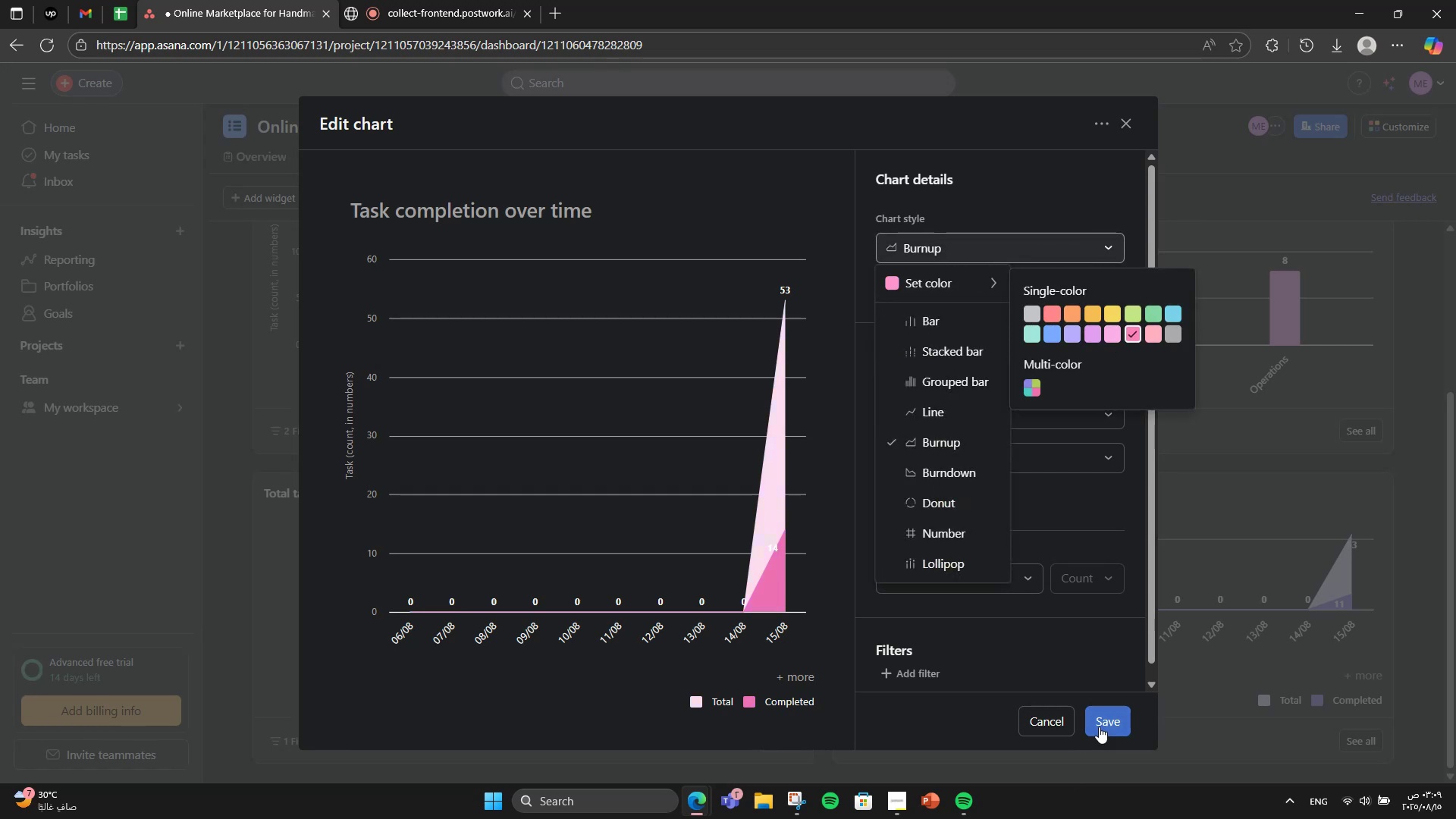 
left_click([1112, 710])
 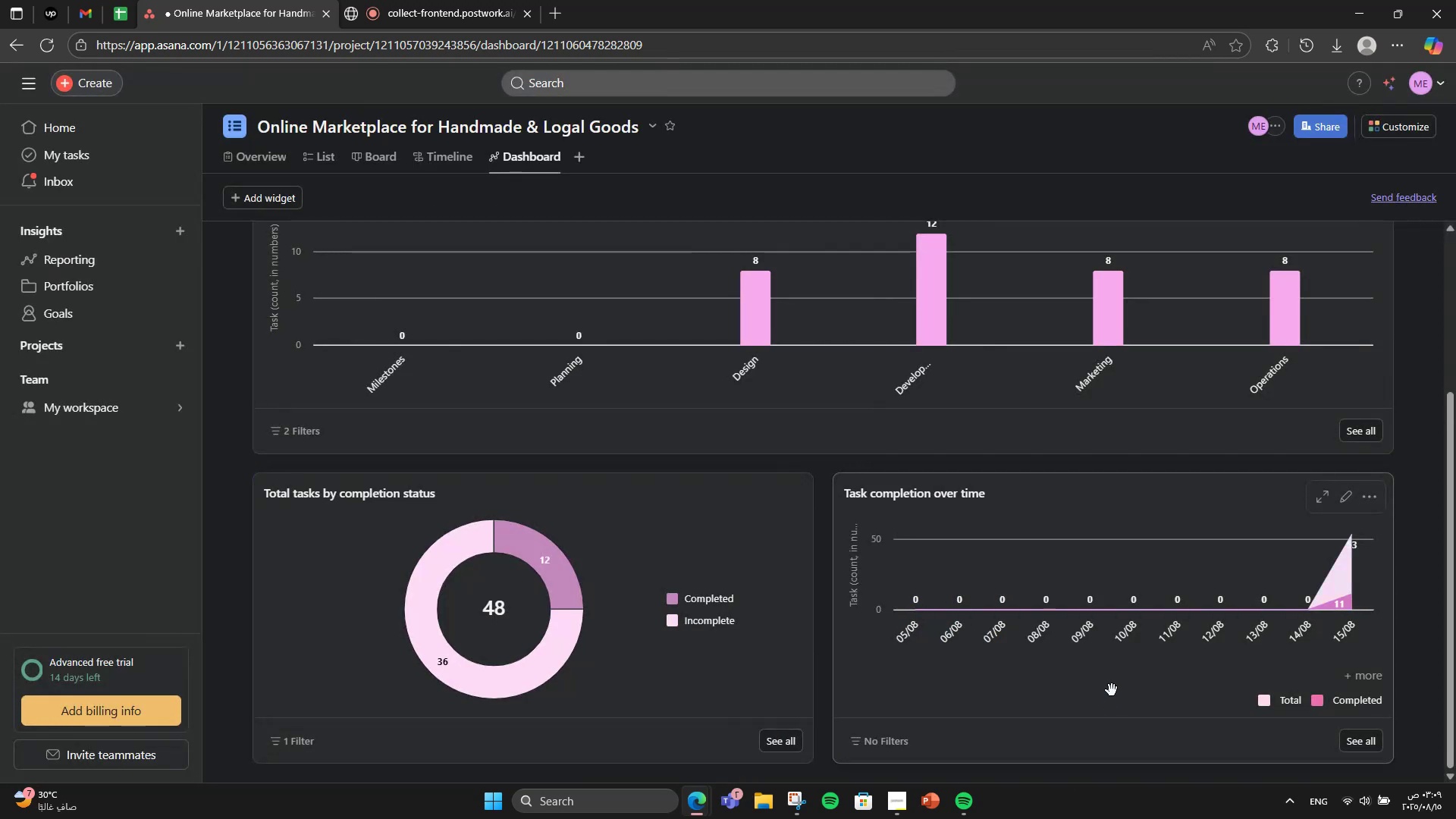 
scroll: coordinate [1039, 625], scroll_direction: down, amount: 2.0
 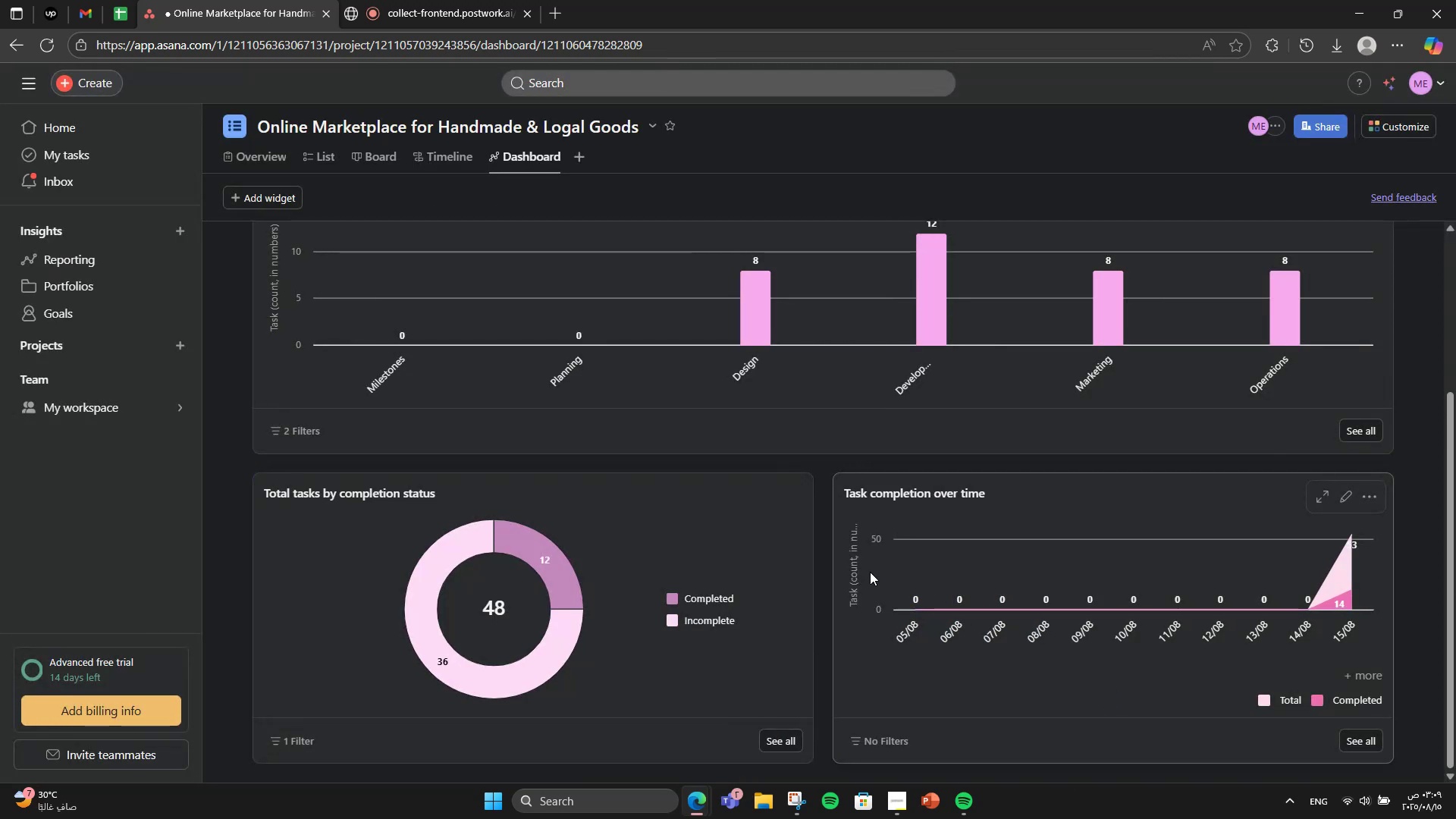 
scroll: coordinate [848, 563], scroll_direction: up, amount: 5.0
 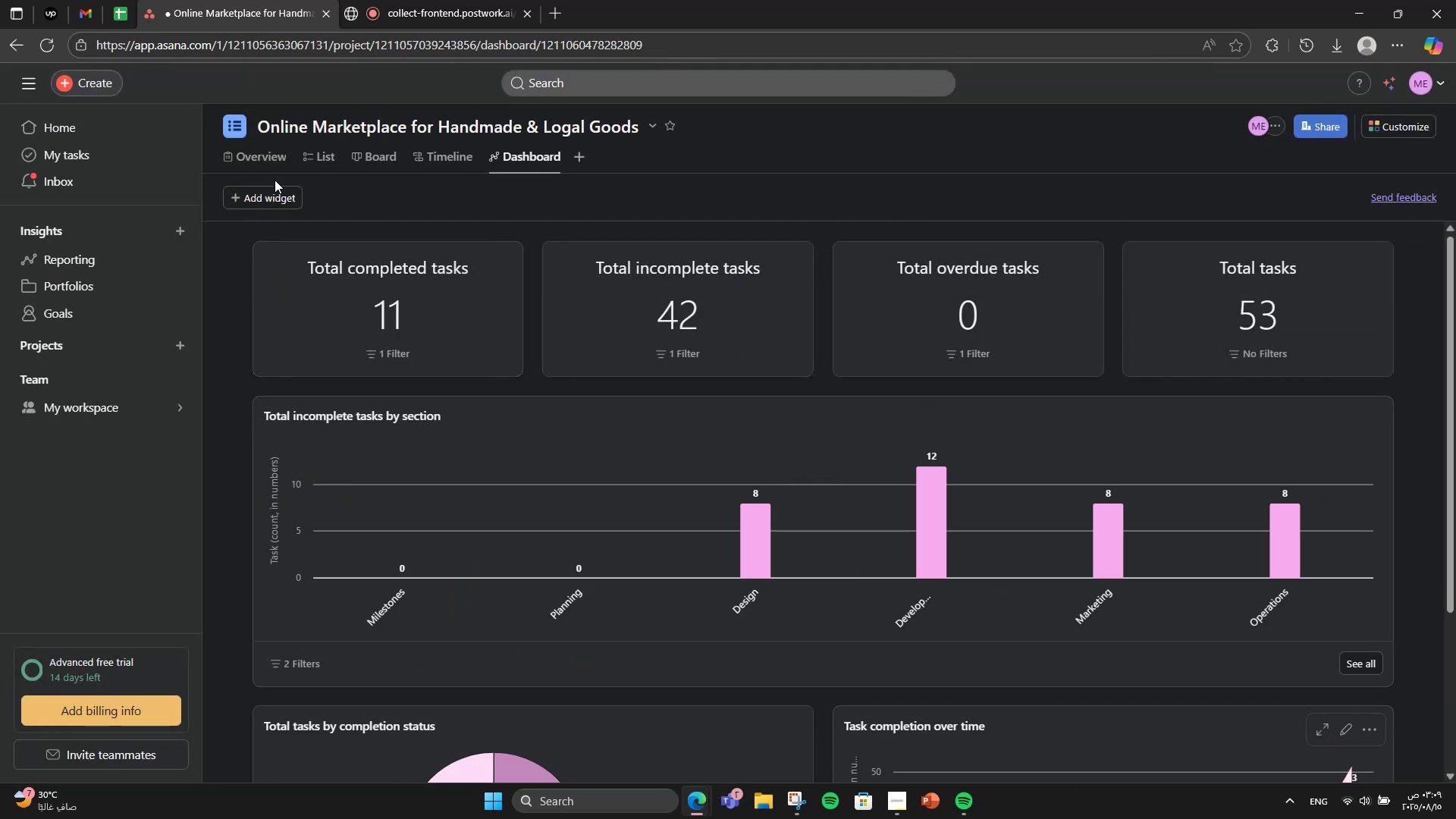 
left_click([264, 190])
 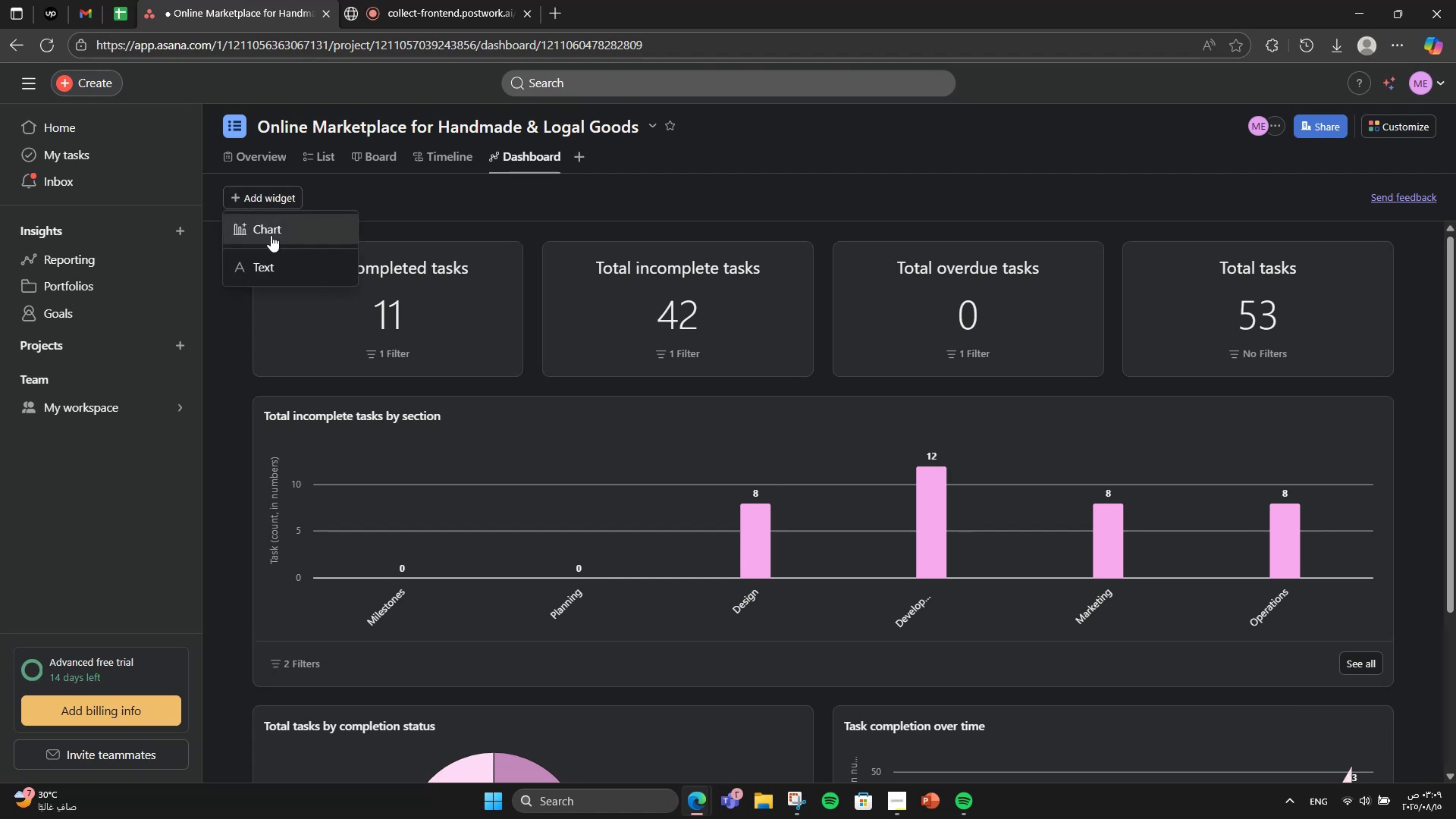 
left_click([271, 235])
 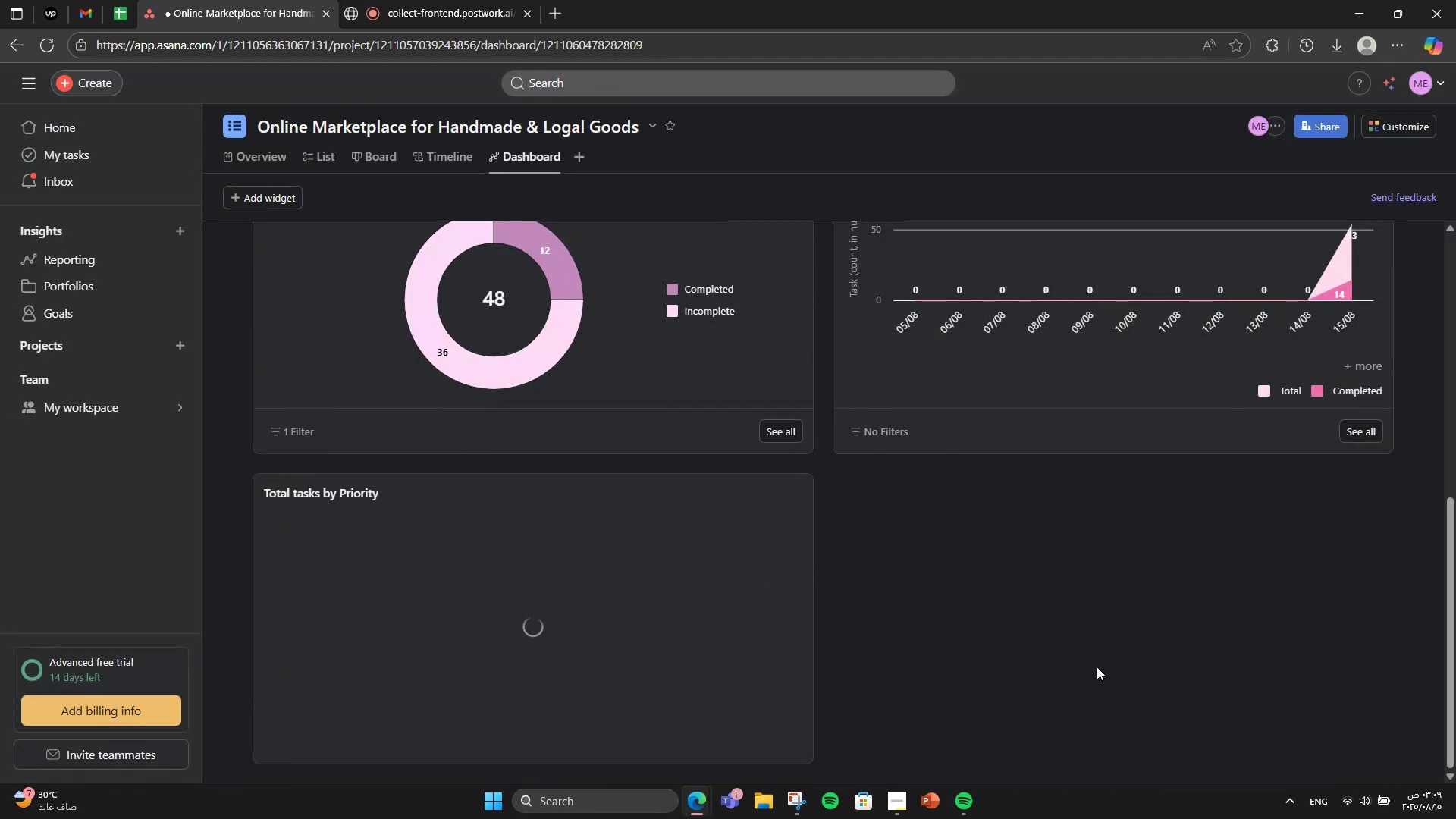 
left_click([284, 199])
 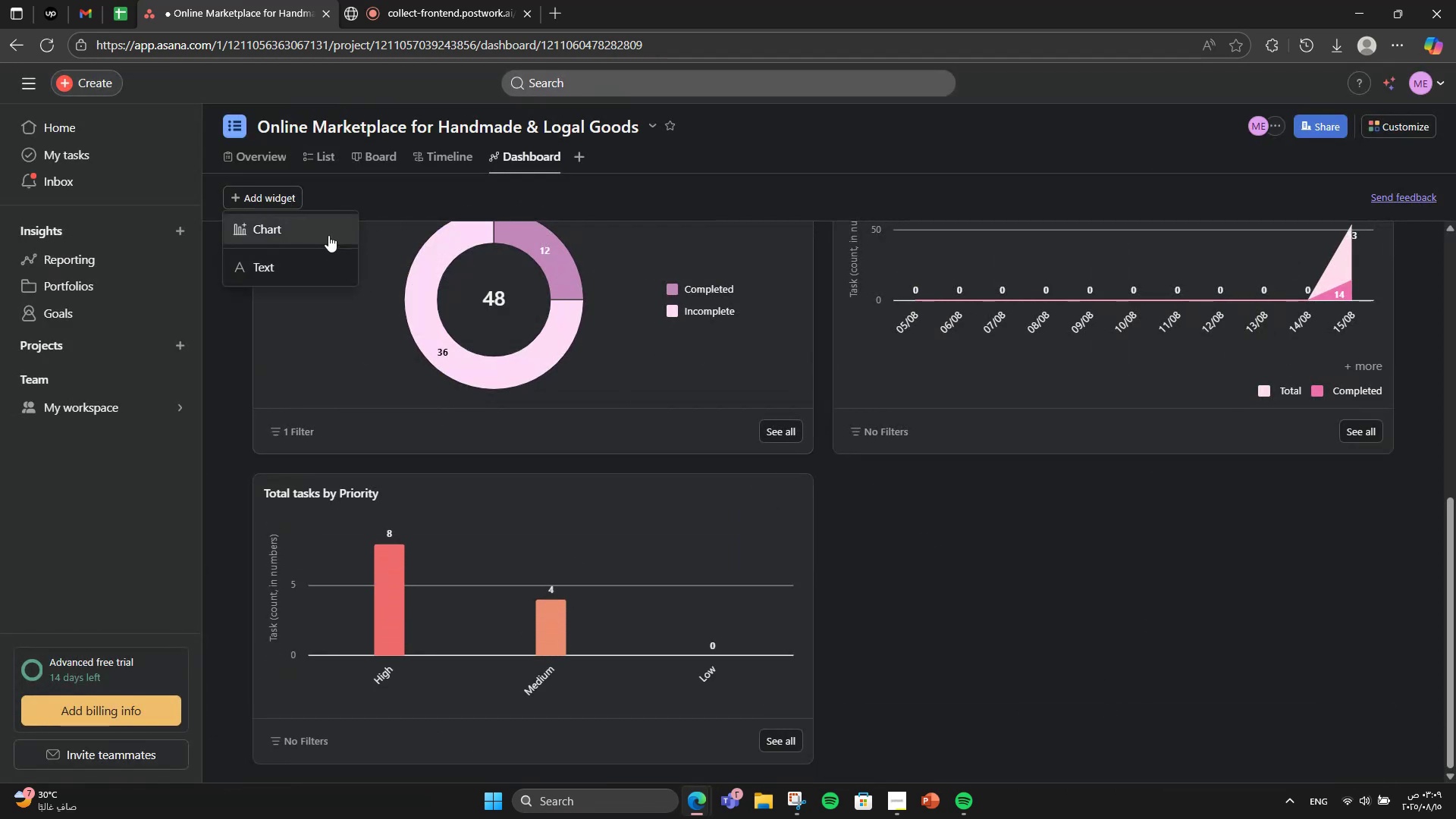 
left_click([328, 235])
 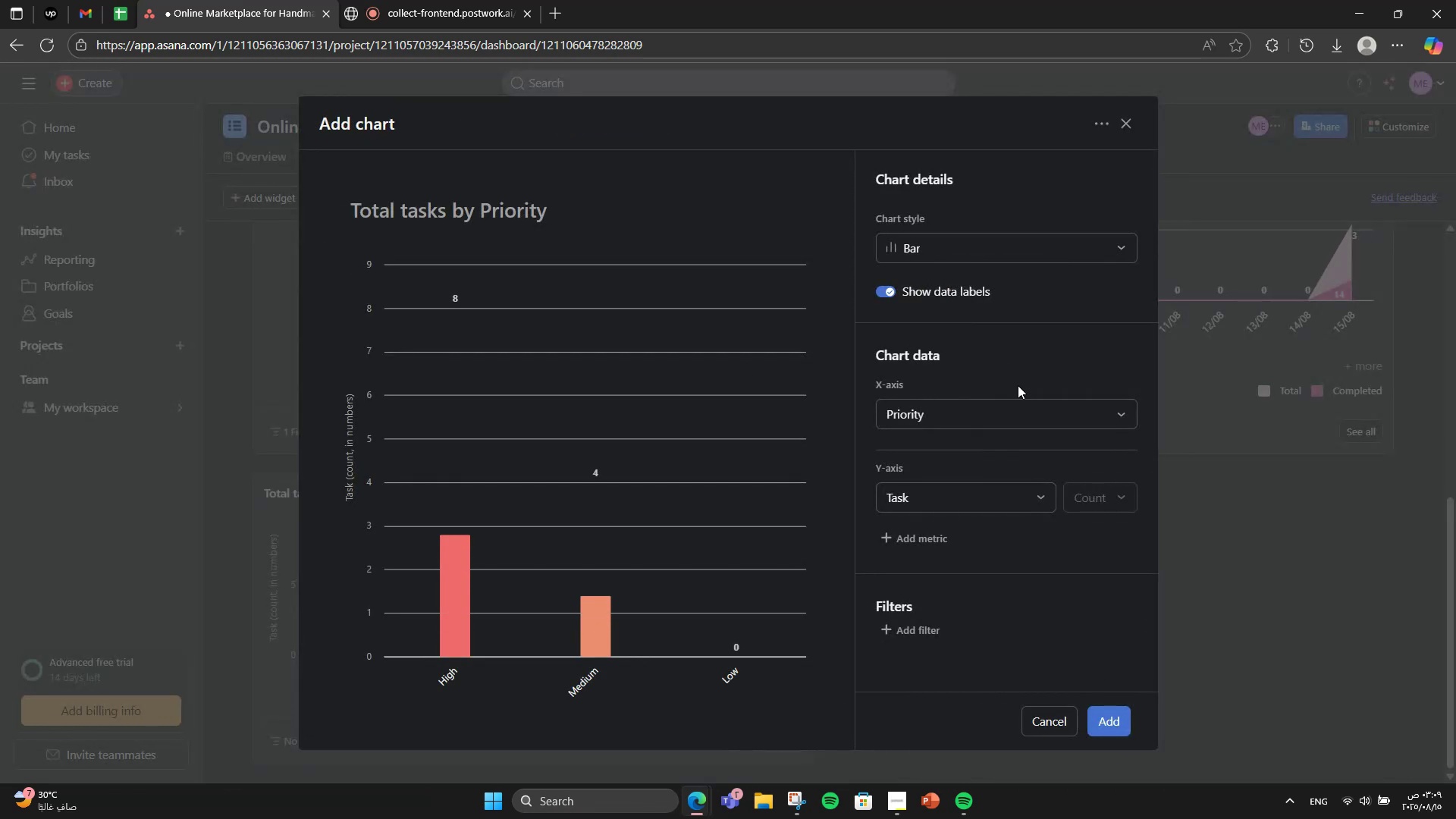 
left_click([1008, 408])
 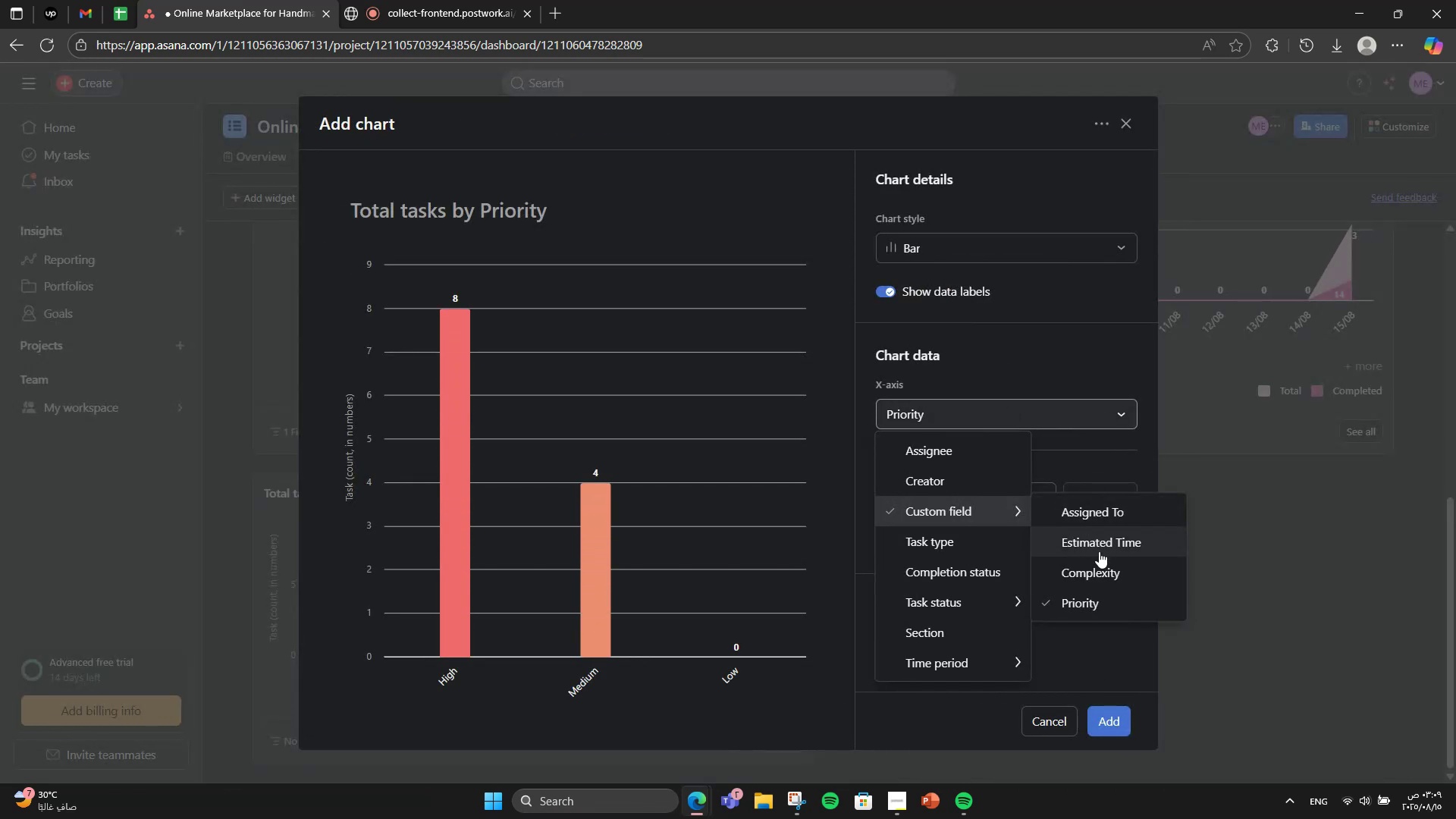 
left_click([1100, 563])
 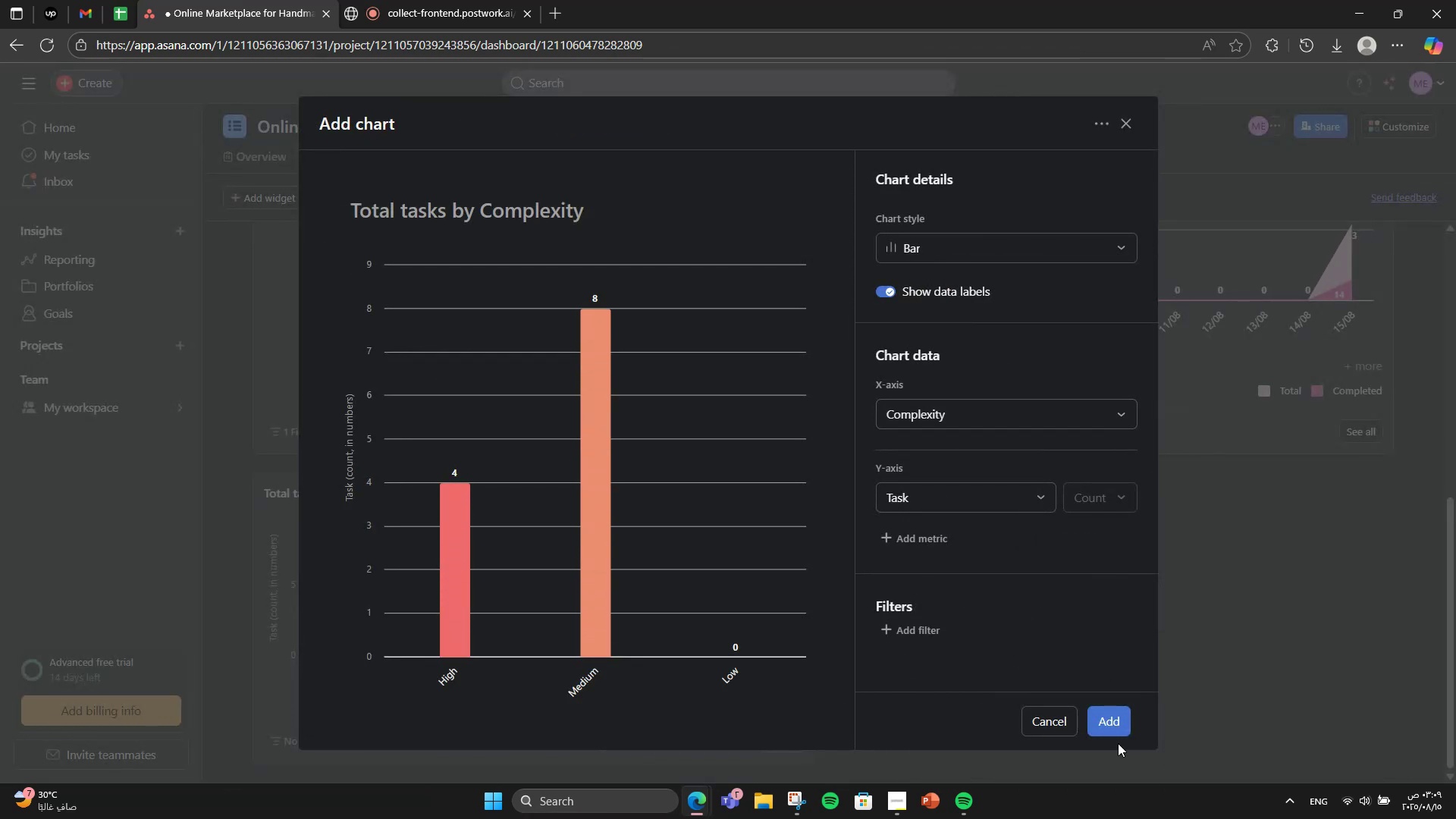 
left_click([1106, 722])
 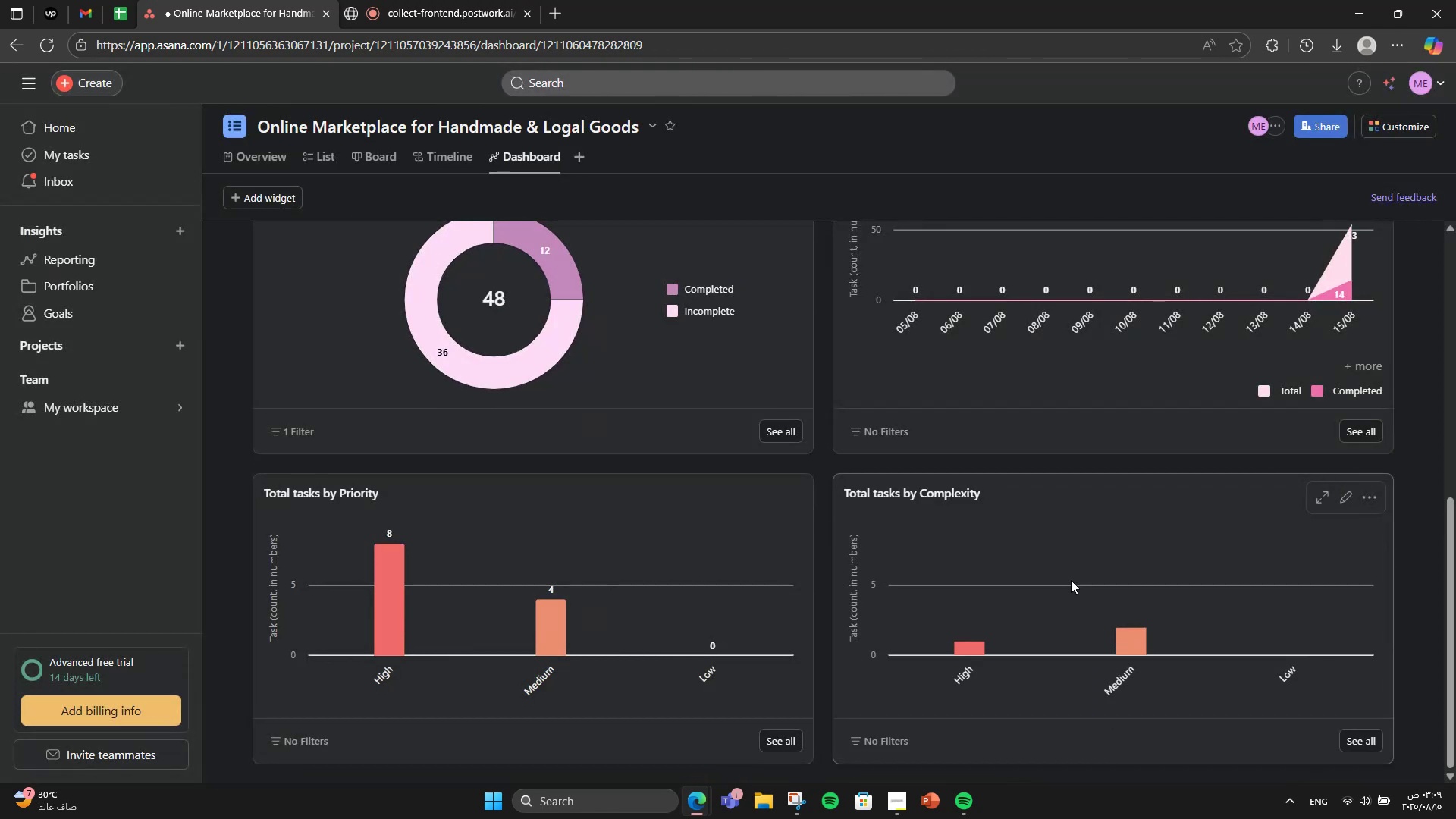 
scroll: coordinate [543, 604], scroll_direction: up, amount: 6.0
 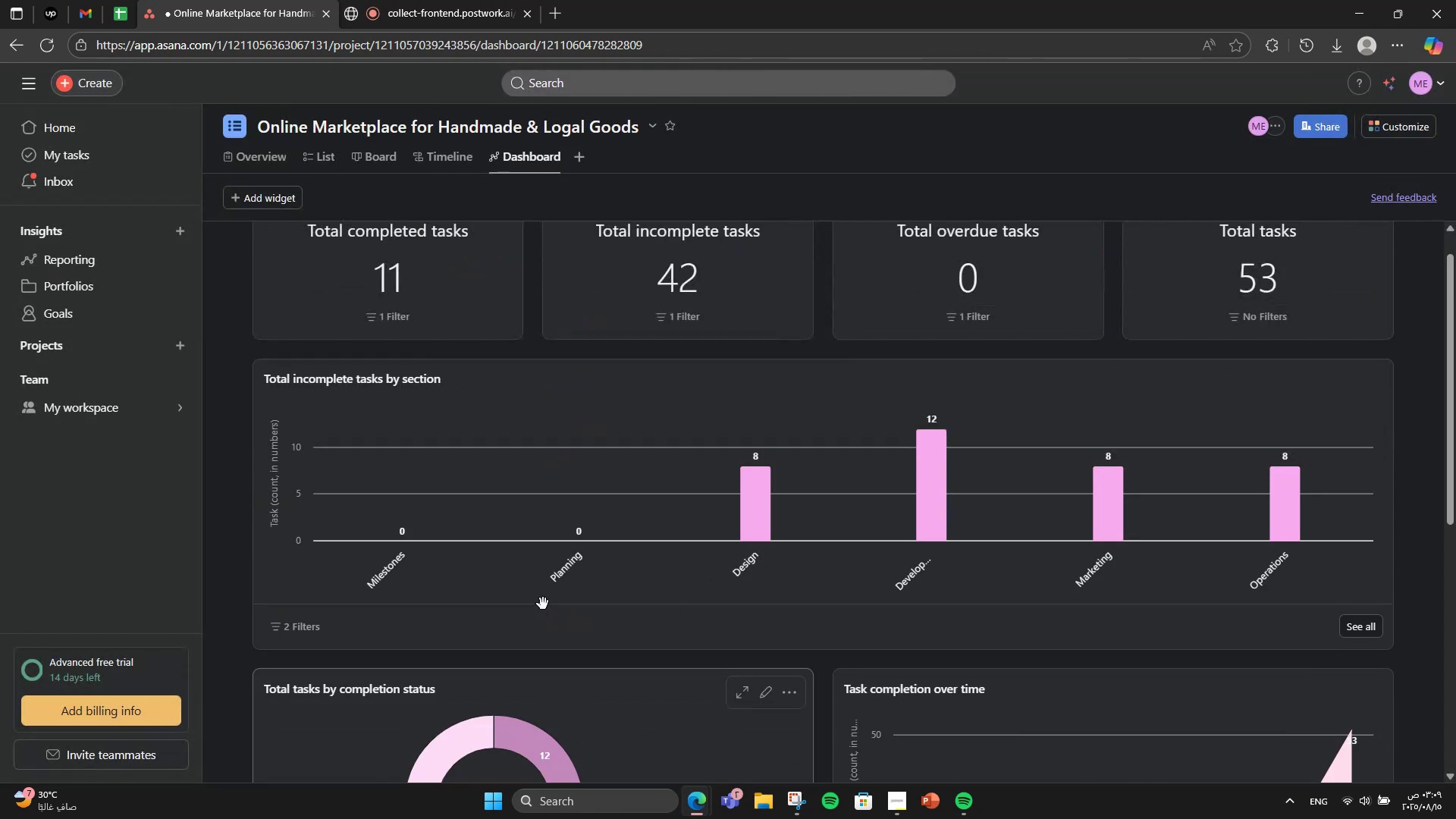 
scroll: coordinate [570, 544], scroll_direction: down, amount: 8.0
 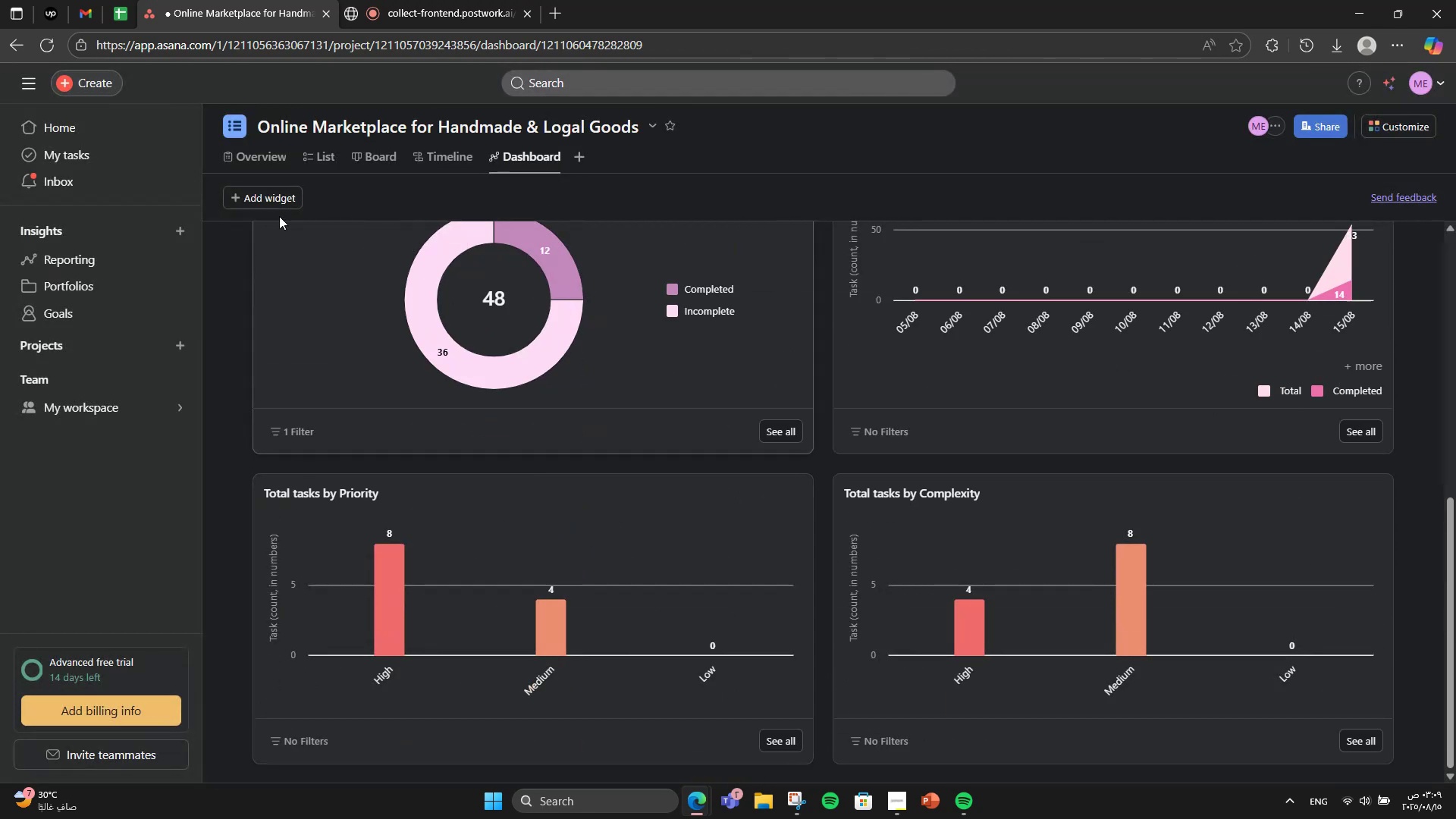 
left_click([267, 199])
 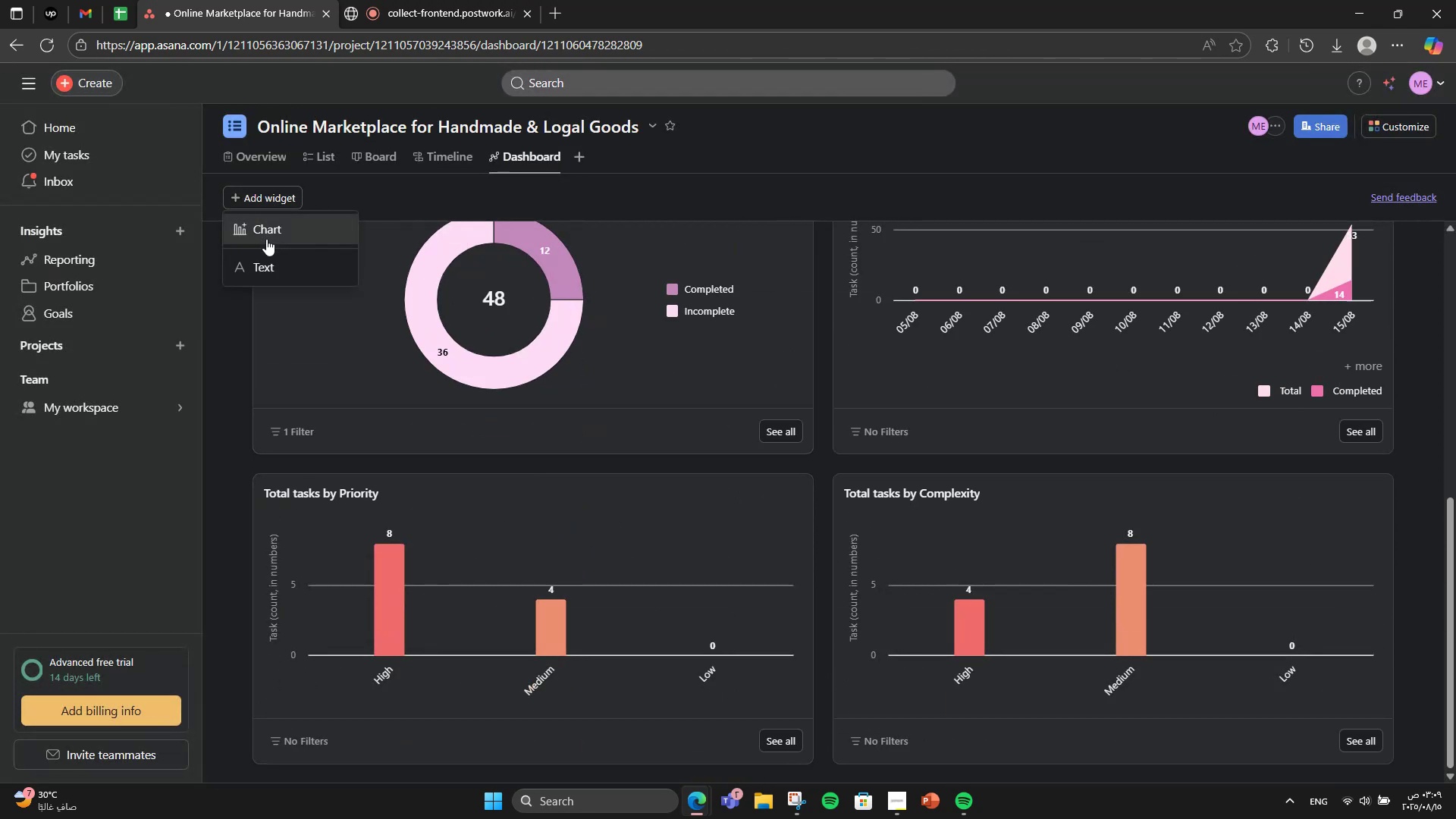 
left_click([266, 239])
 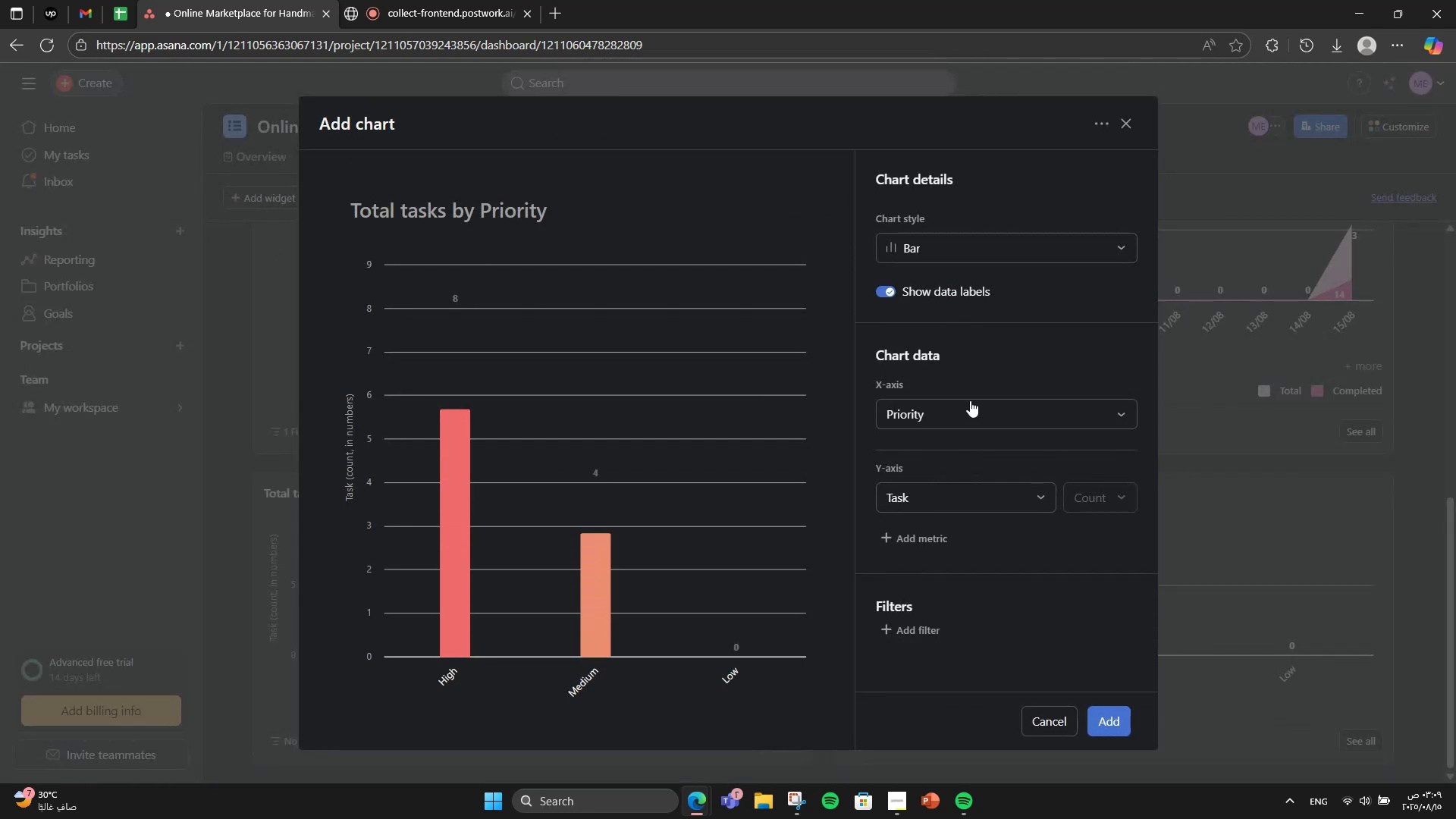 
left_click([971, 401])
 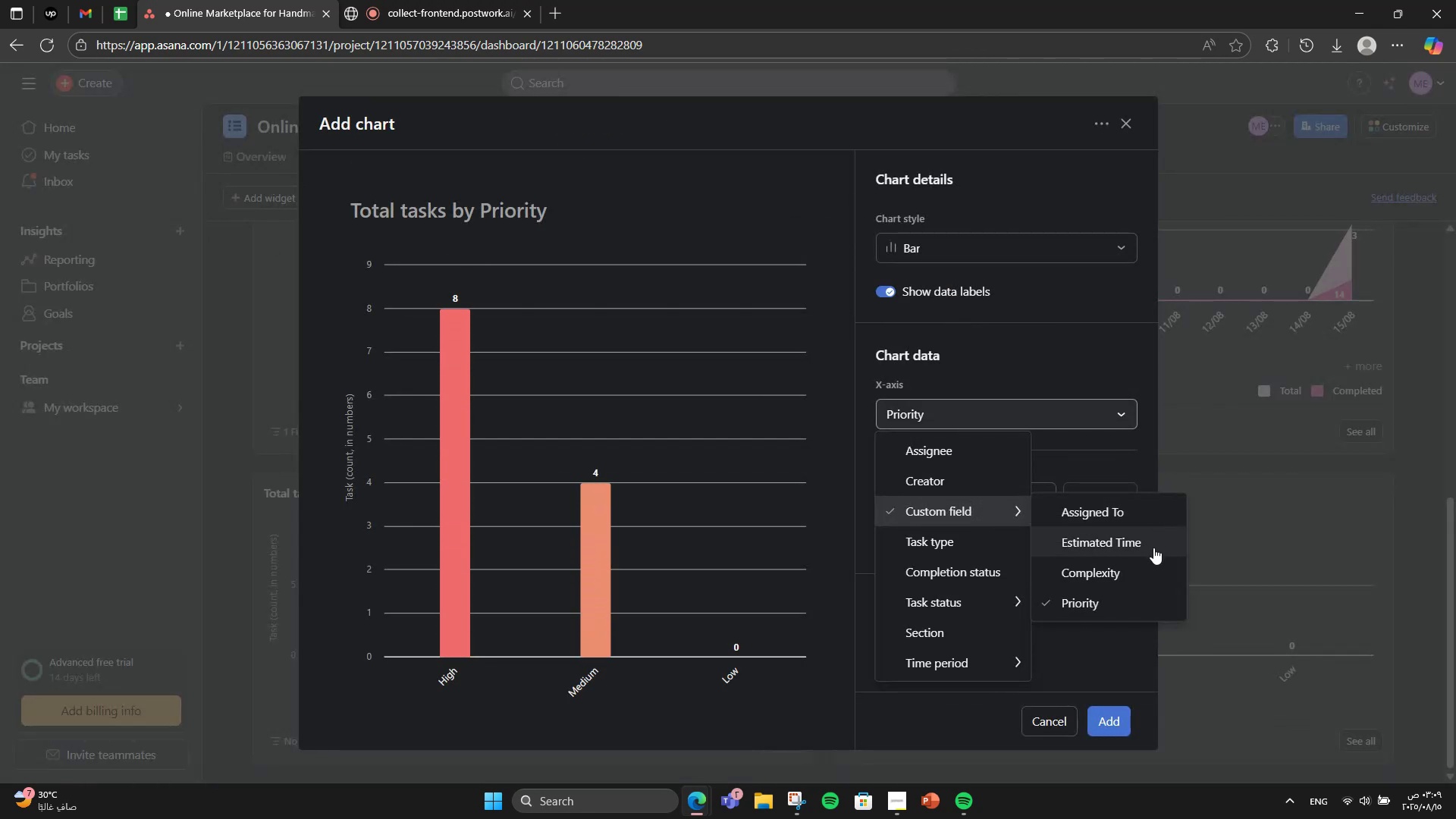 
left_click([1153, 548])
 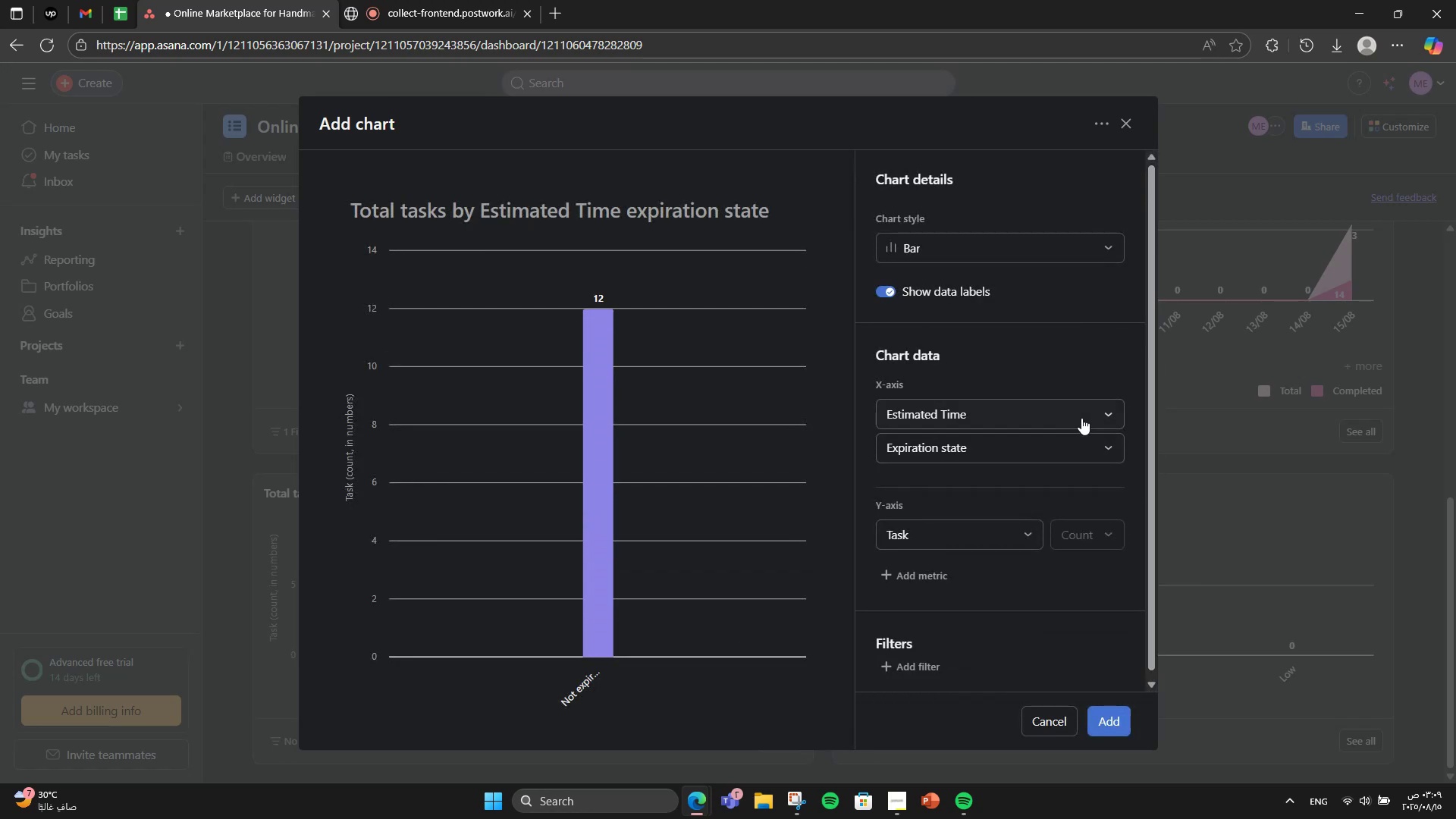 
left_click([1049, 450])
 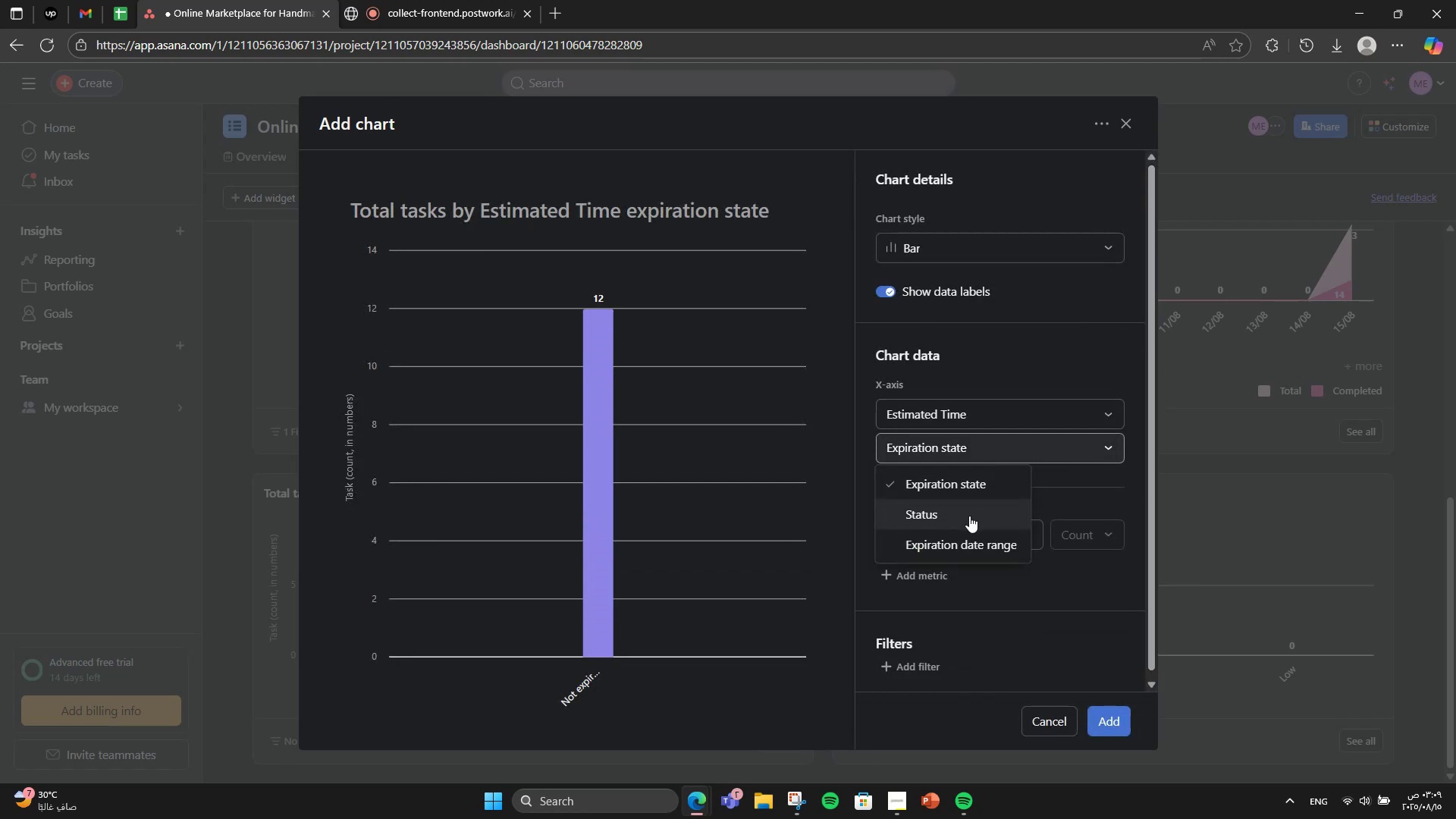 
left_click([969, 516])
 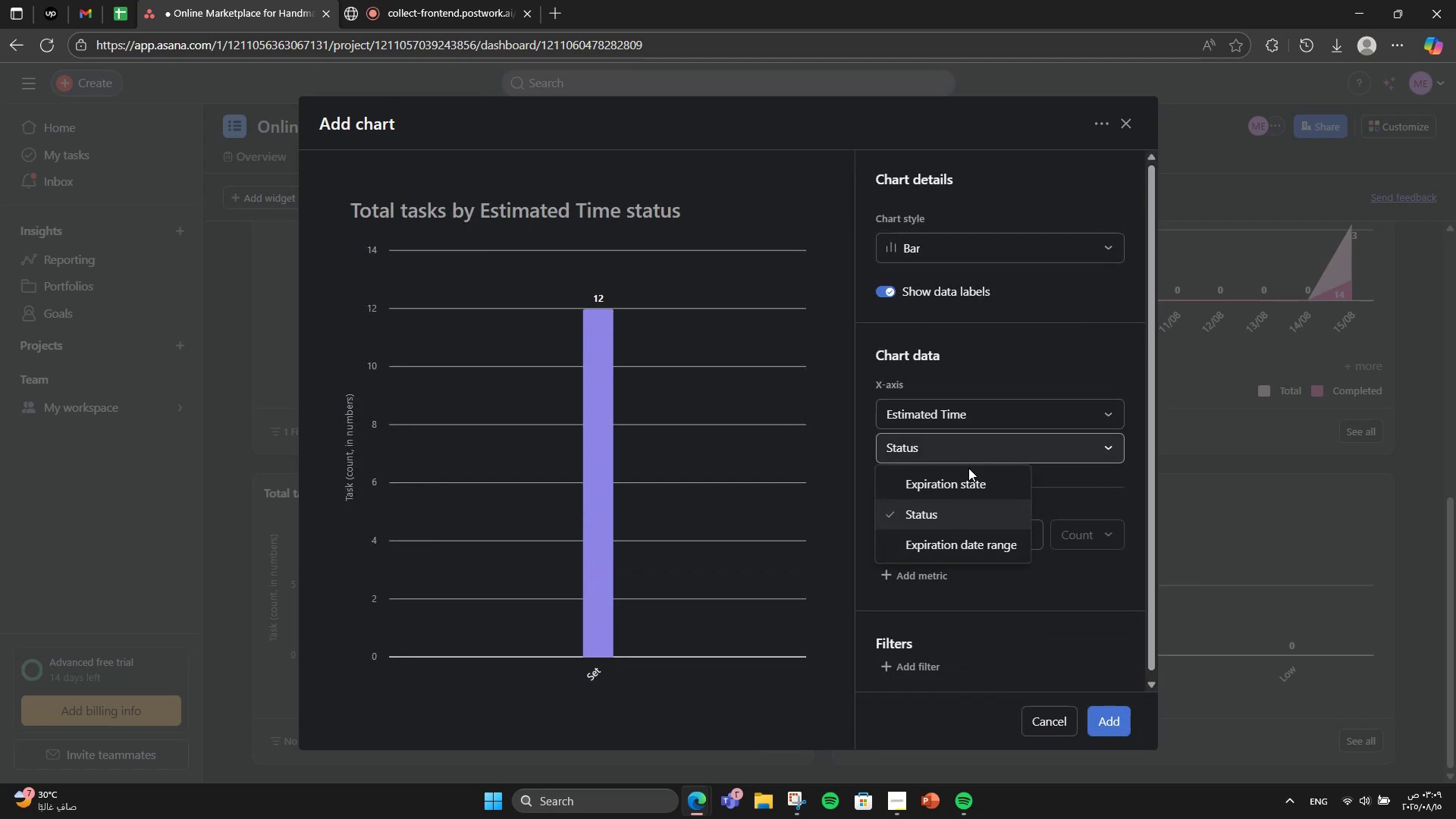 
left_click([962, 546])
 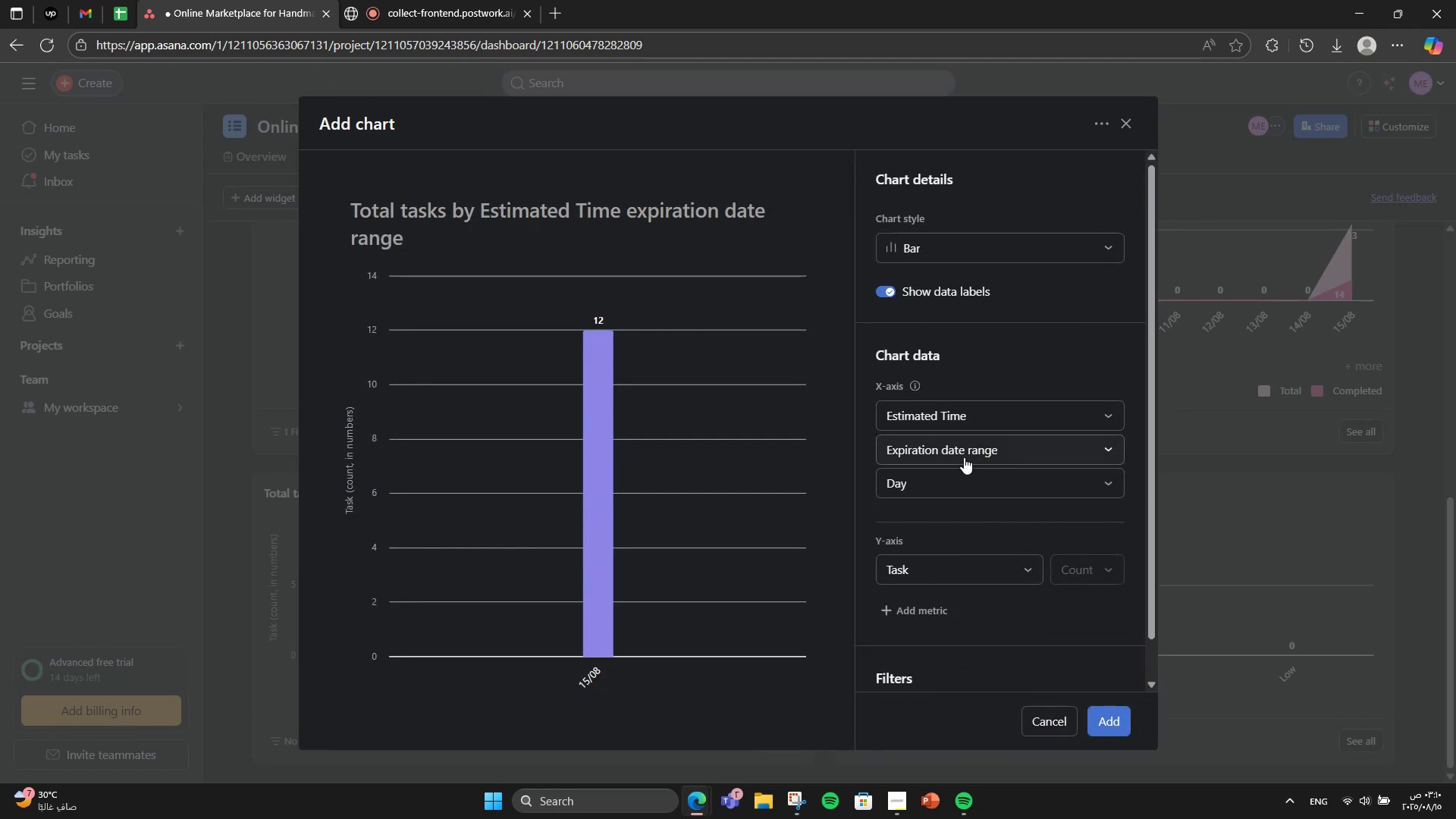 
left_click([964, 457])
 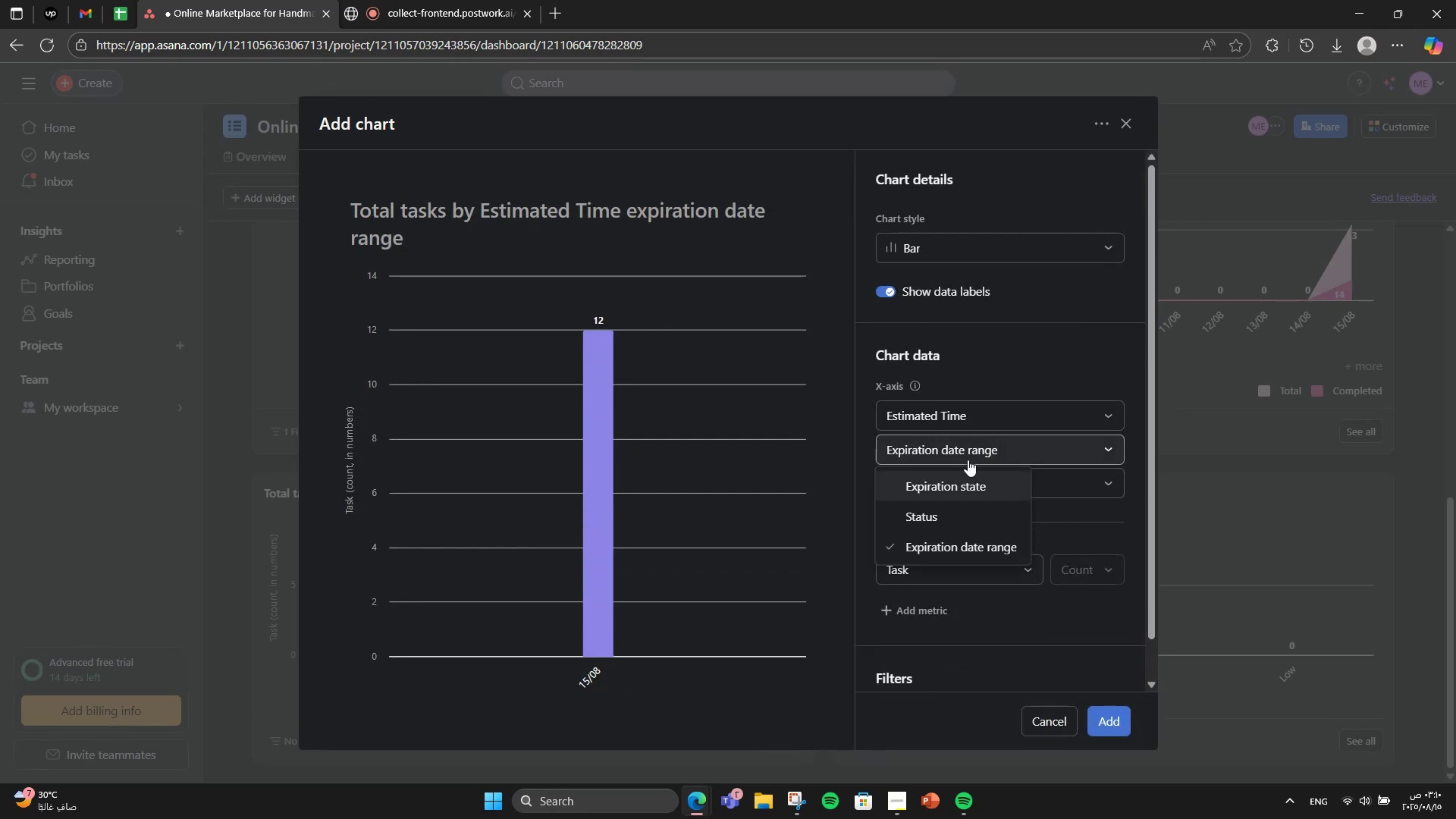 
left_click([981, 418])
 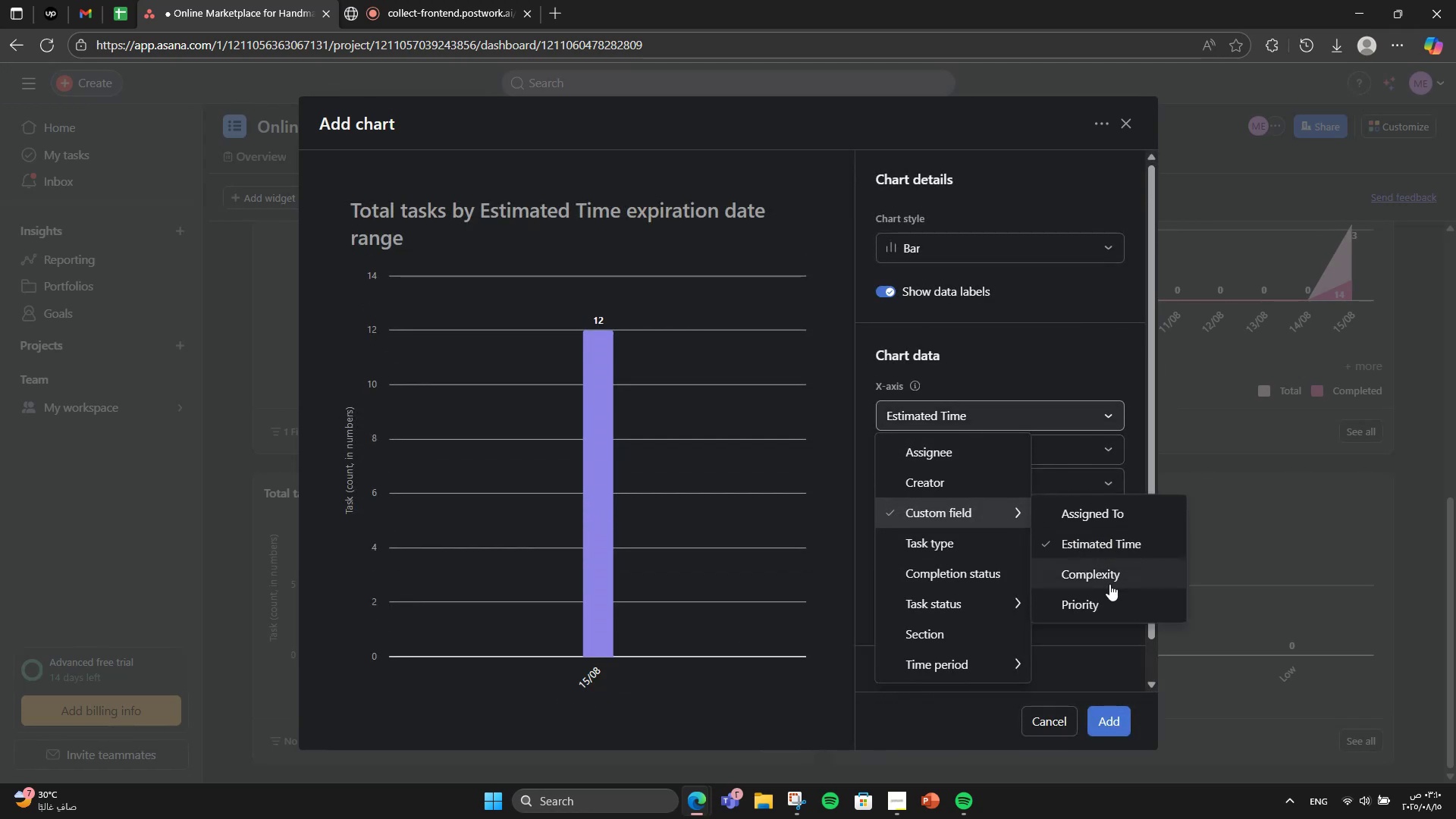 
left_click([1109, 584])
 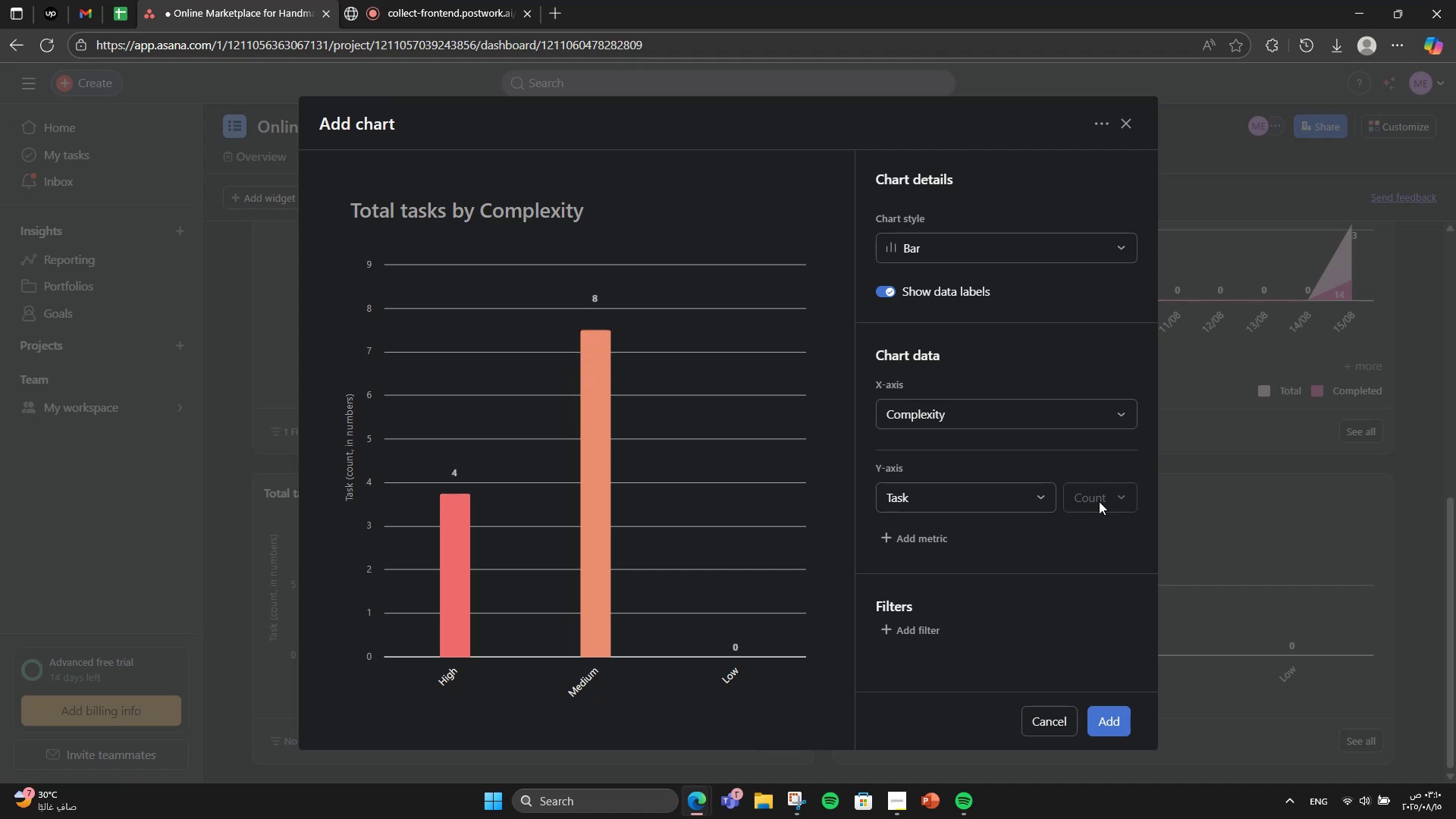 
left_click([1067, 404])
 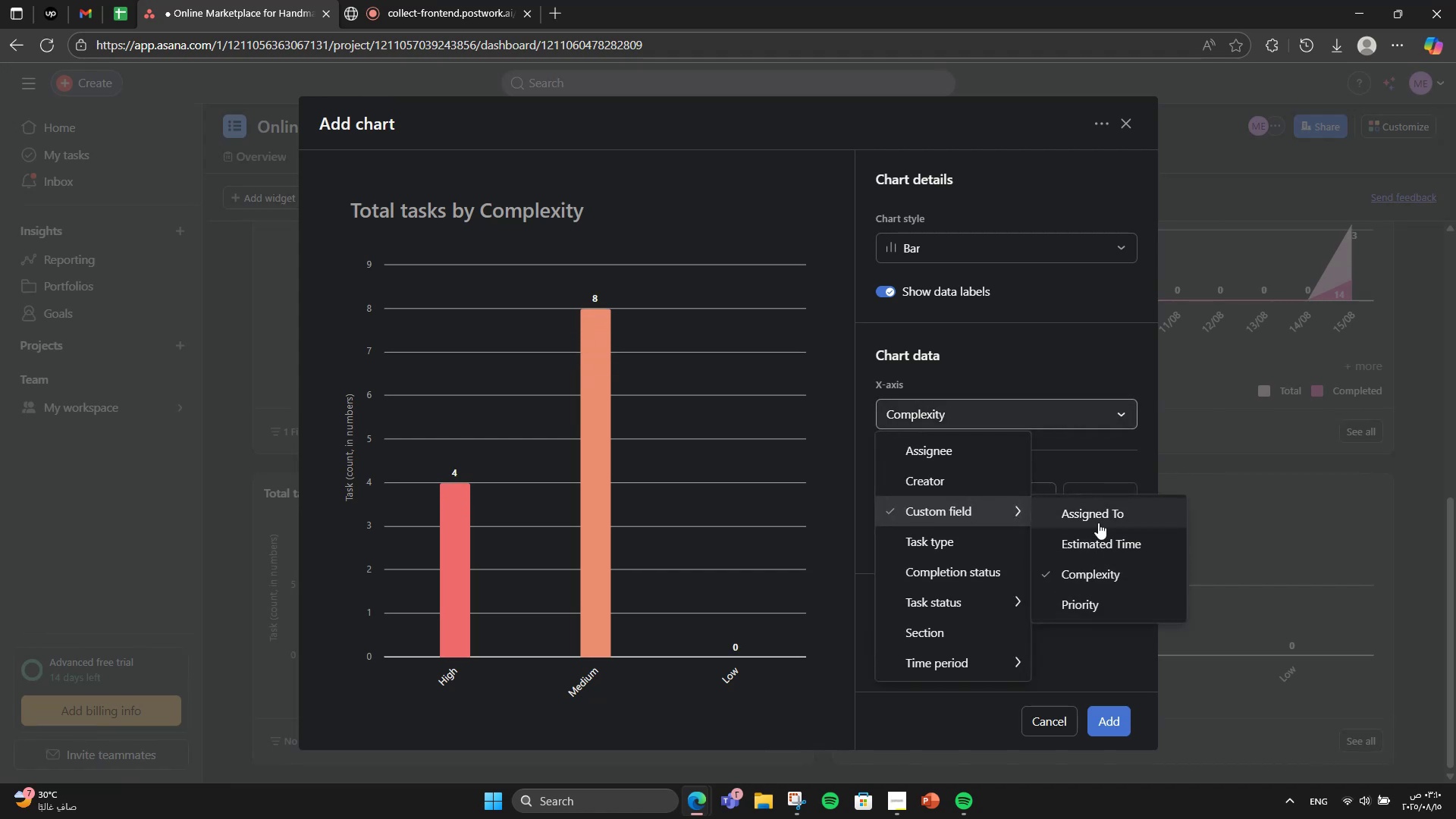 
left_click([1098, 522])
 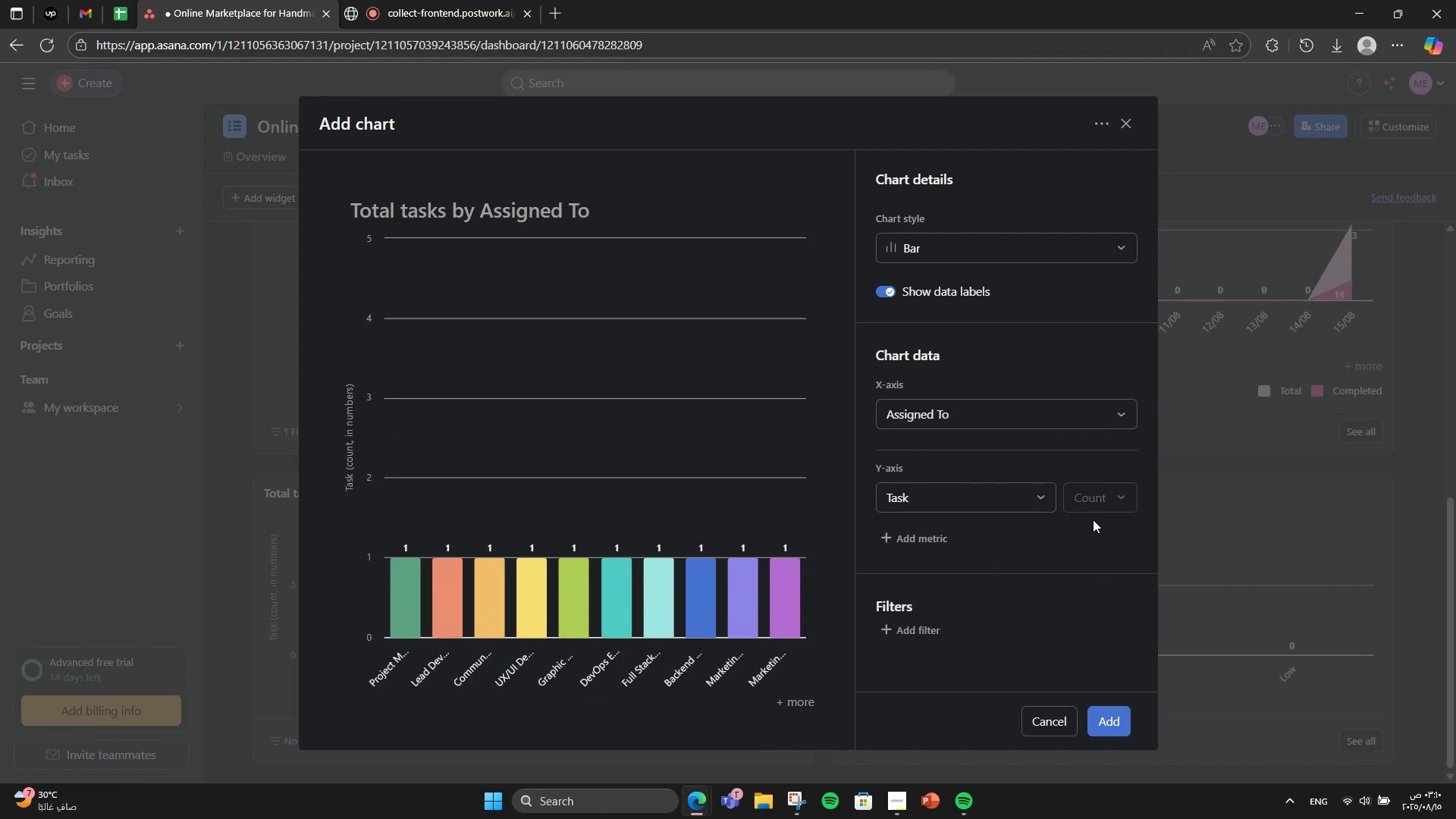 
left_click([1010, 506])
 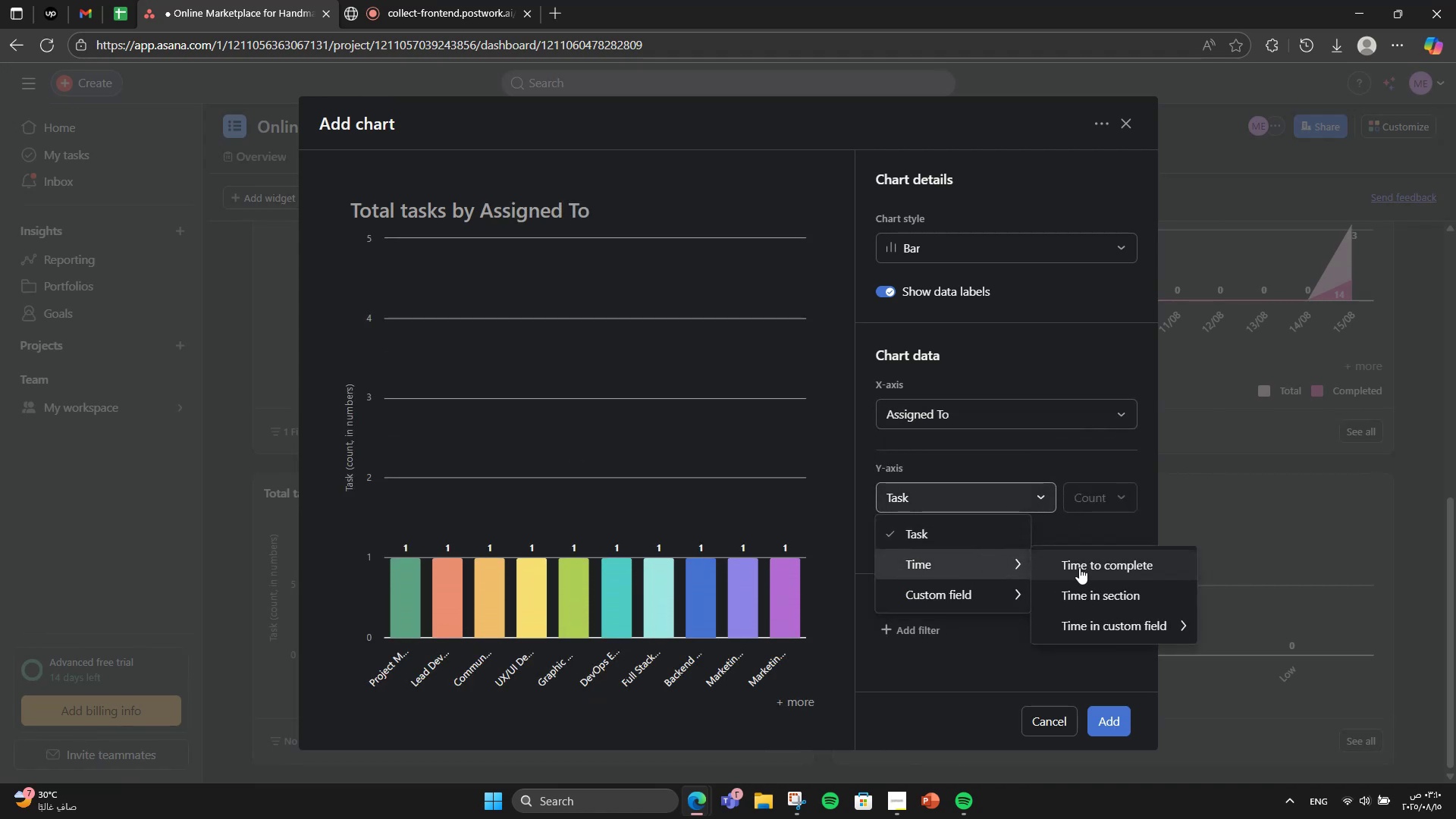 
left_click([1084, 568])
 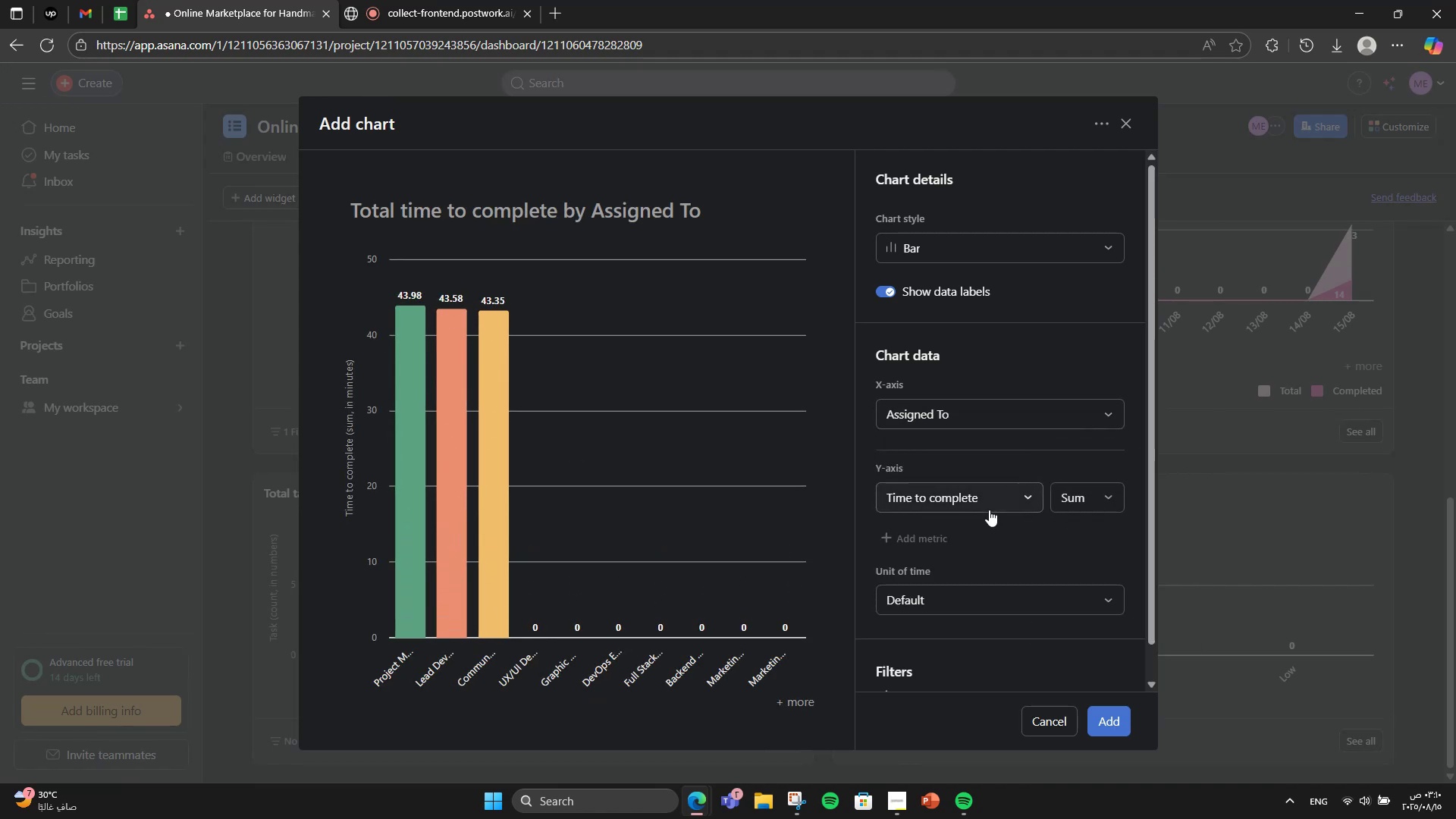 
left_click([989, 499])
 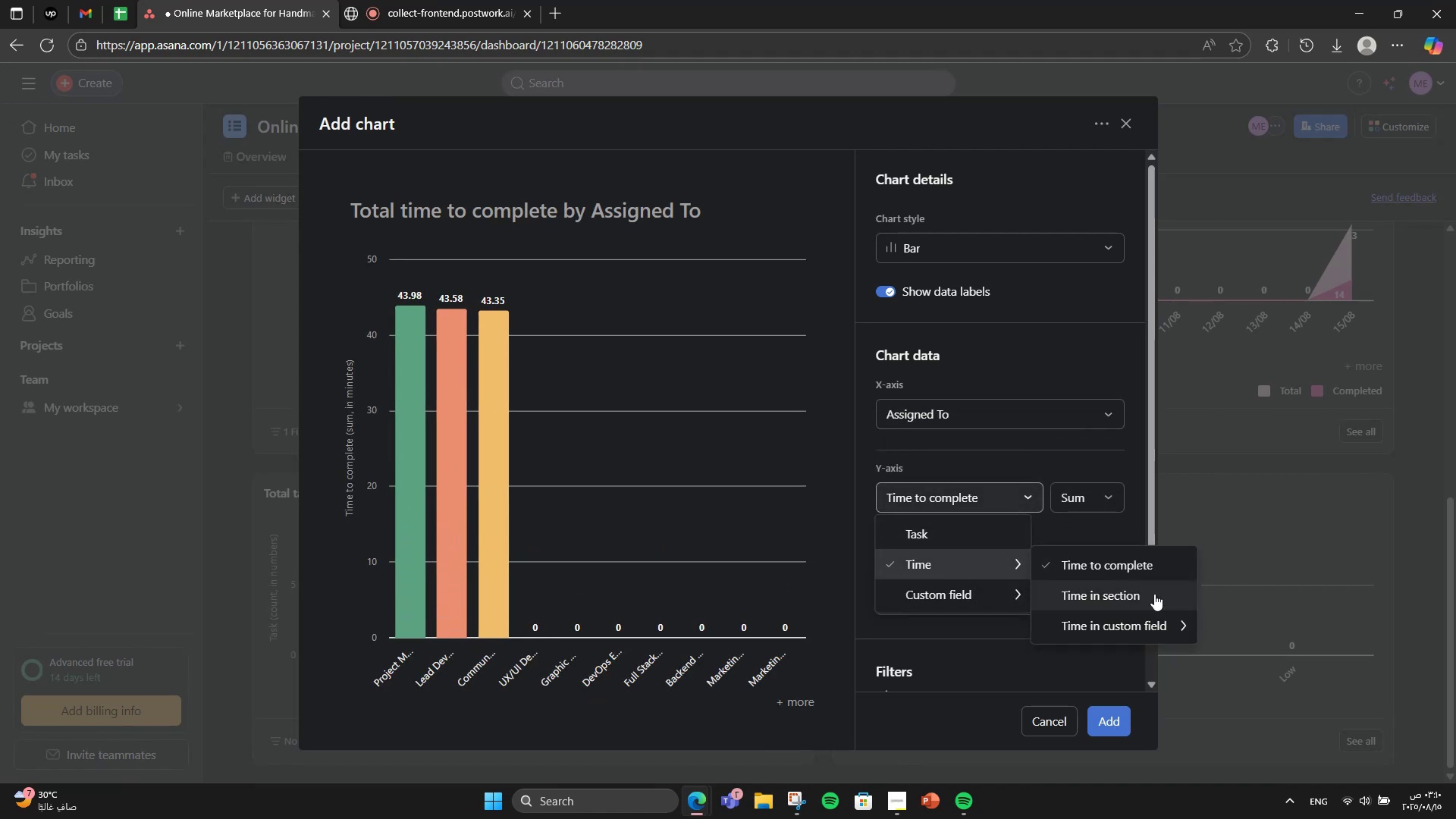 
left_click([1155, 595])
 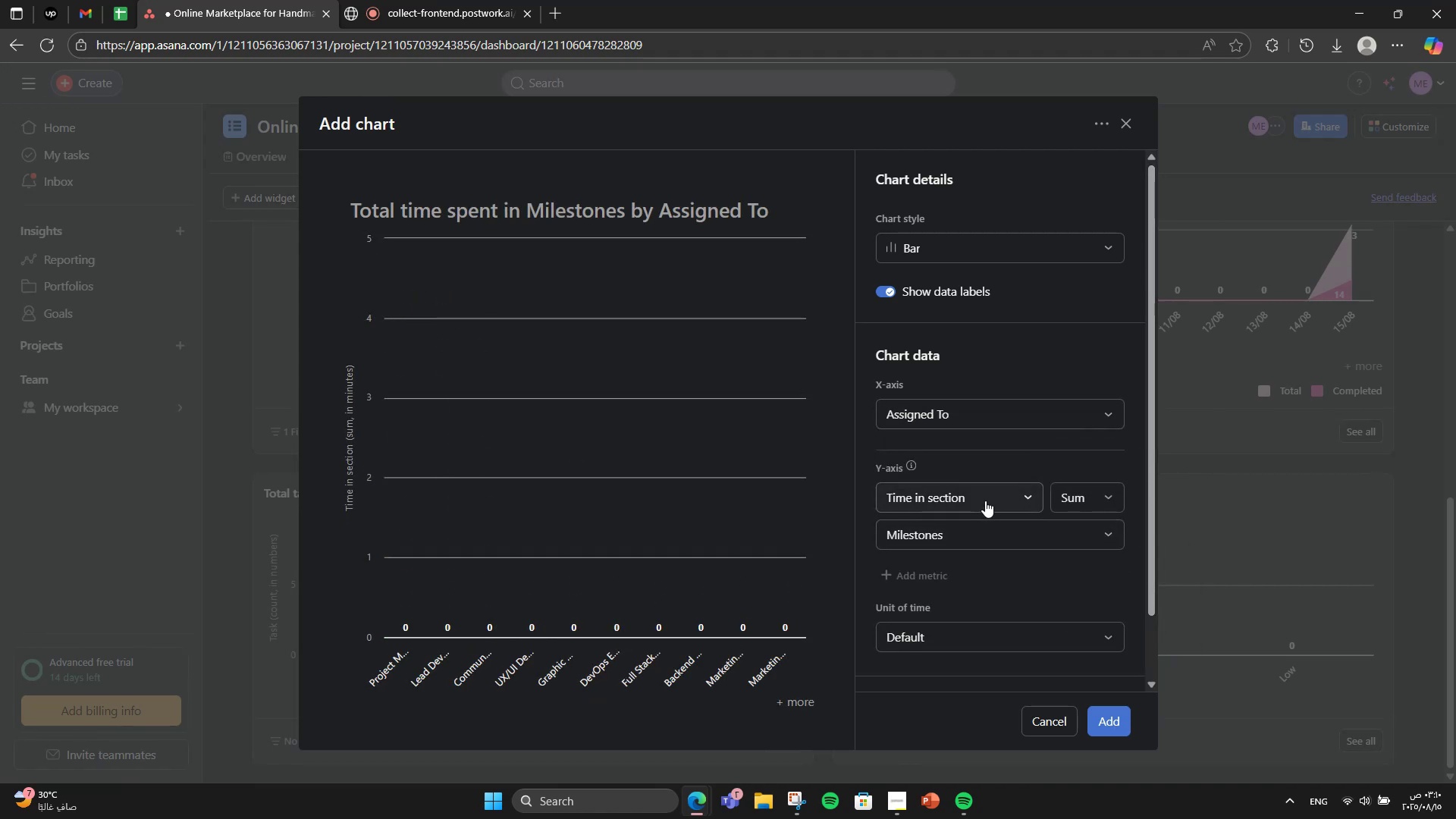 
left_click([985, 500])
 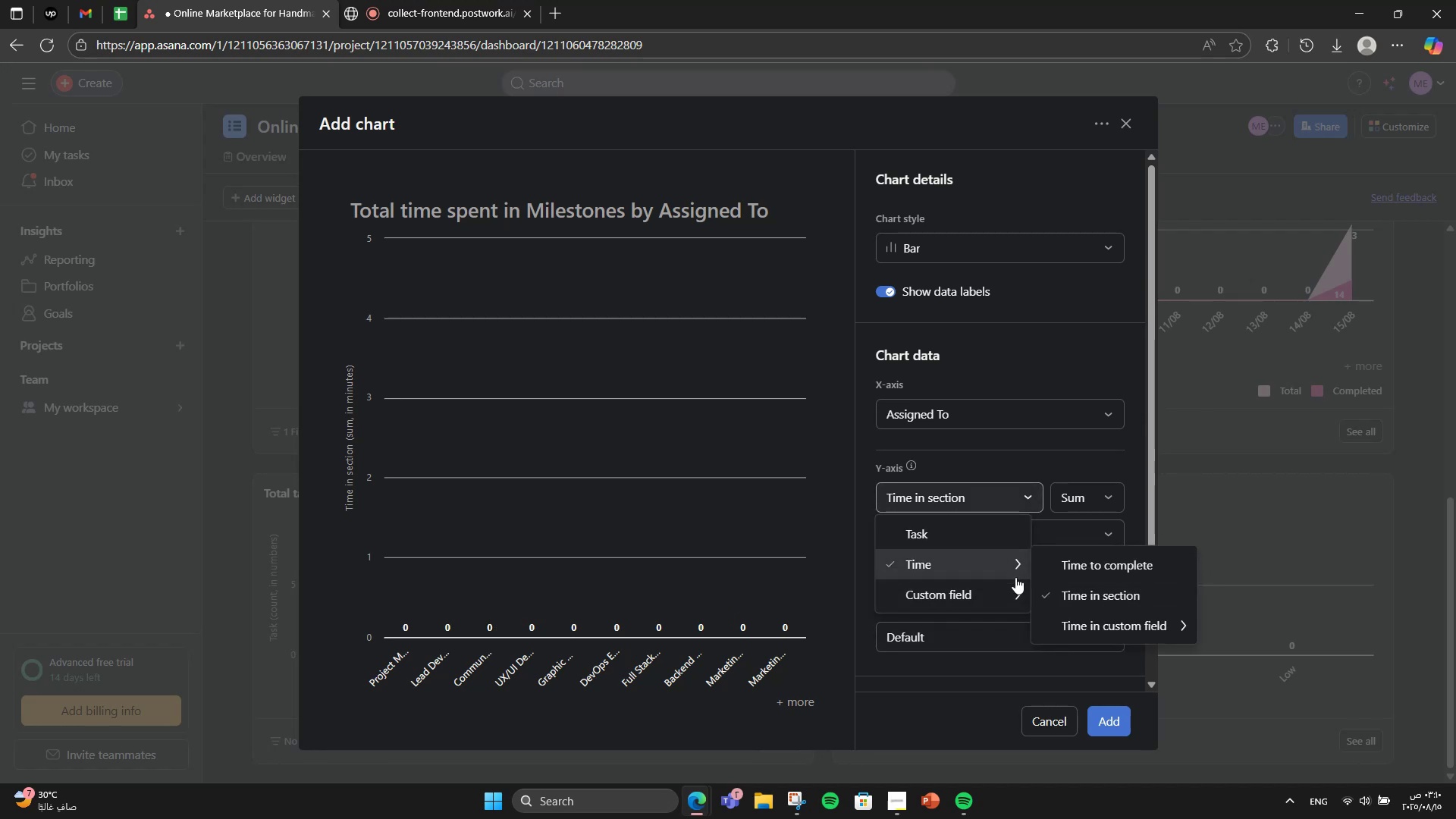 
left_click([1076, 605])
 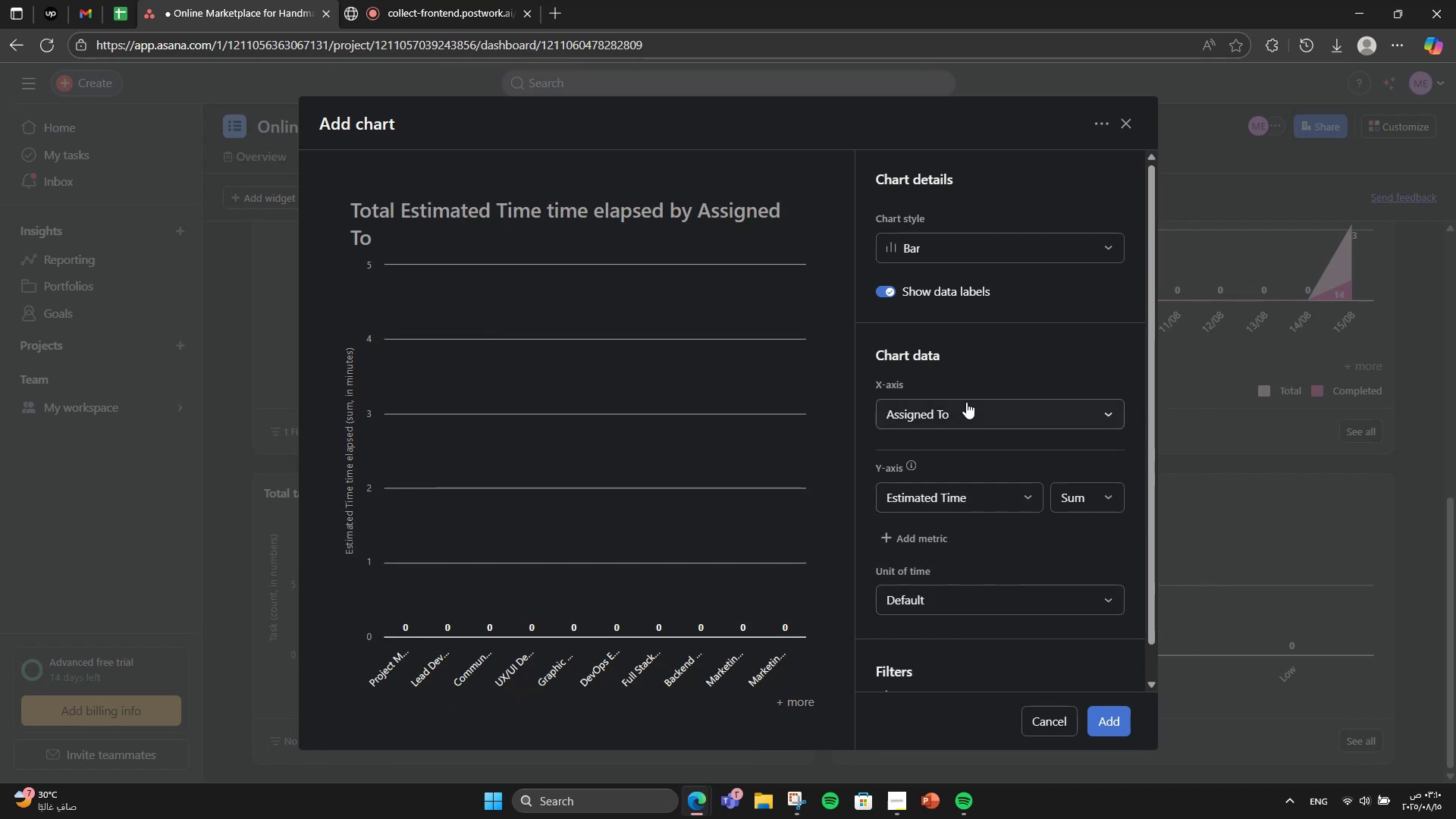 
left_click([966, 402])
 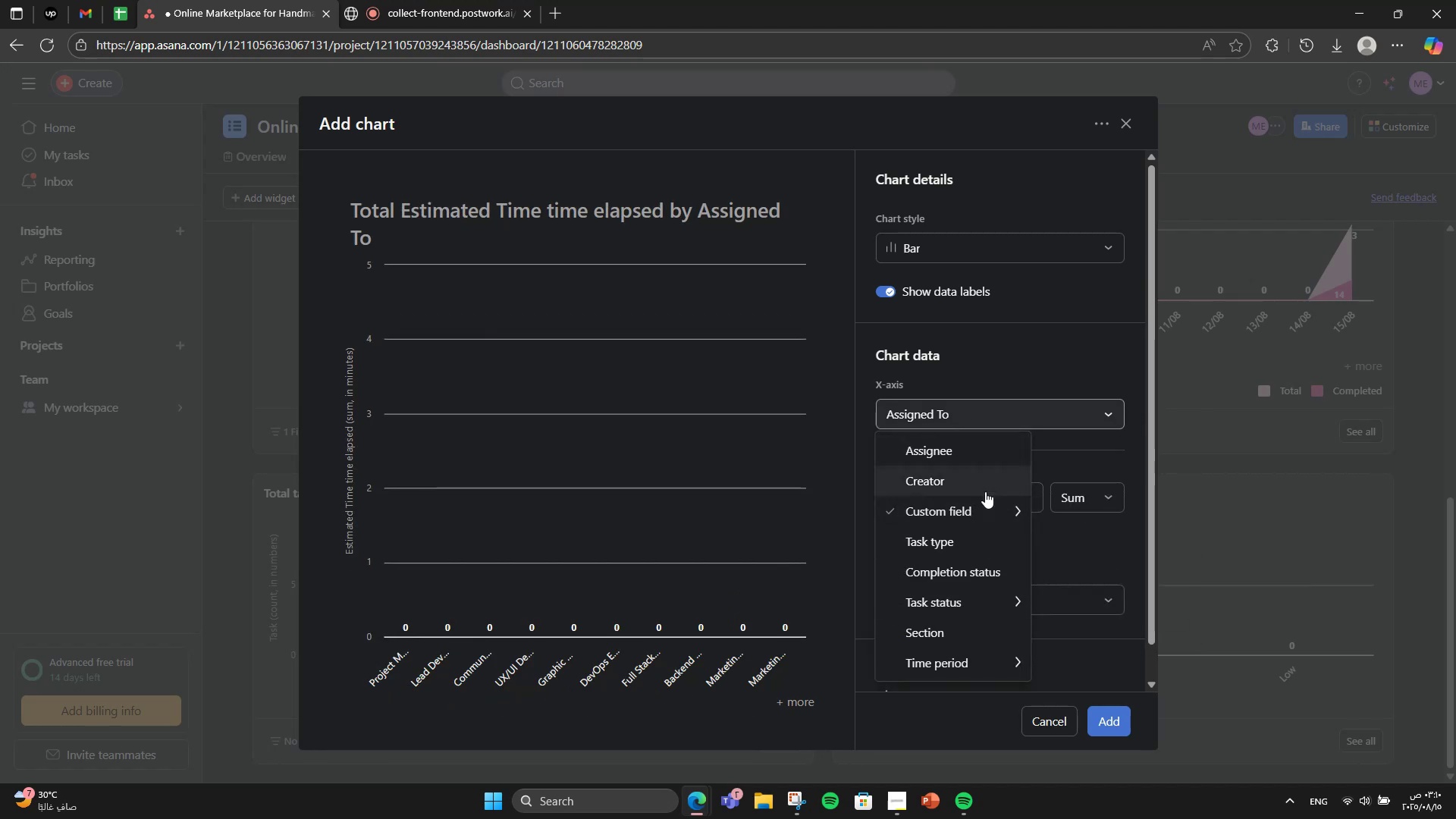 
left_click([986, 484])
 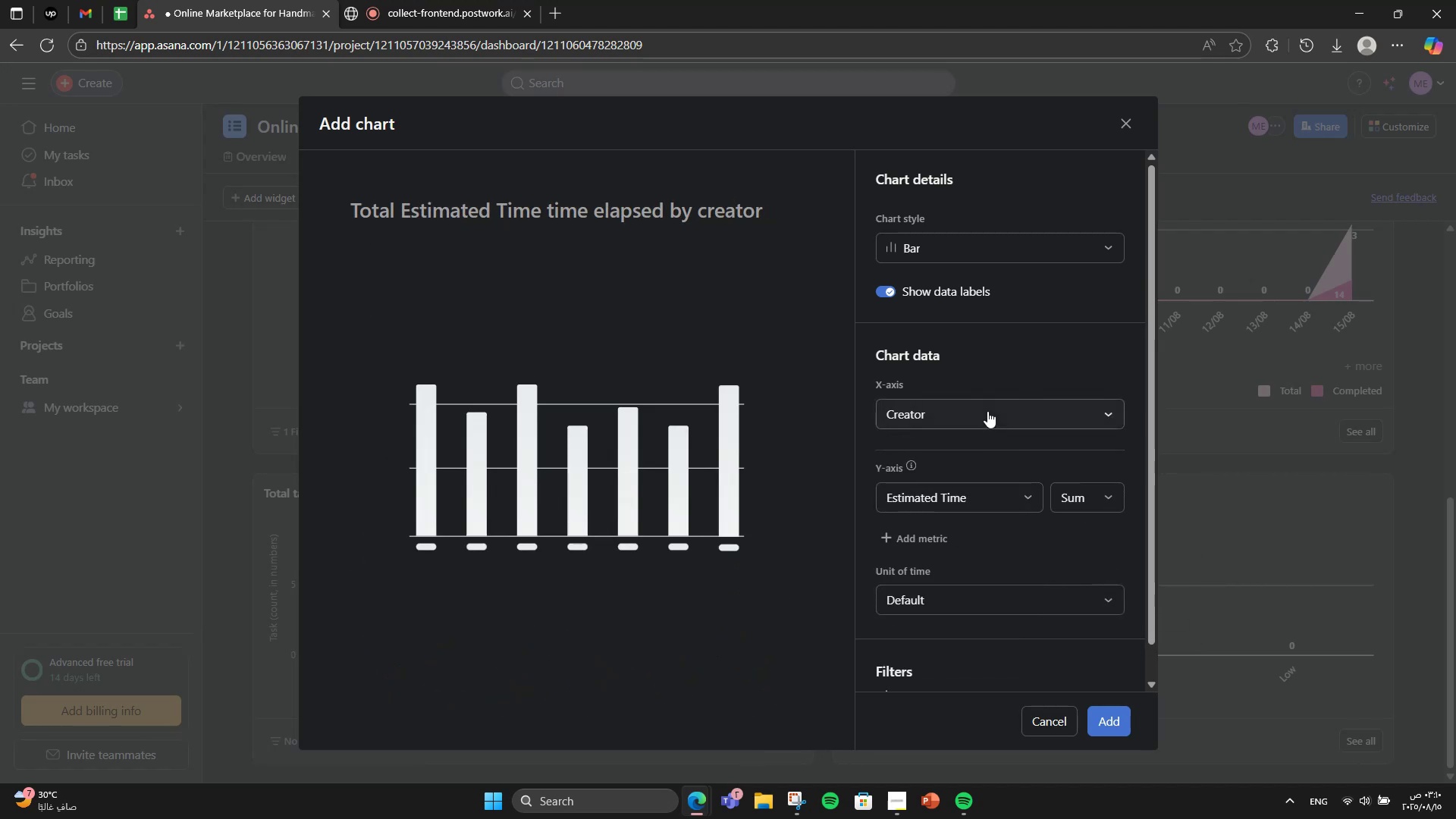 
left_click([987, 411])
 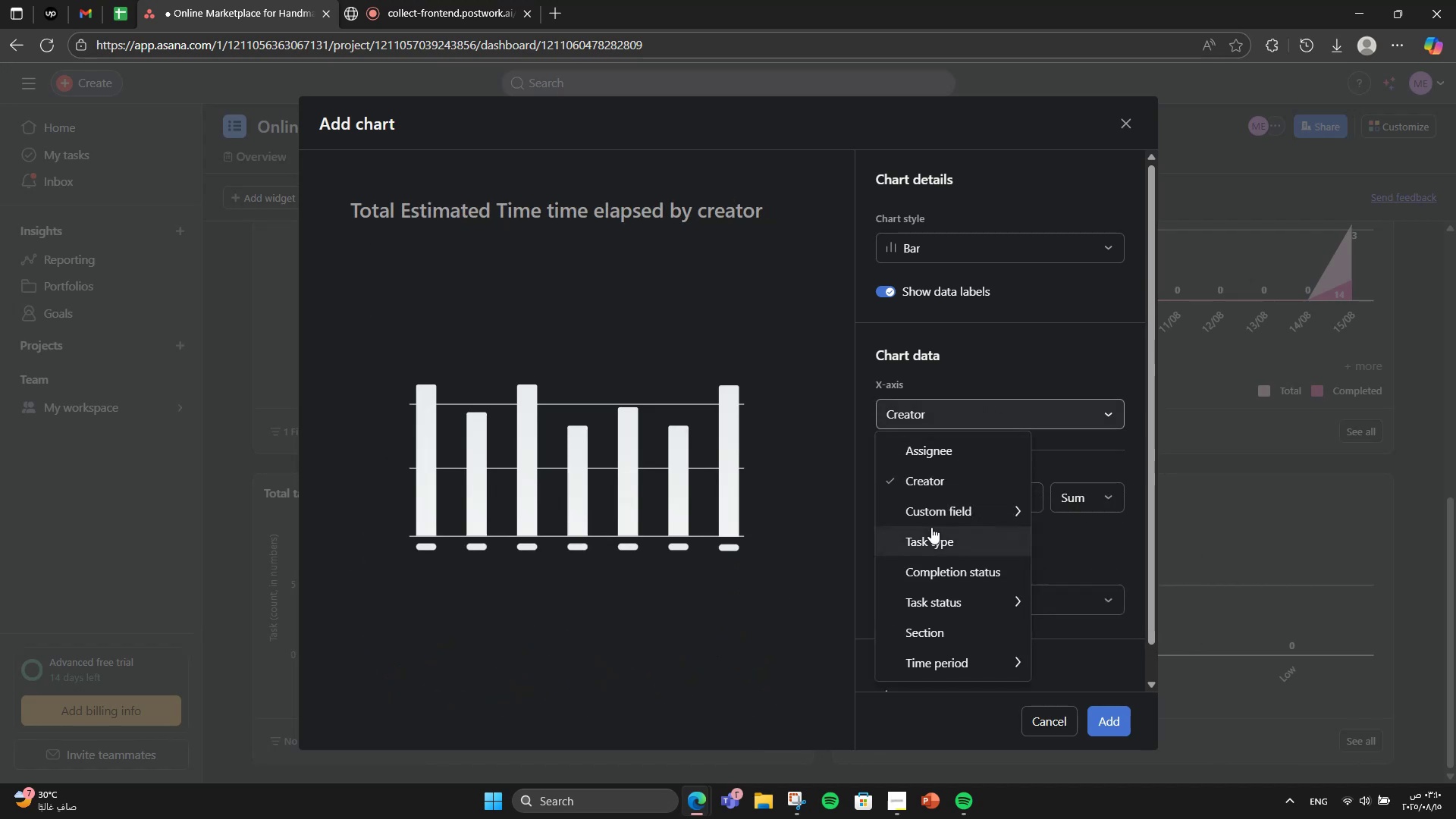 
left_click([930, 529])
 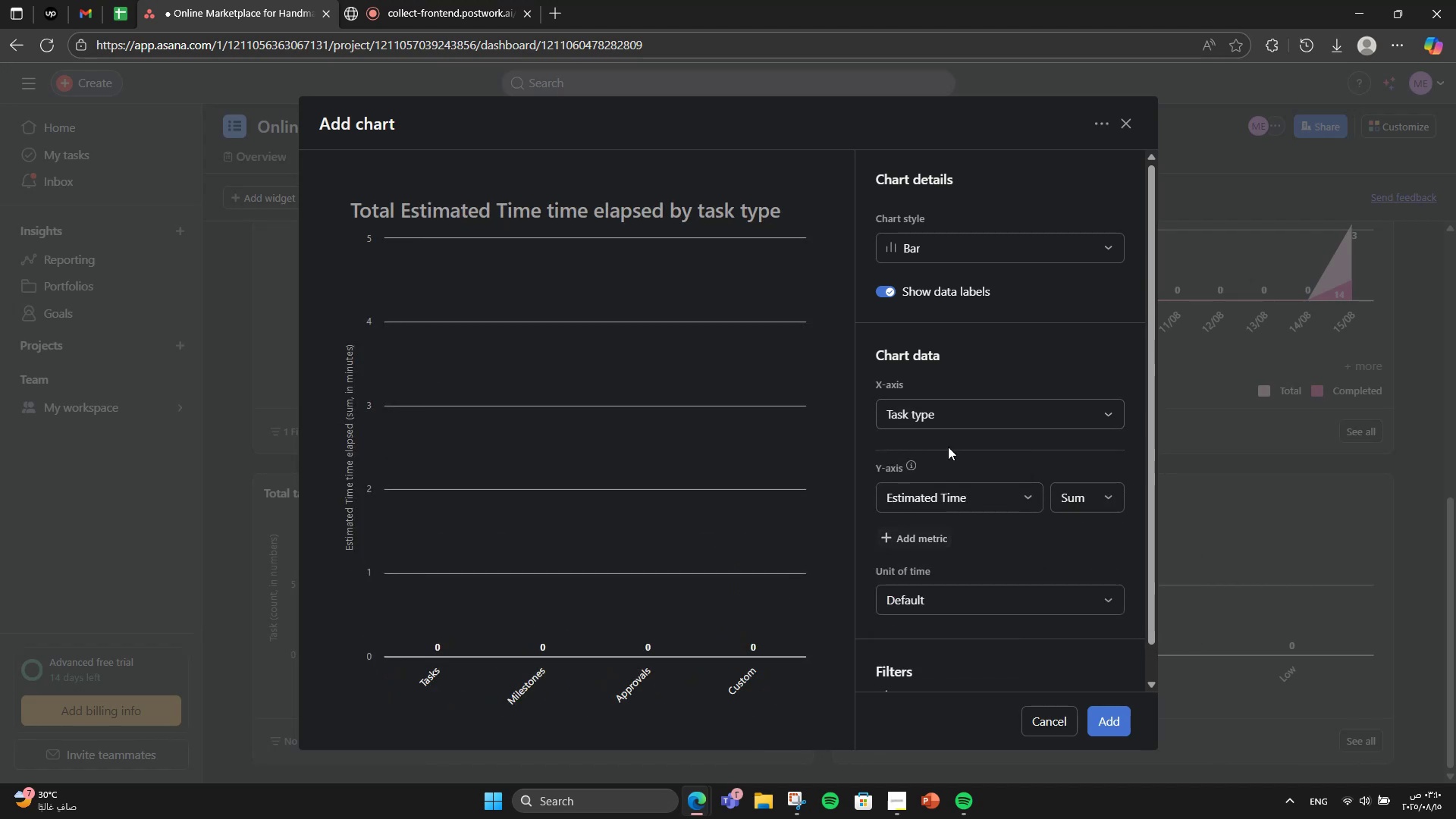 
left_click([959, 415])
 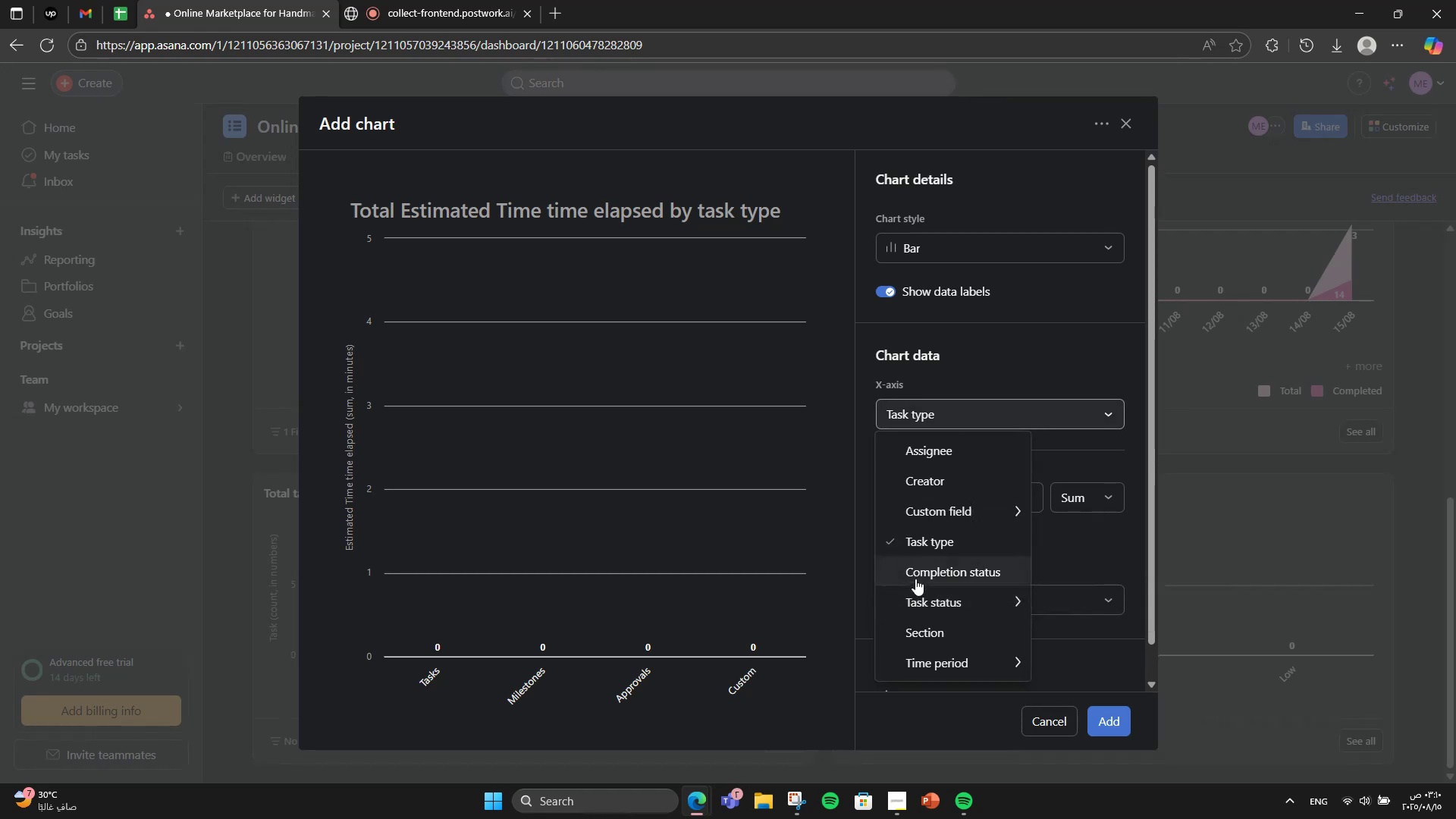 
left_click([915, 579])
 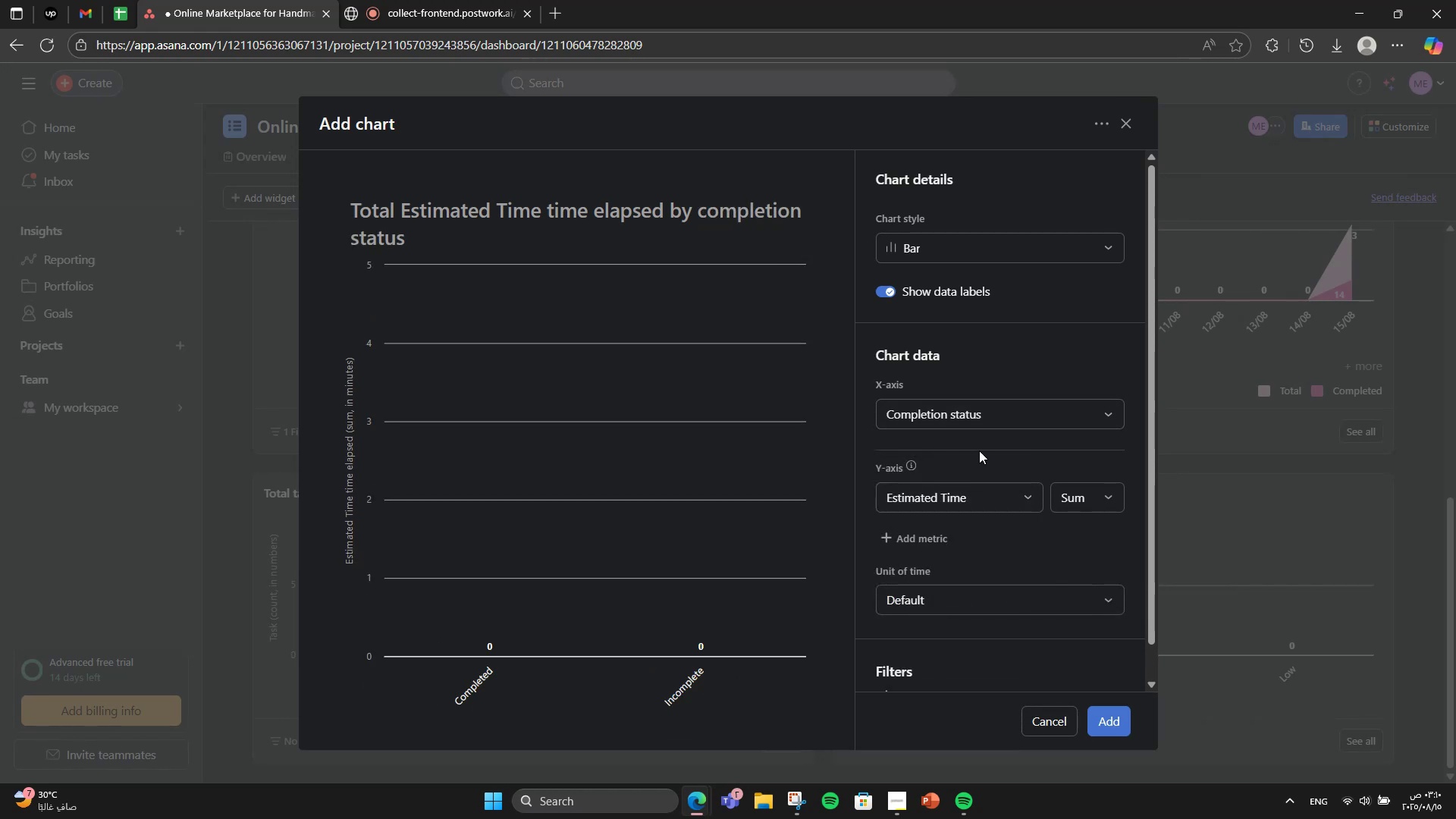 
left_click([1003, 417])
 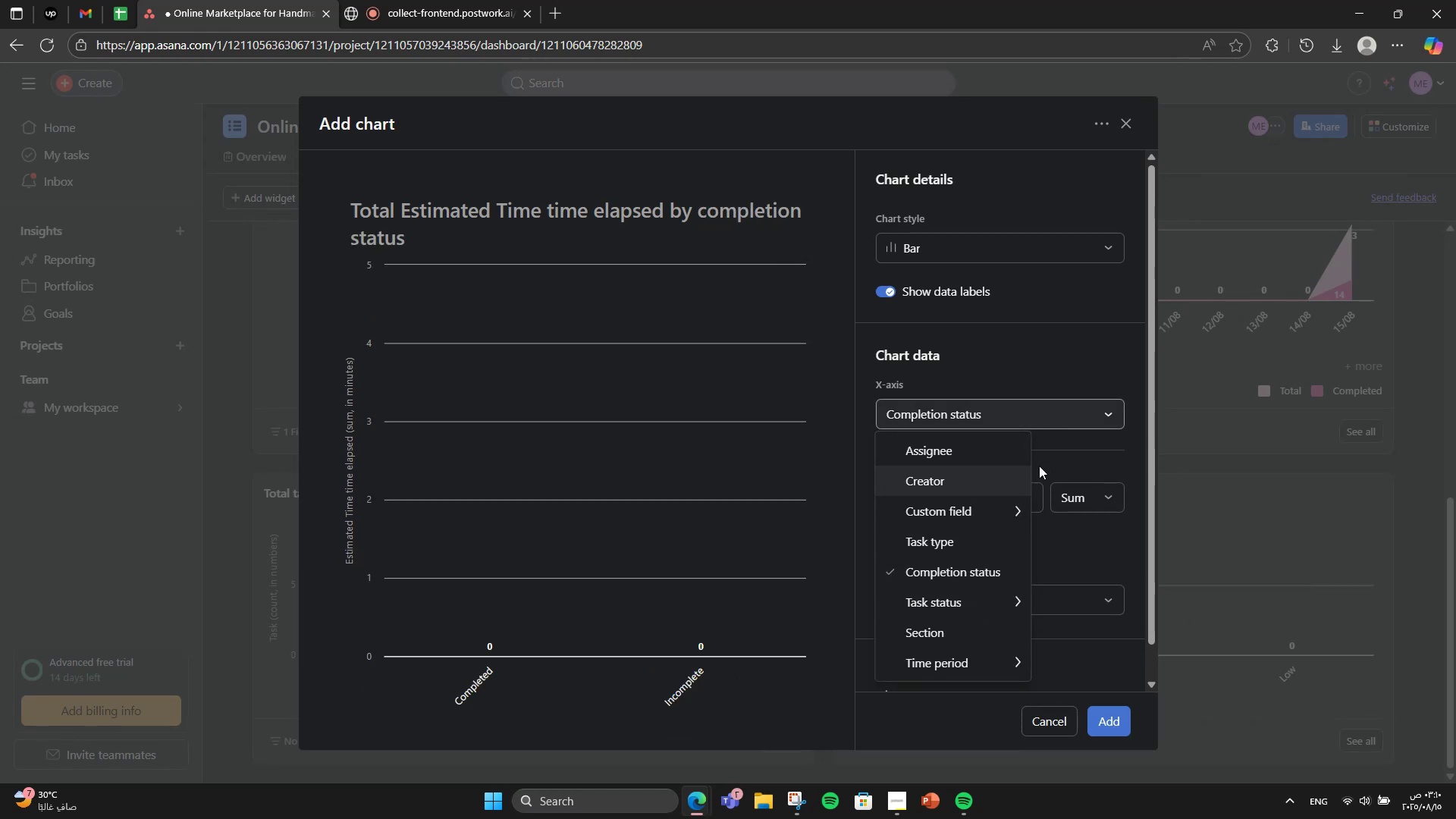 
left_click([1058, 457])
 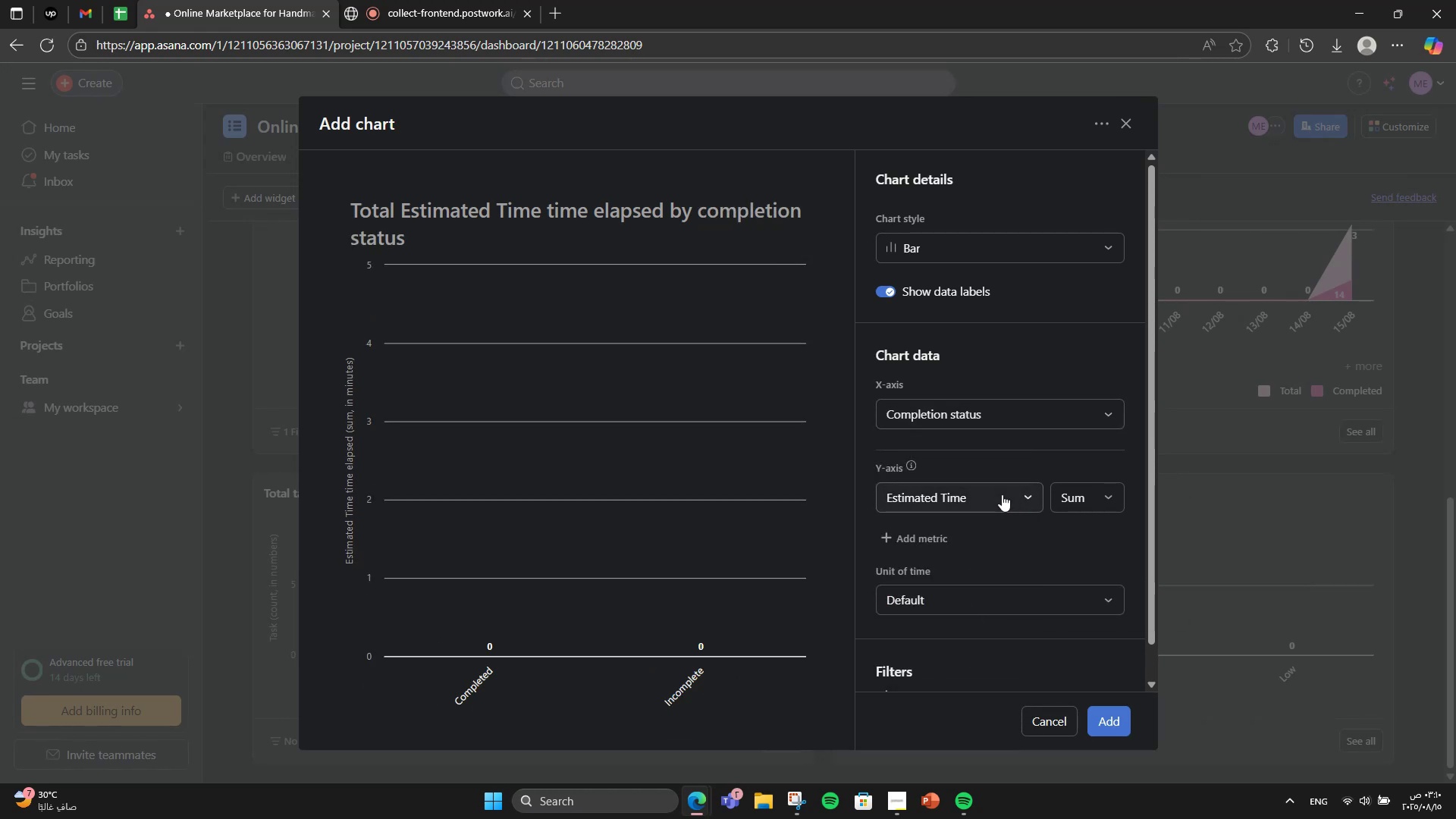 
mouse_move([999, 470])
 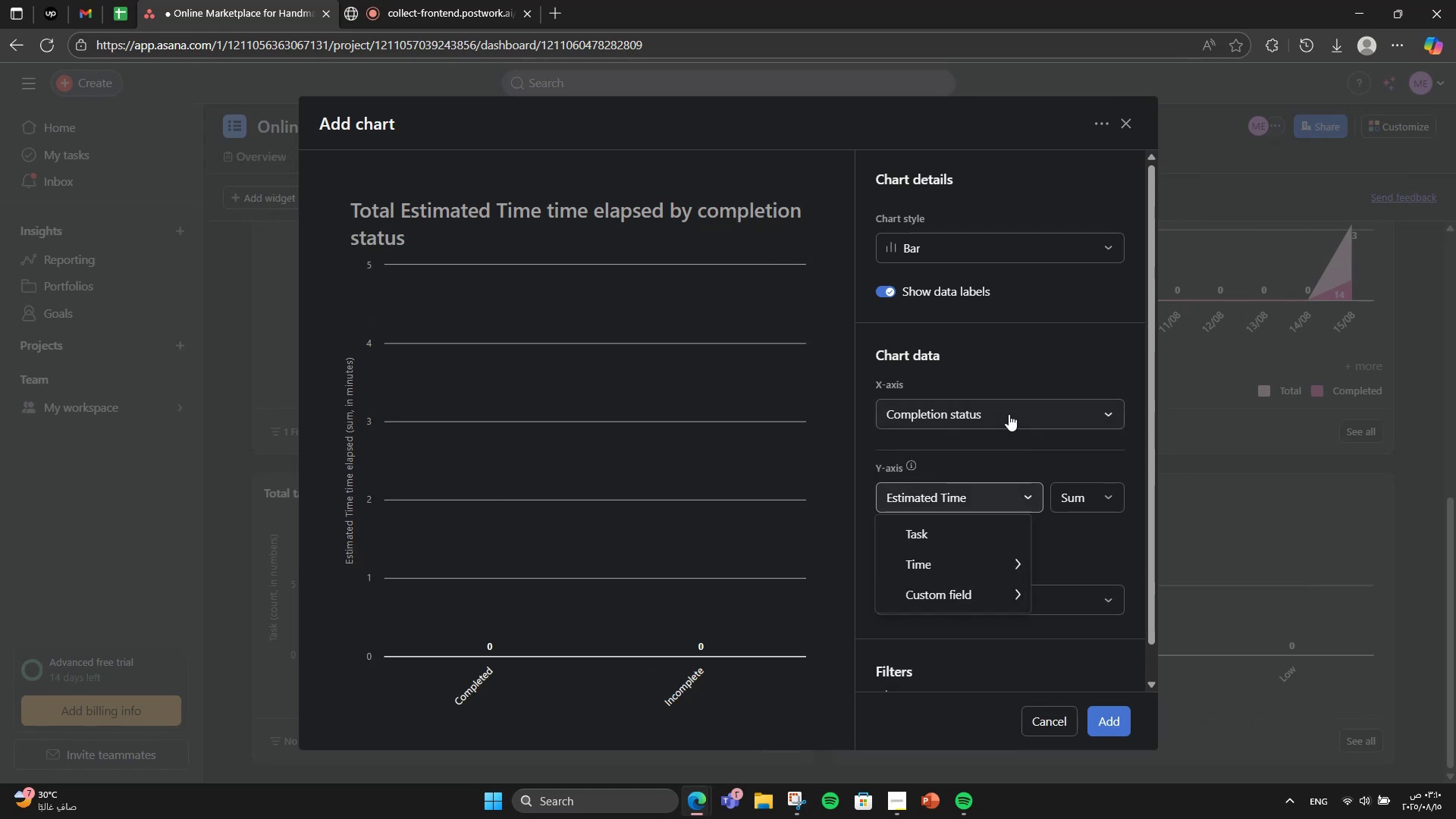 
left_click([1009, 414])
 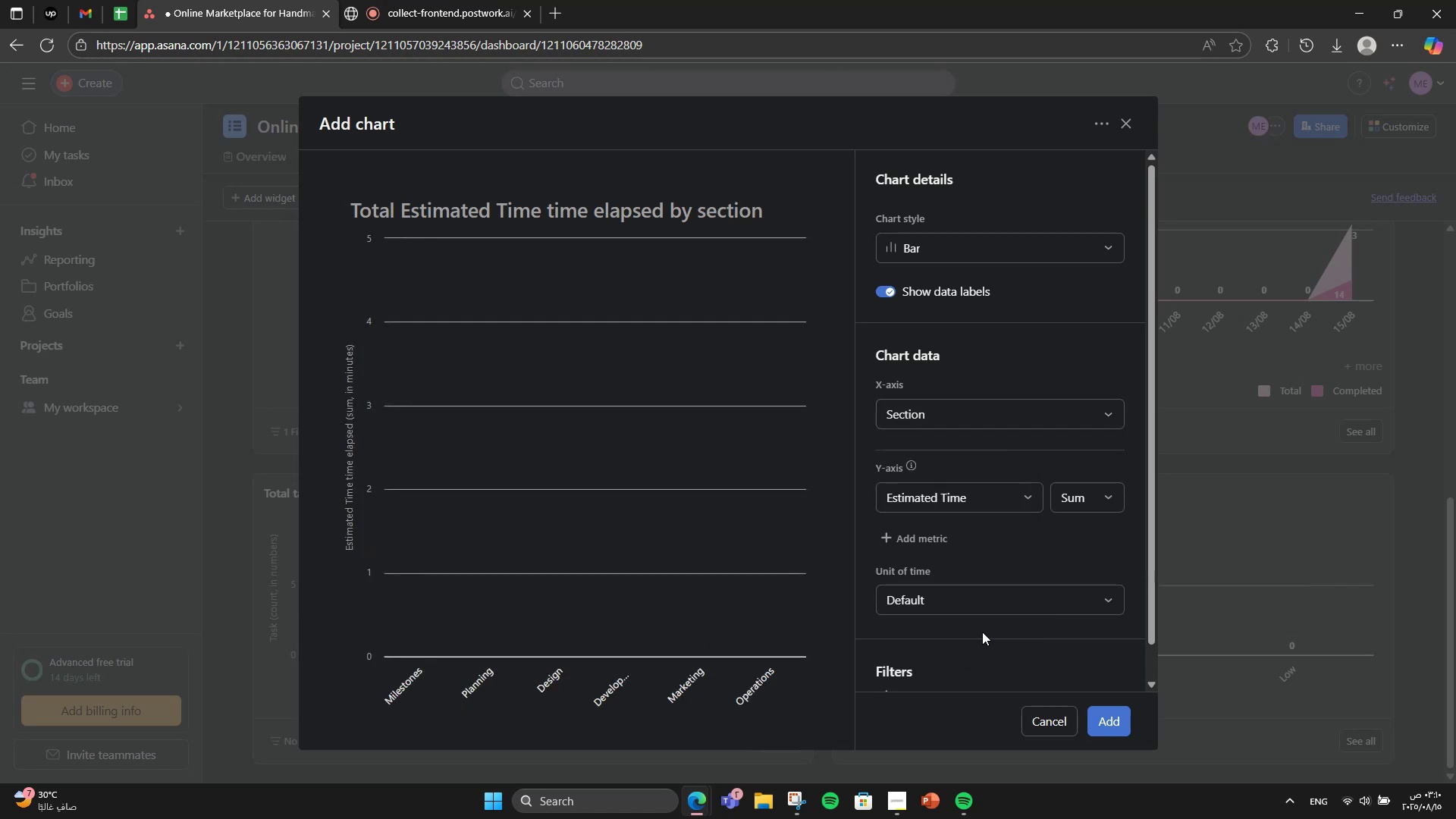 
left_click([998, 479])
 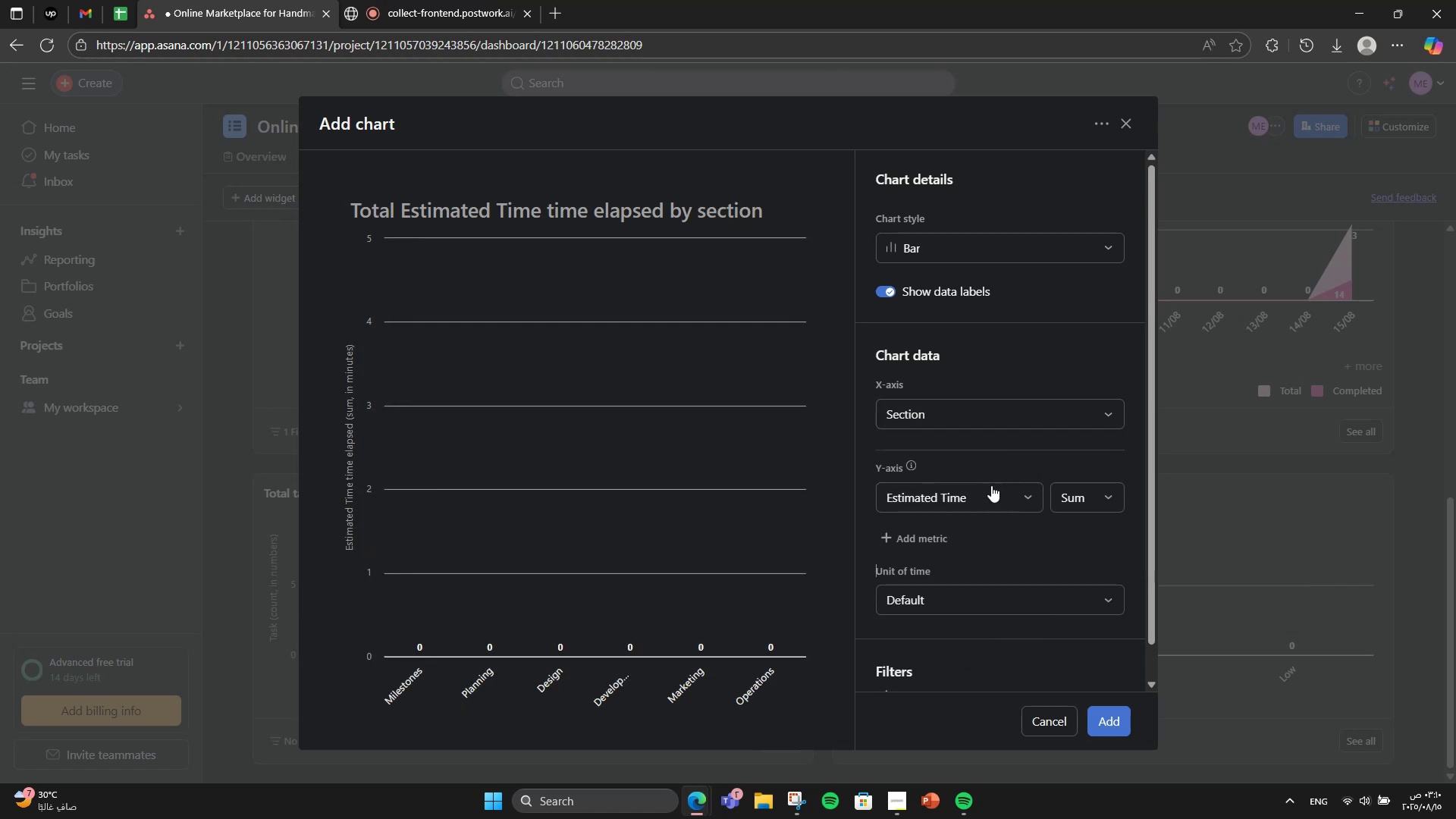 
left_click([990, 486])
 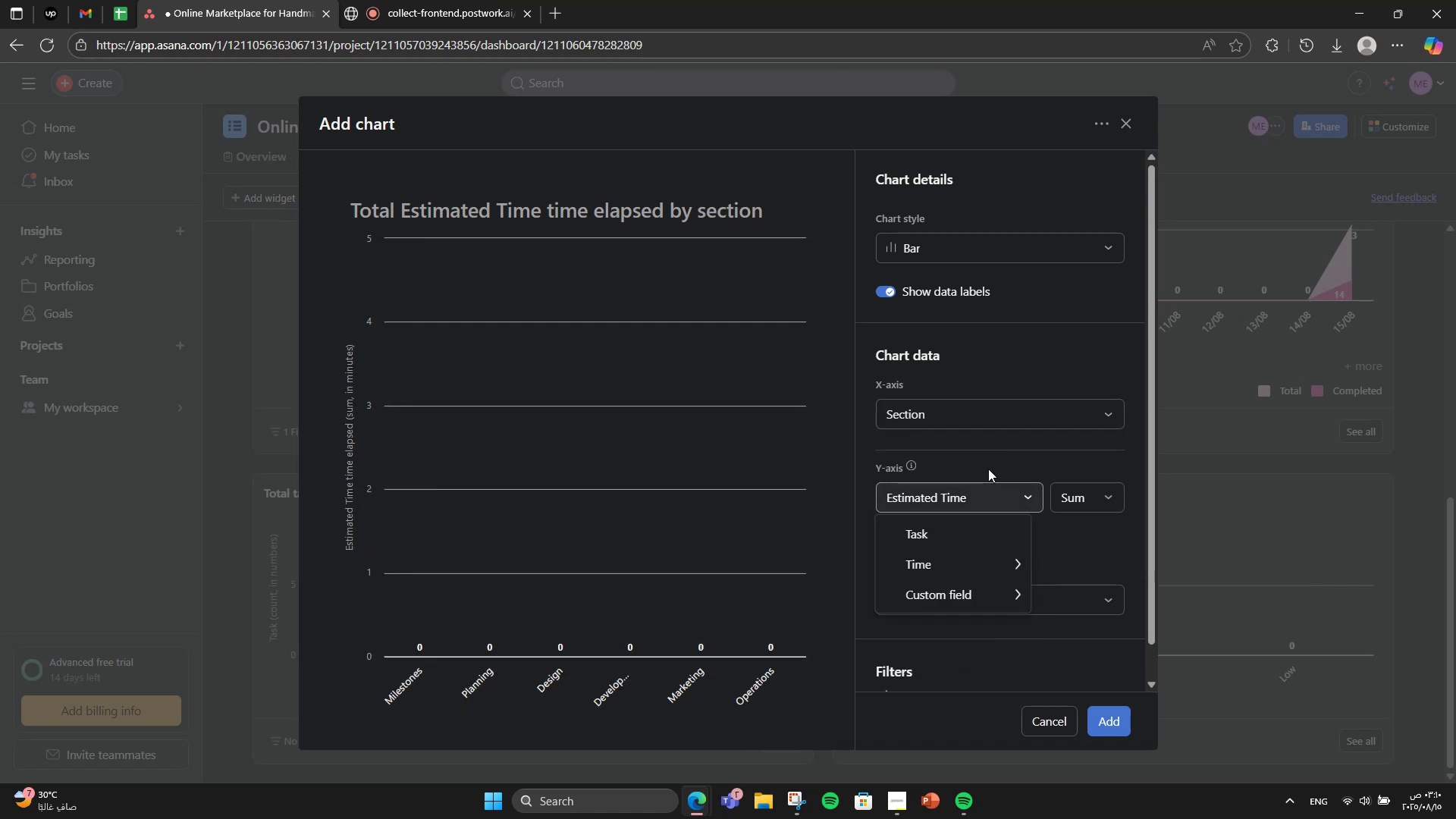 
left_click([969, 528])
 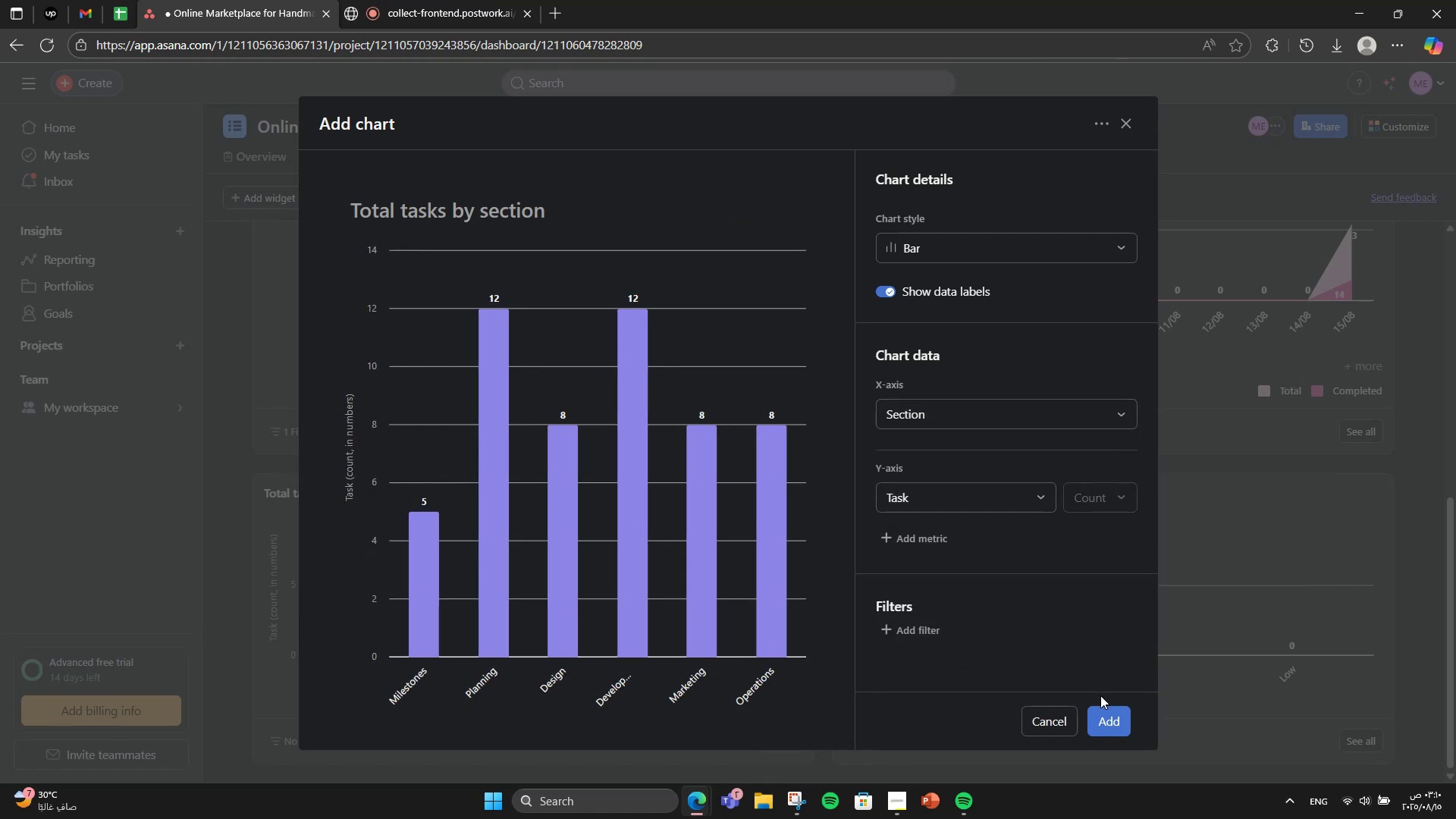 
left_click([1043, 416])
 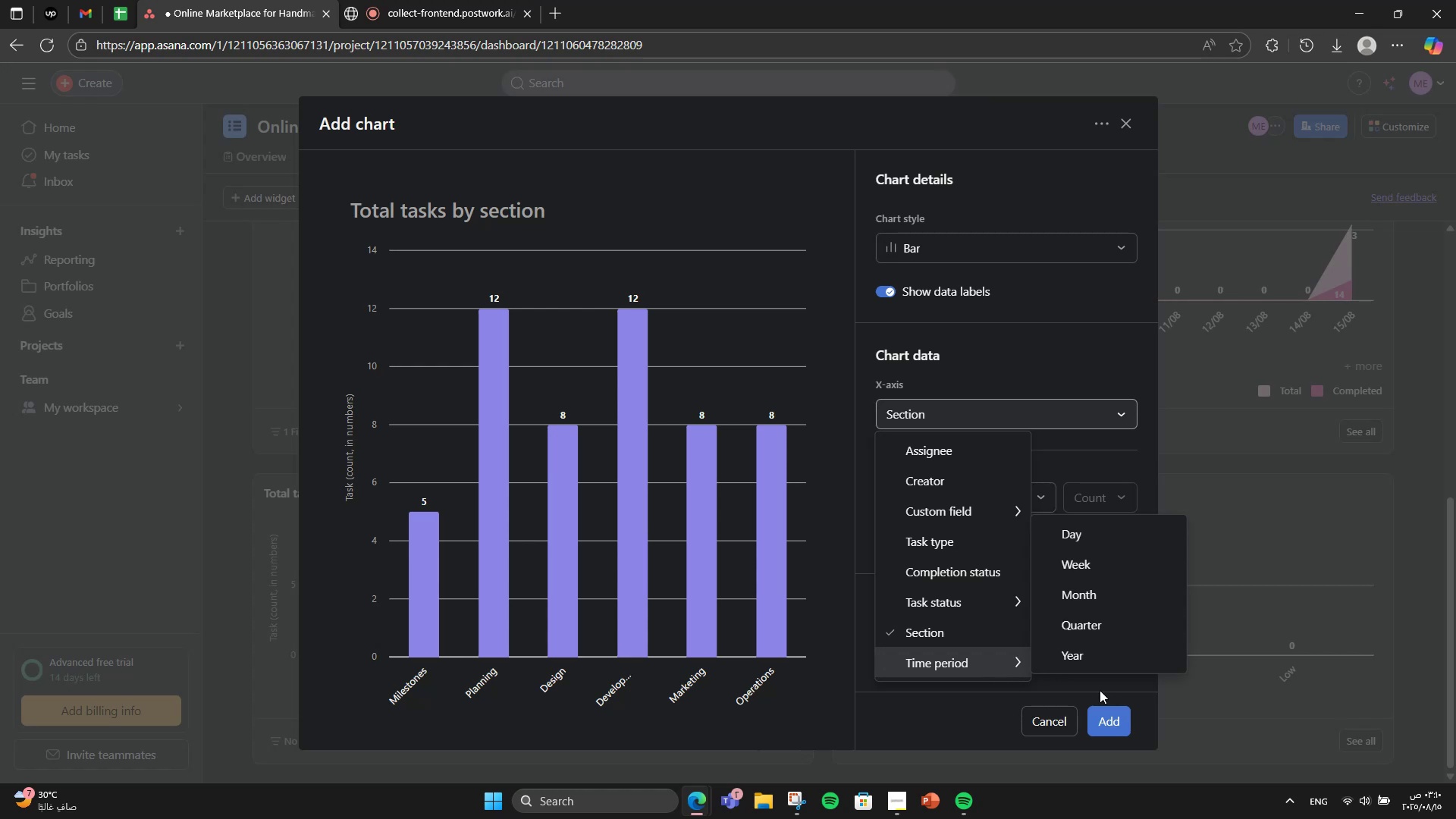 
double_click([1119, 715])
 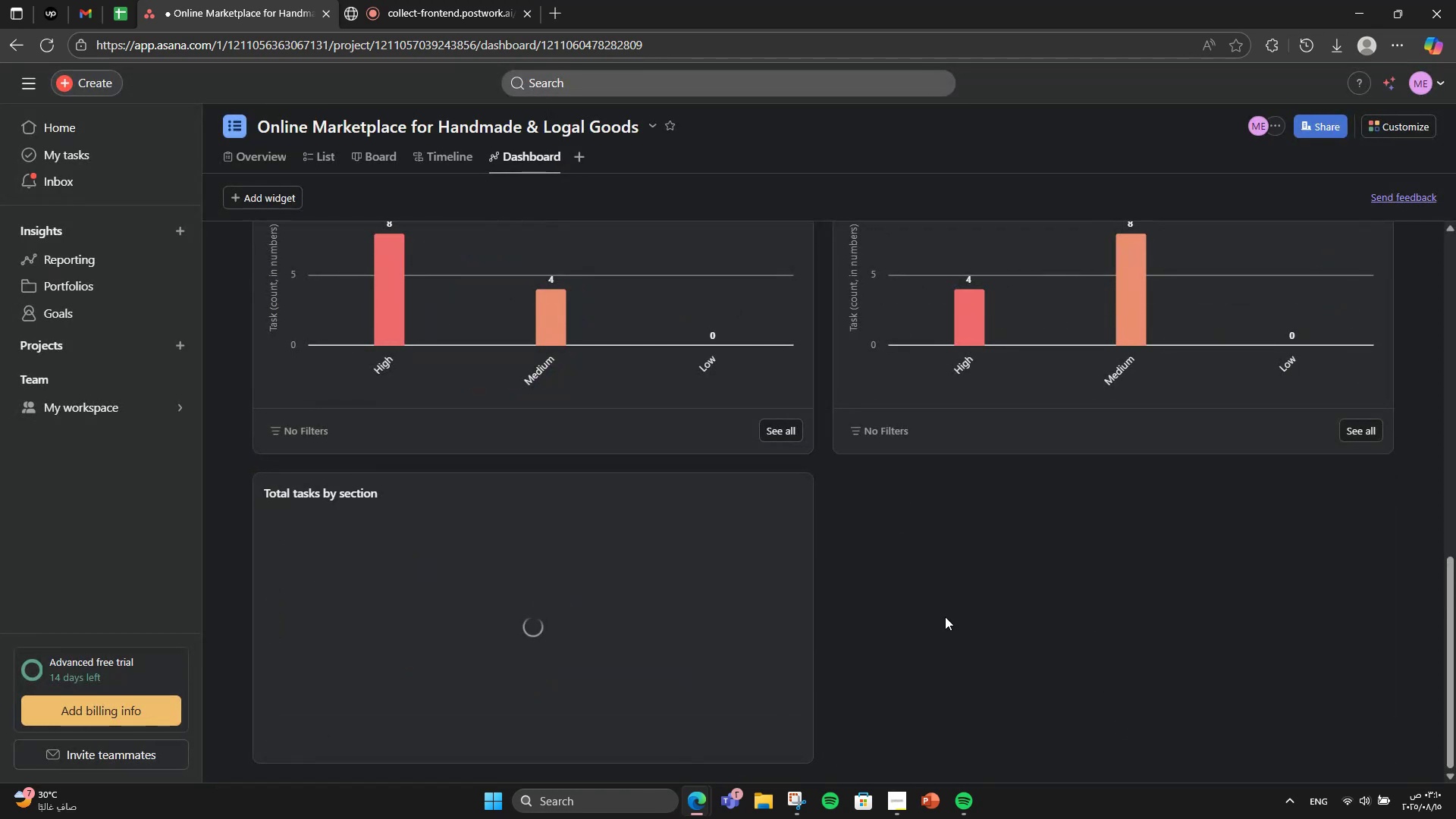 
scroll: coordinate [775, 577], scroll_direction: up, amount: 13.0
 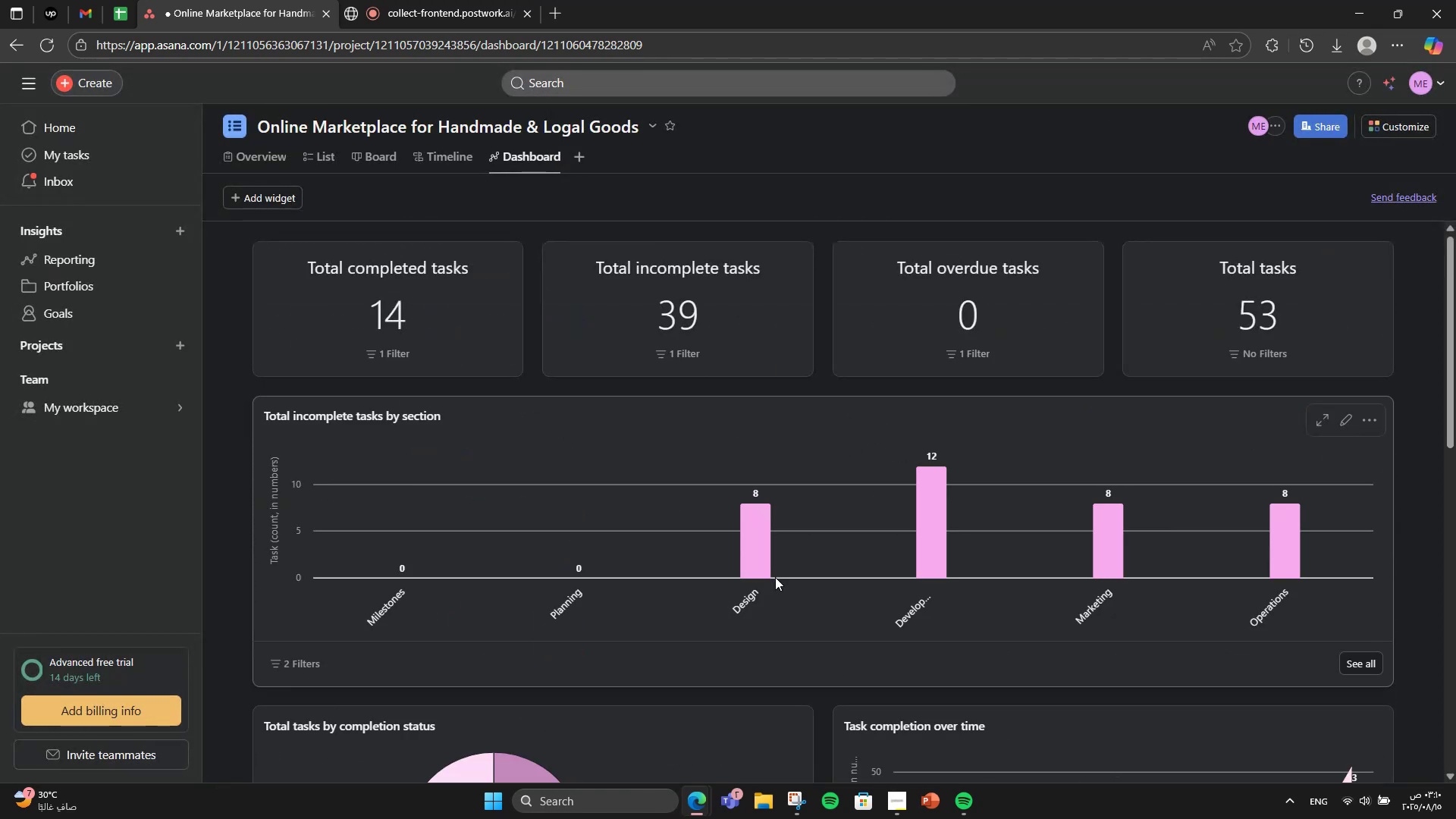 
scroll: coordinate [774, 580], scroll_direction: down, amount: 10.0
 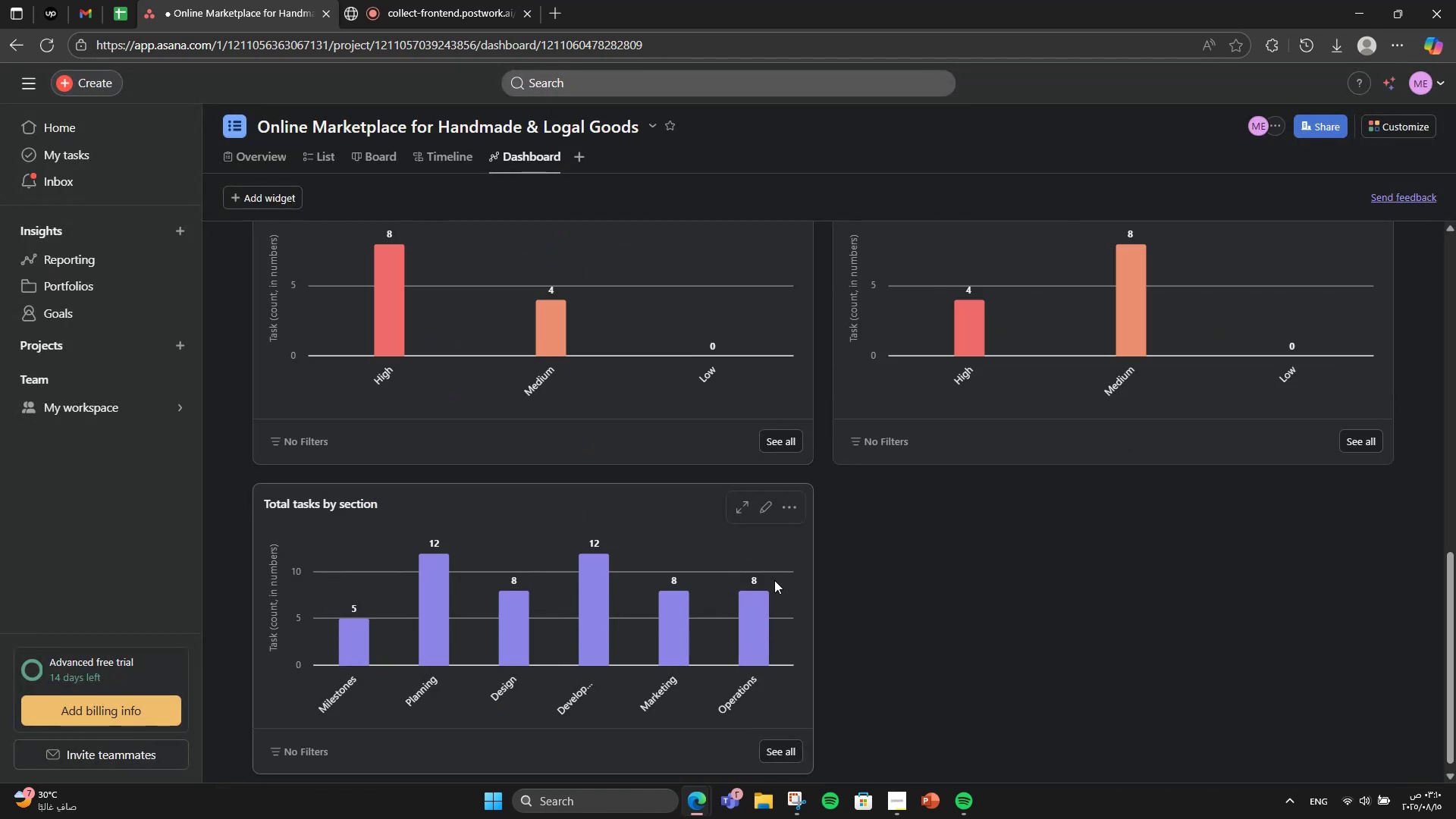 
scroll: coordinate [846, 610], scroll_direction: up, amount: 8.0
 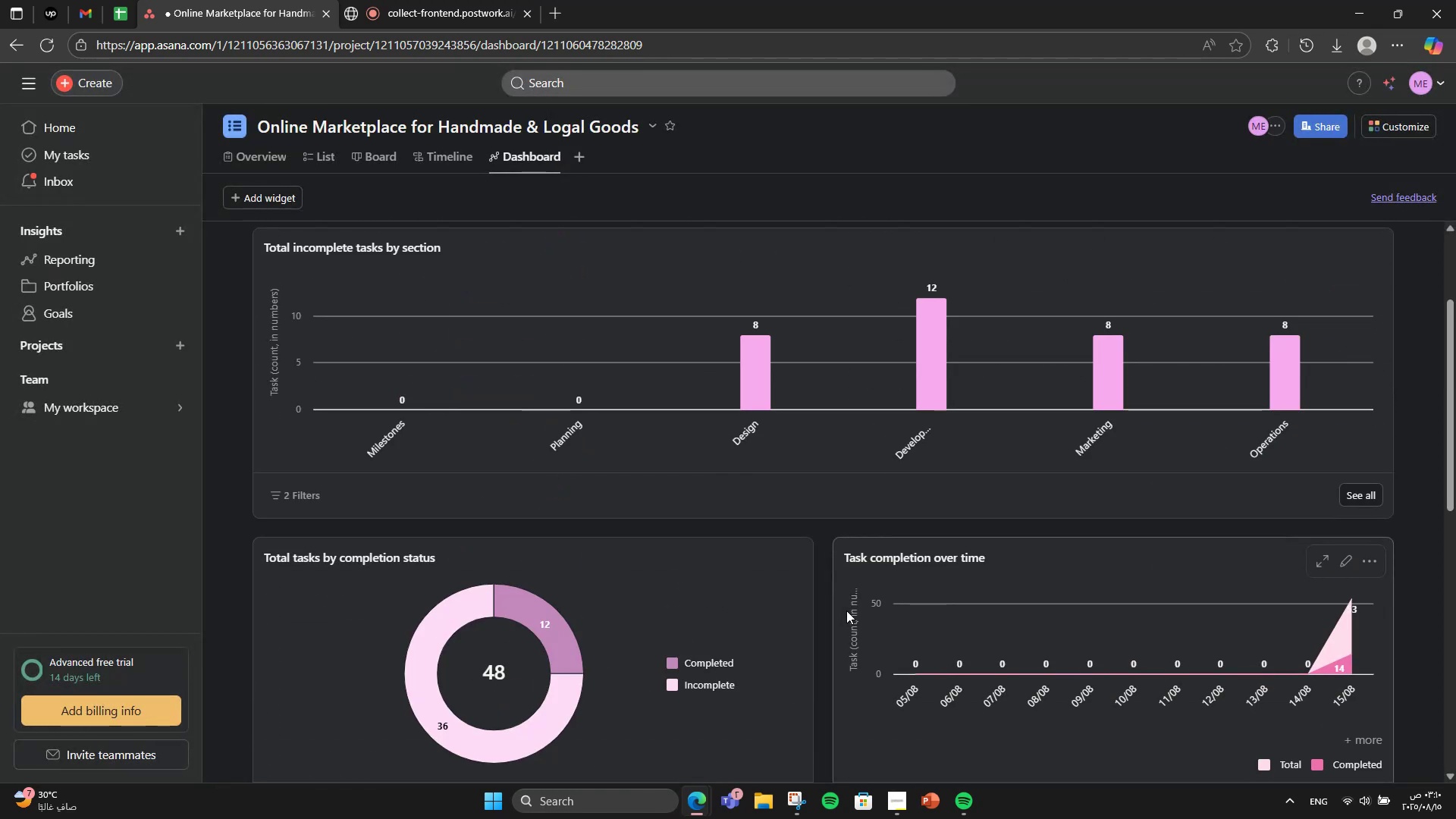 
scroll: coordinate [847, 610], scroll_direction: down, amount: 8.0
 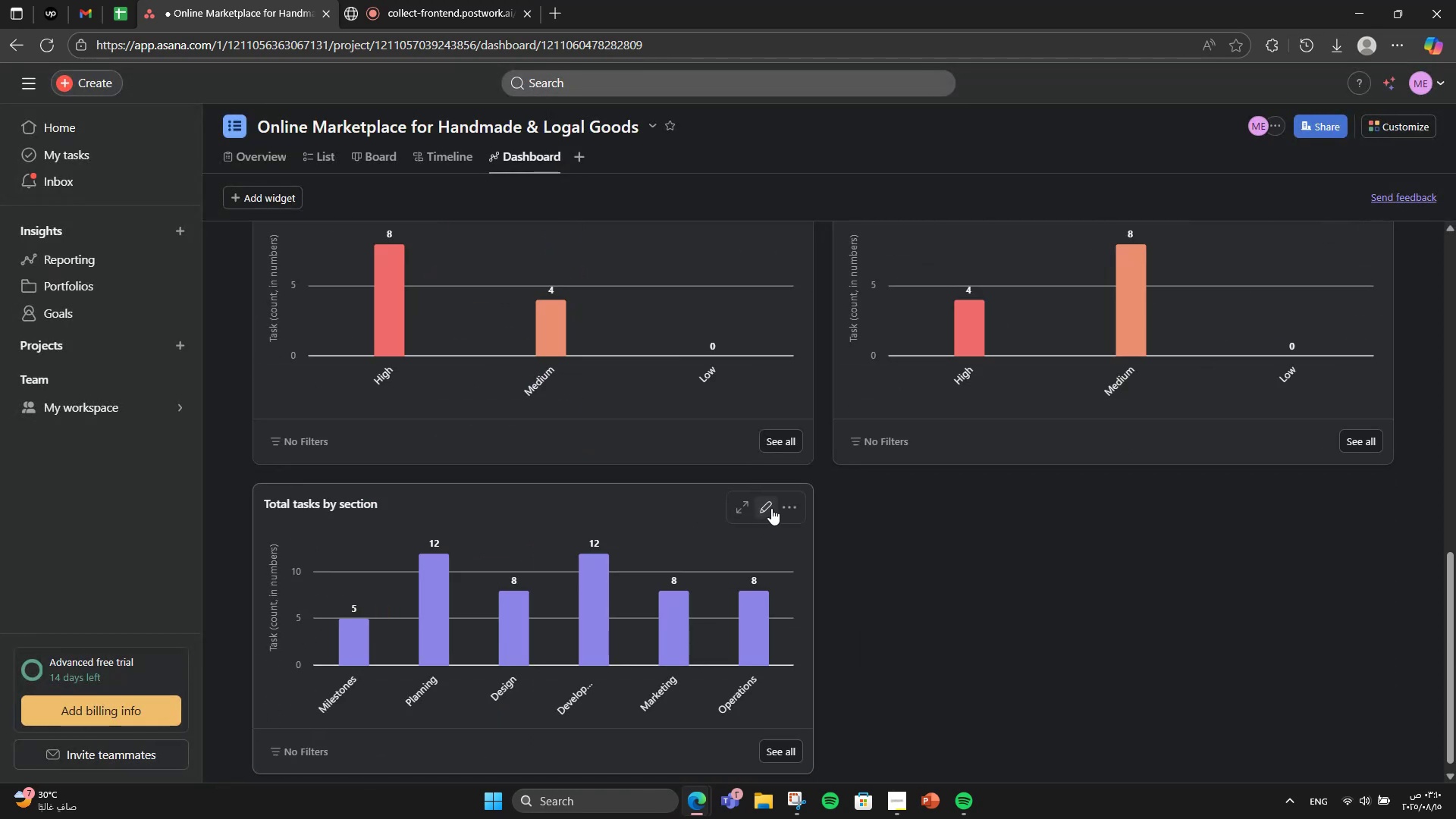 
left_click([786, 506])
 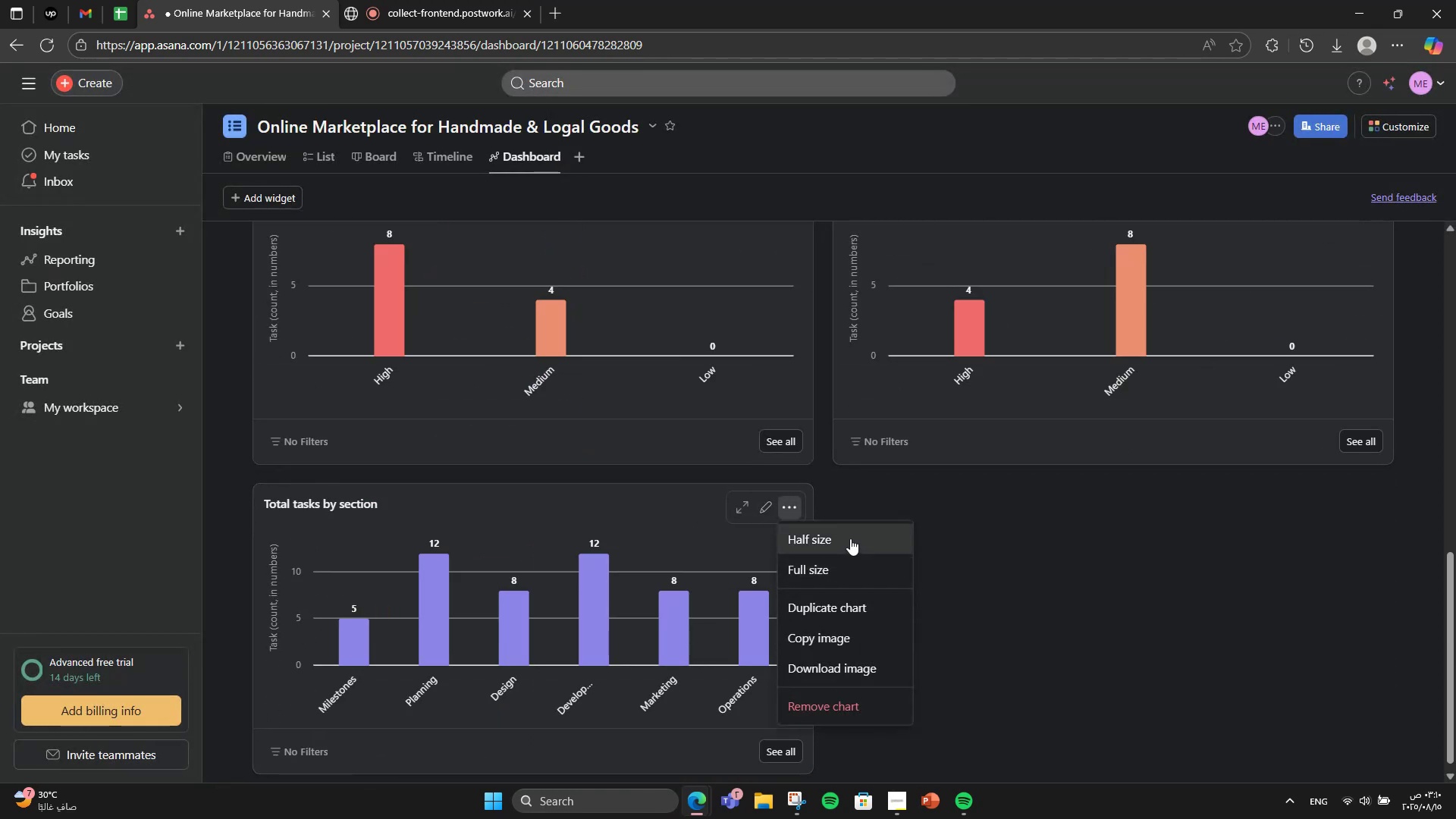 
left_click([836, 561])
 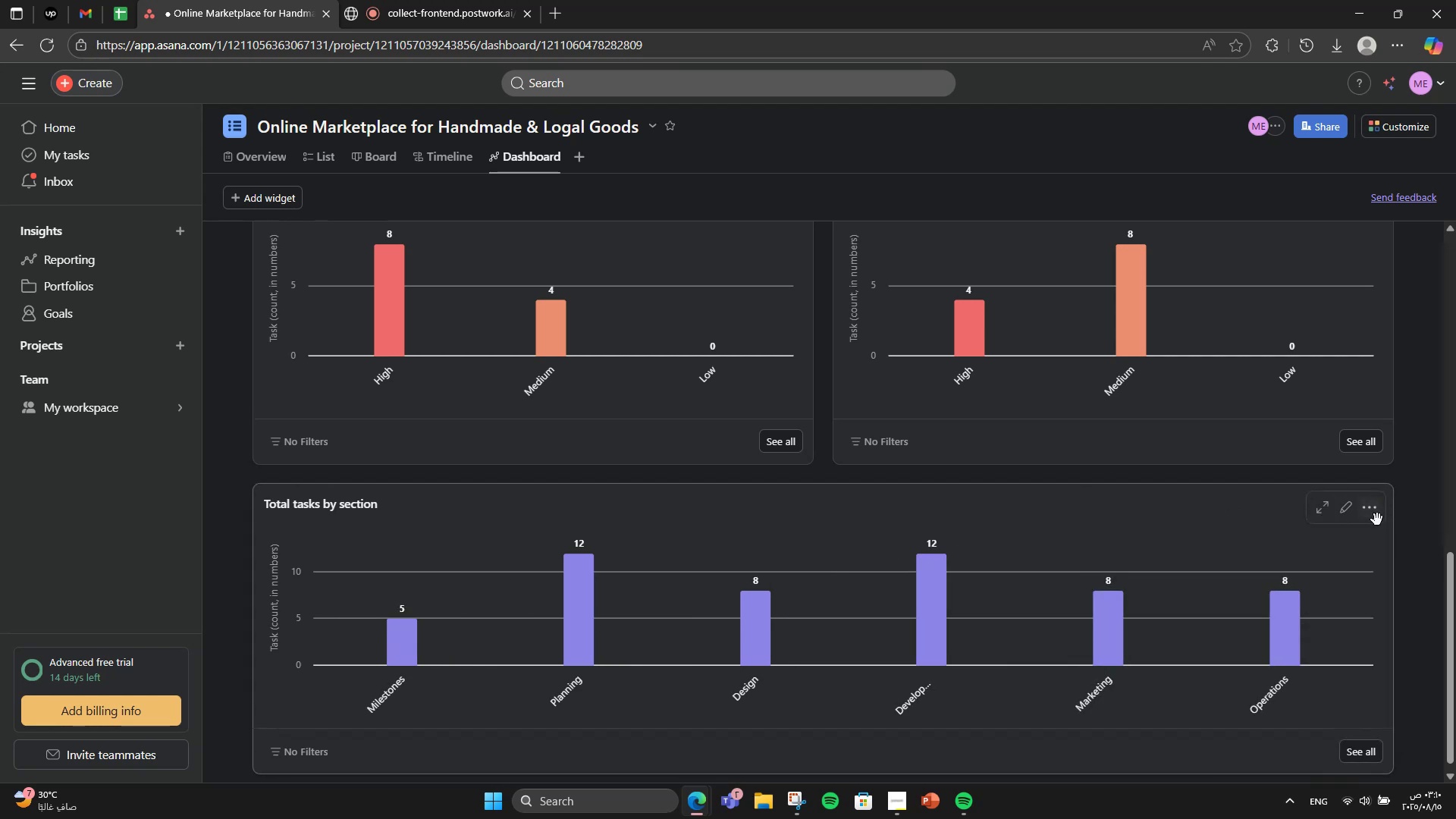 
left_click([1345, 516])
 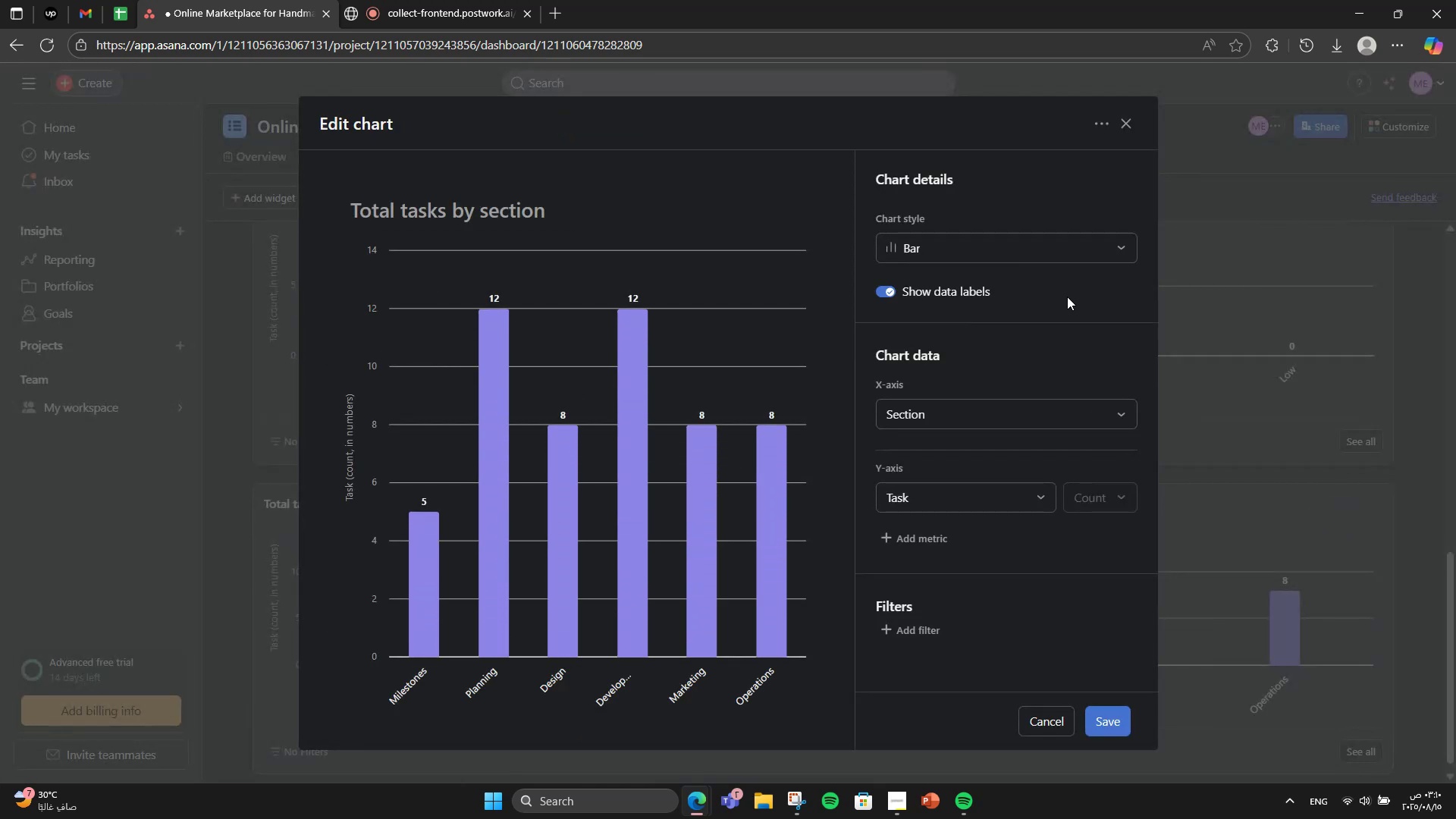 
left_click([1059, 259])
 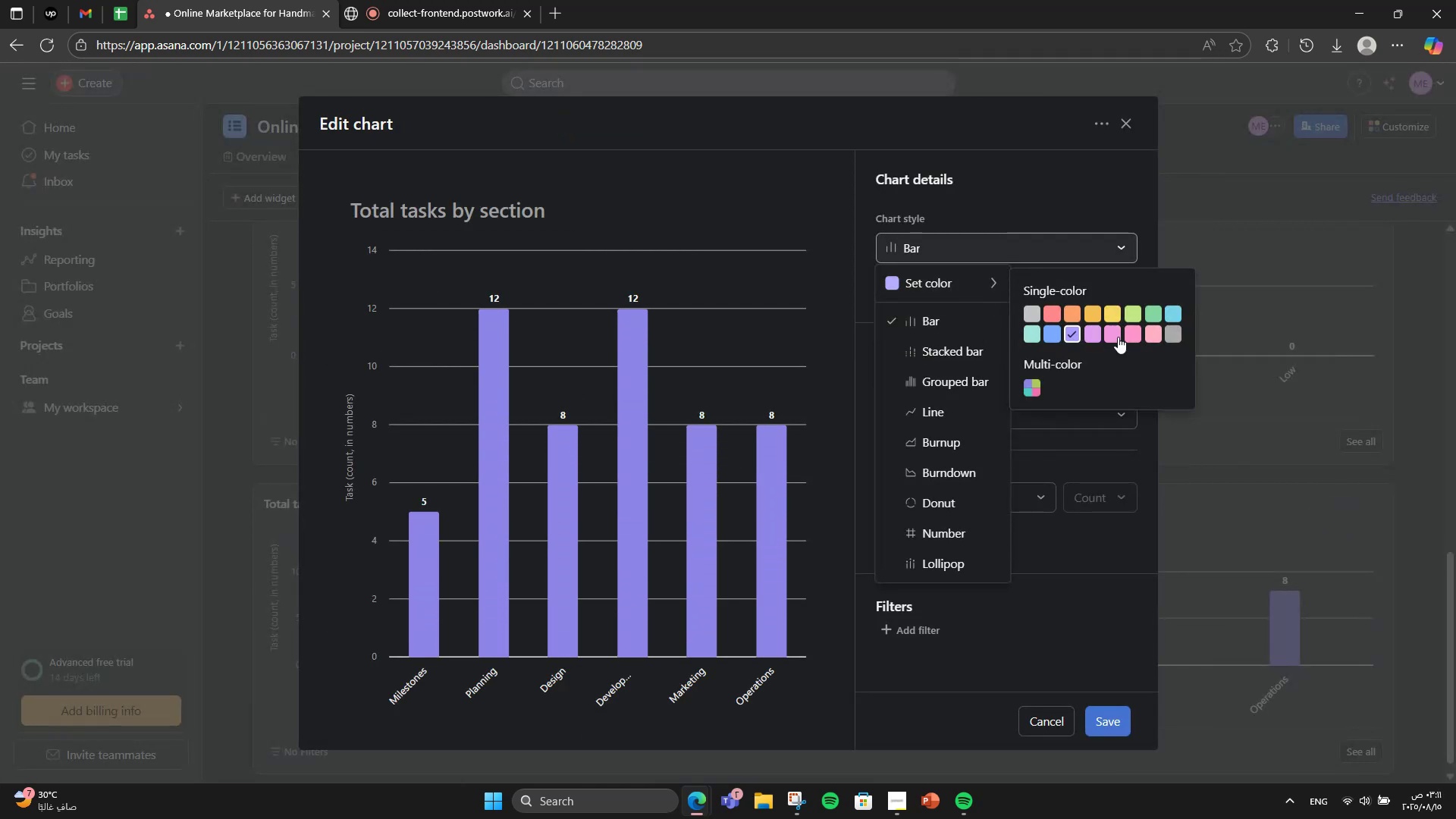 
left_click([1127, 338])
 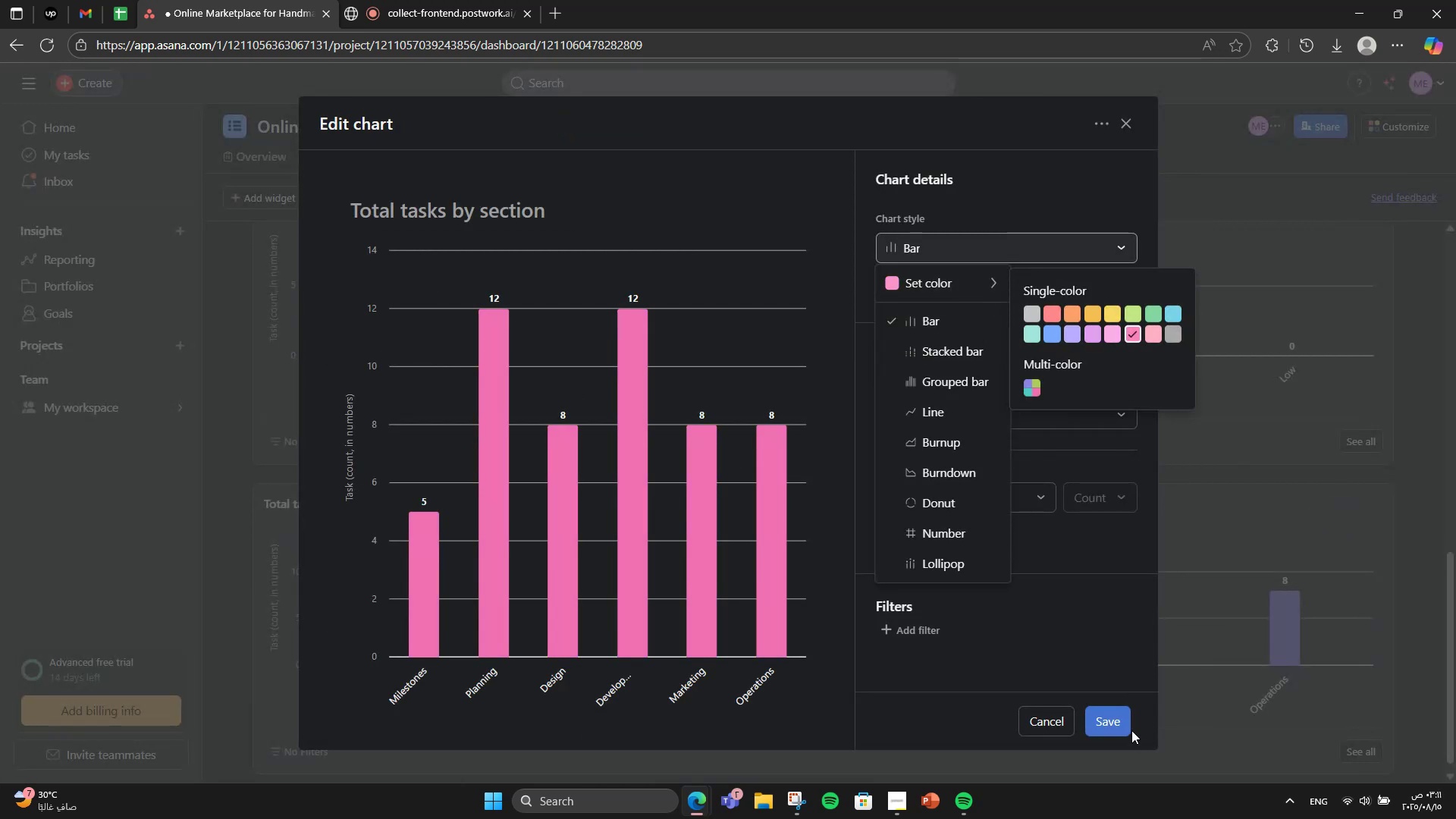 
left_click([1118, 723])
 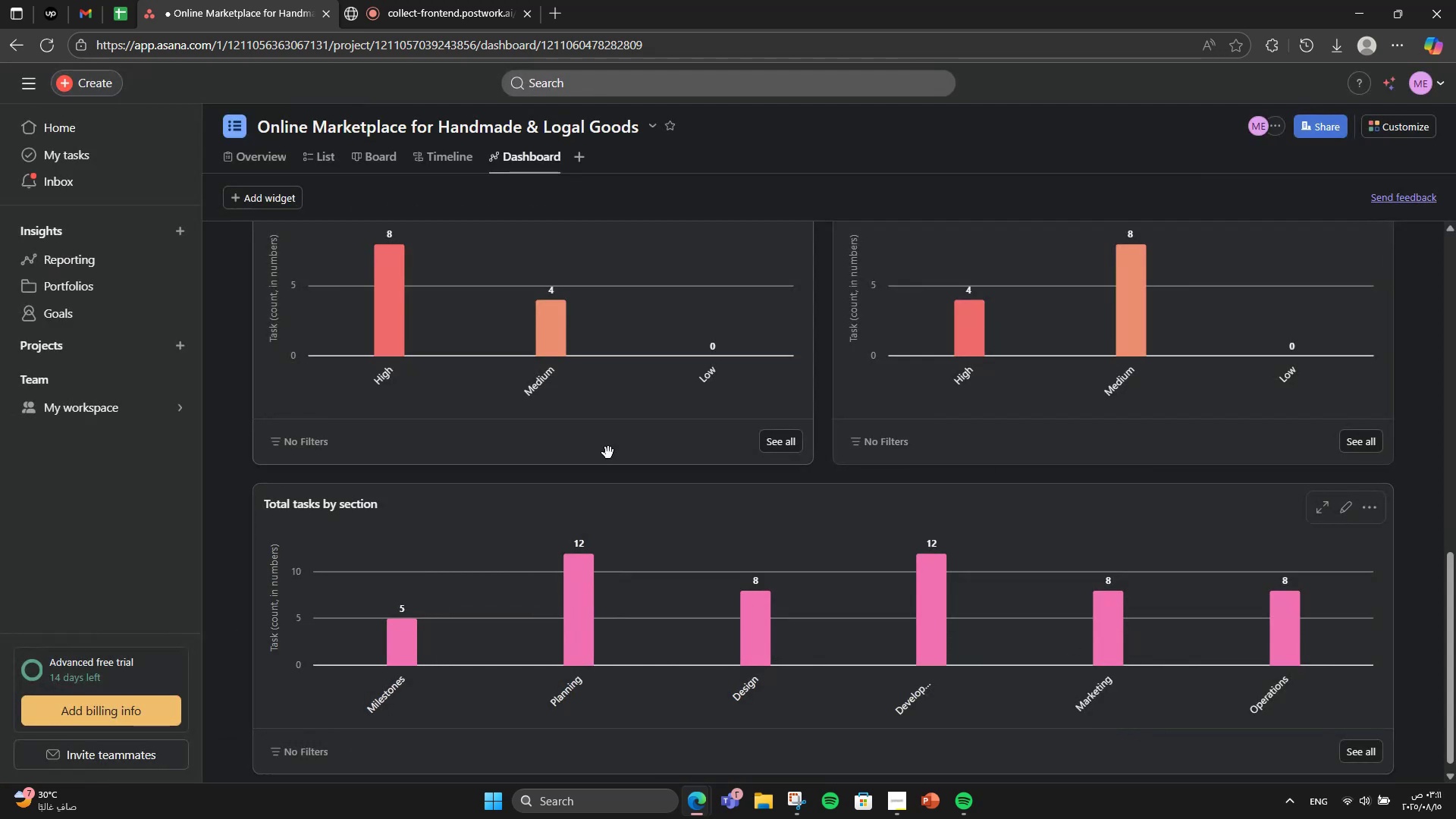 
scroll: coordinate [720, 561], scroll_direction: up, amount: 11.0
 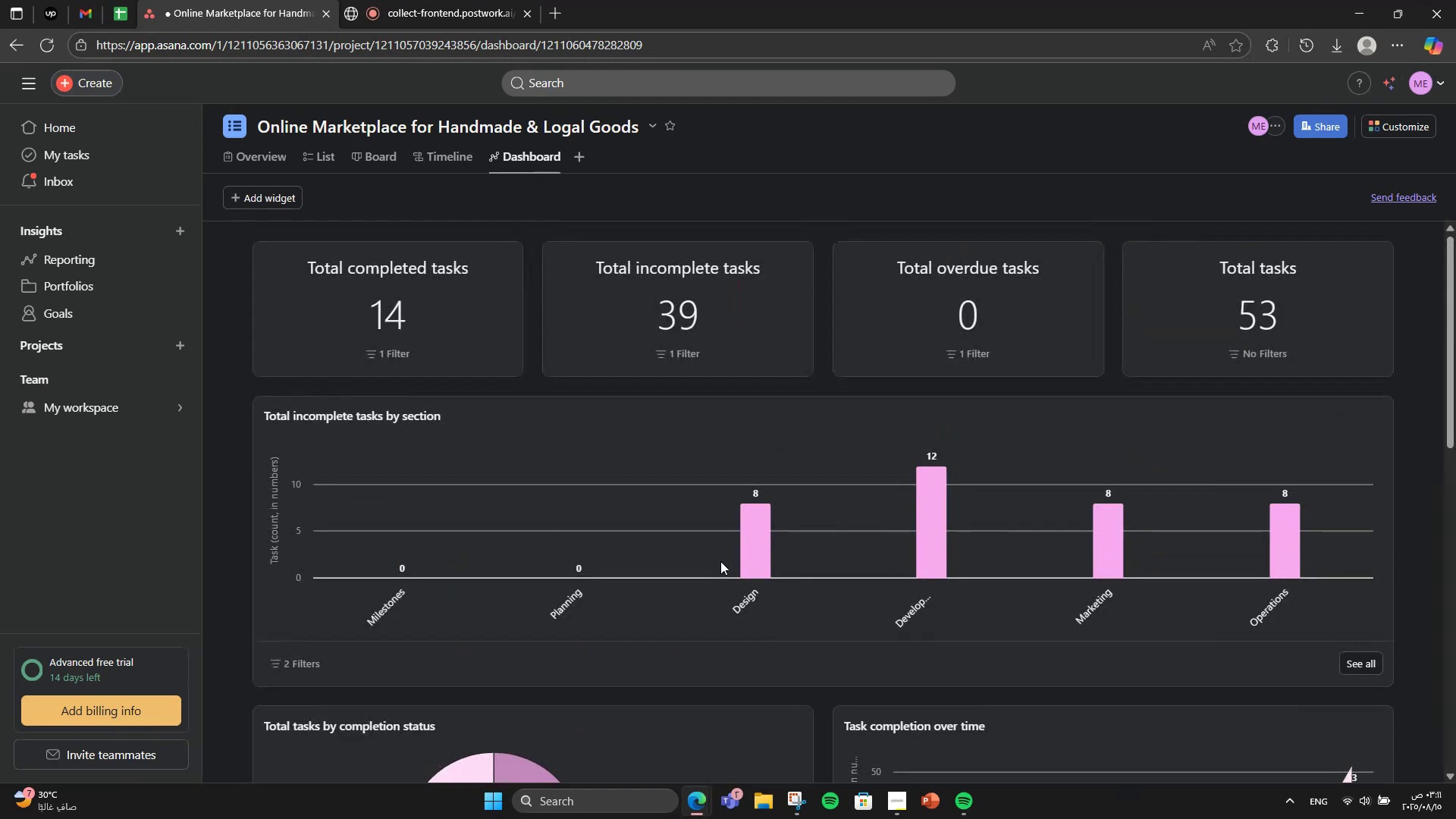 
scroll: coordinate [720, 561], scroll_direction: down, amount: 8.0
 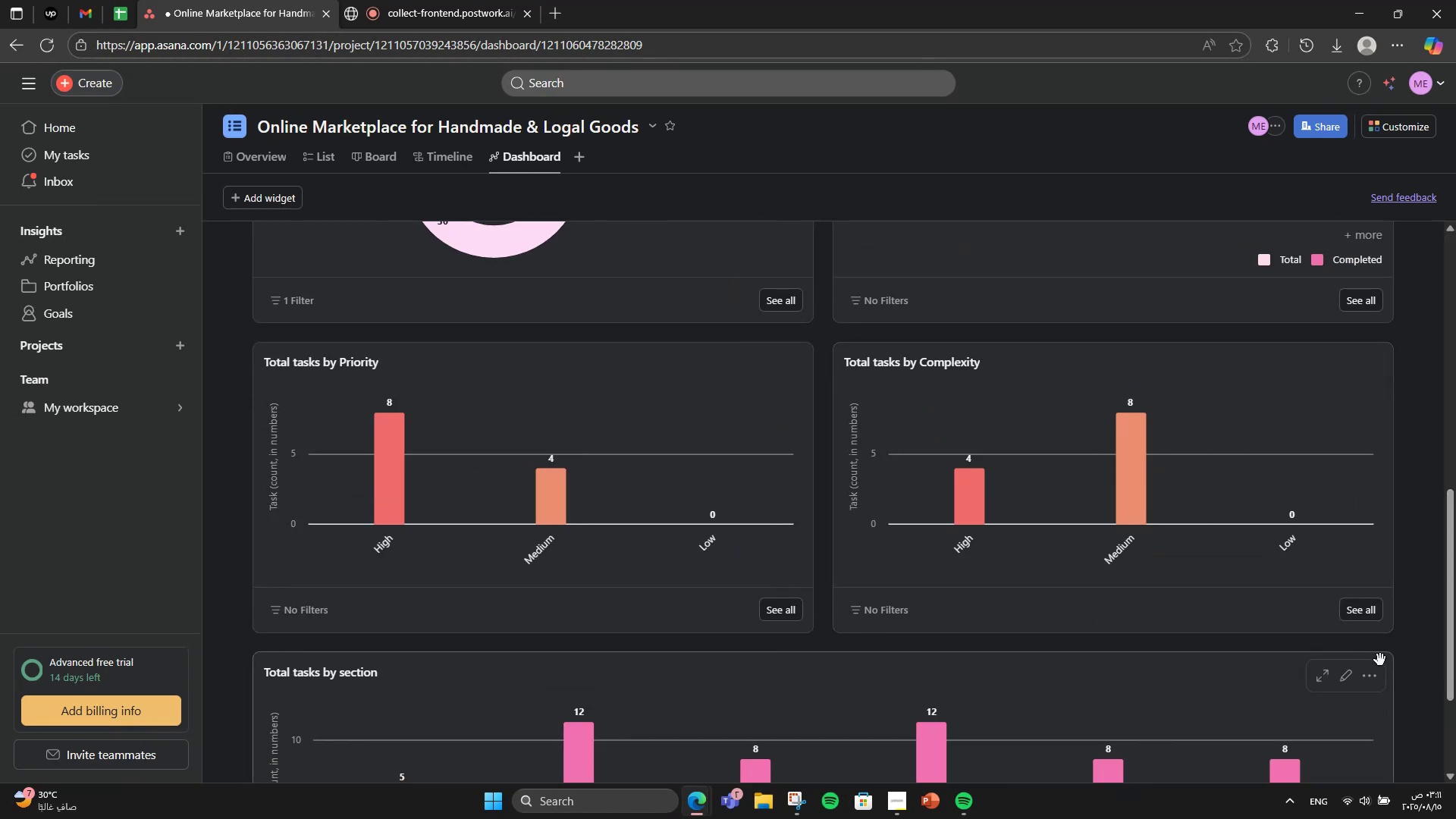 
left_click([1351, 682])
 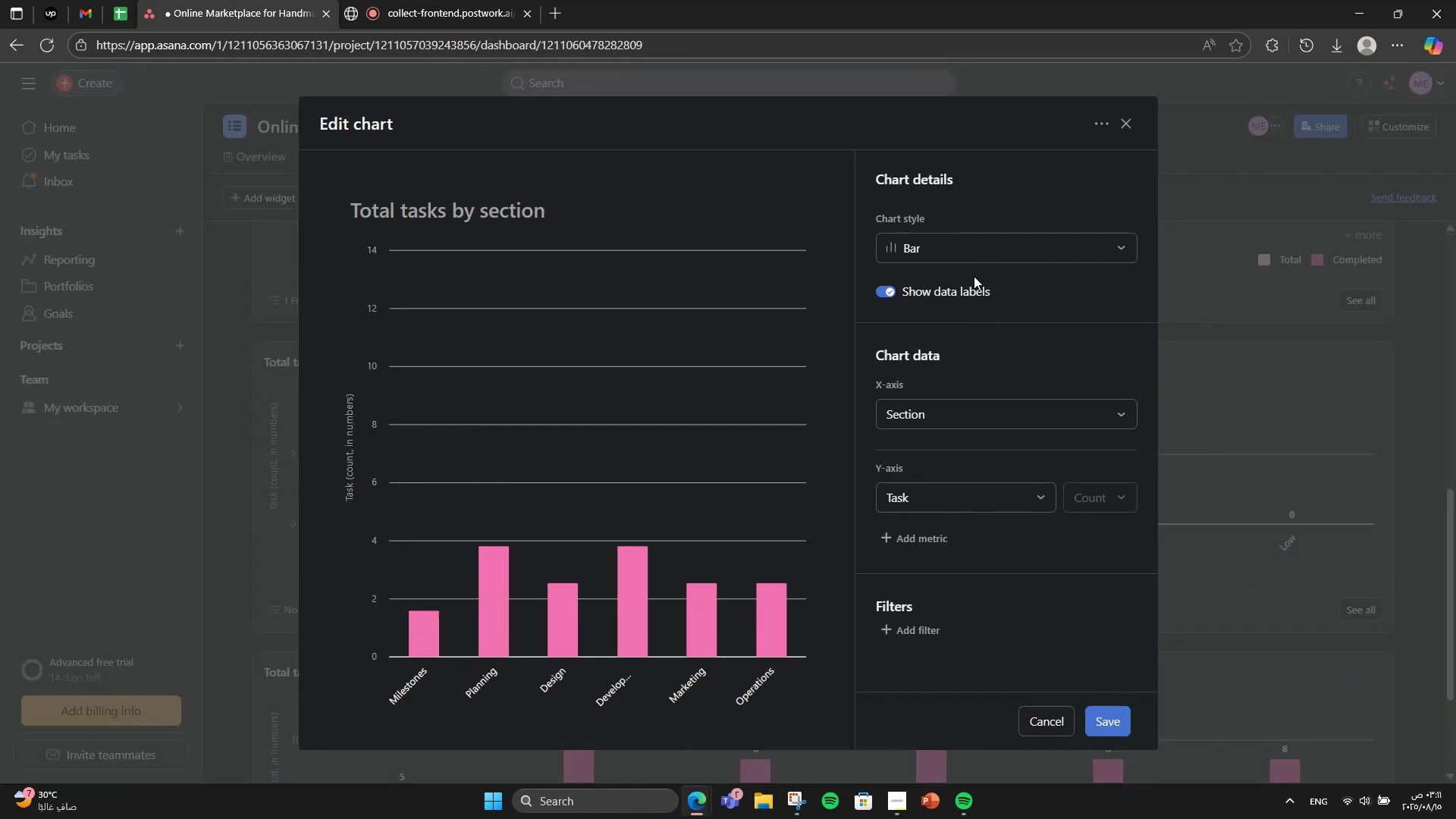 
left_click([972, 245])
 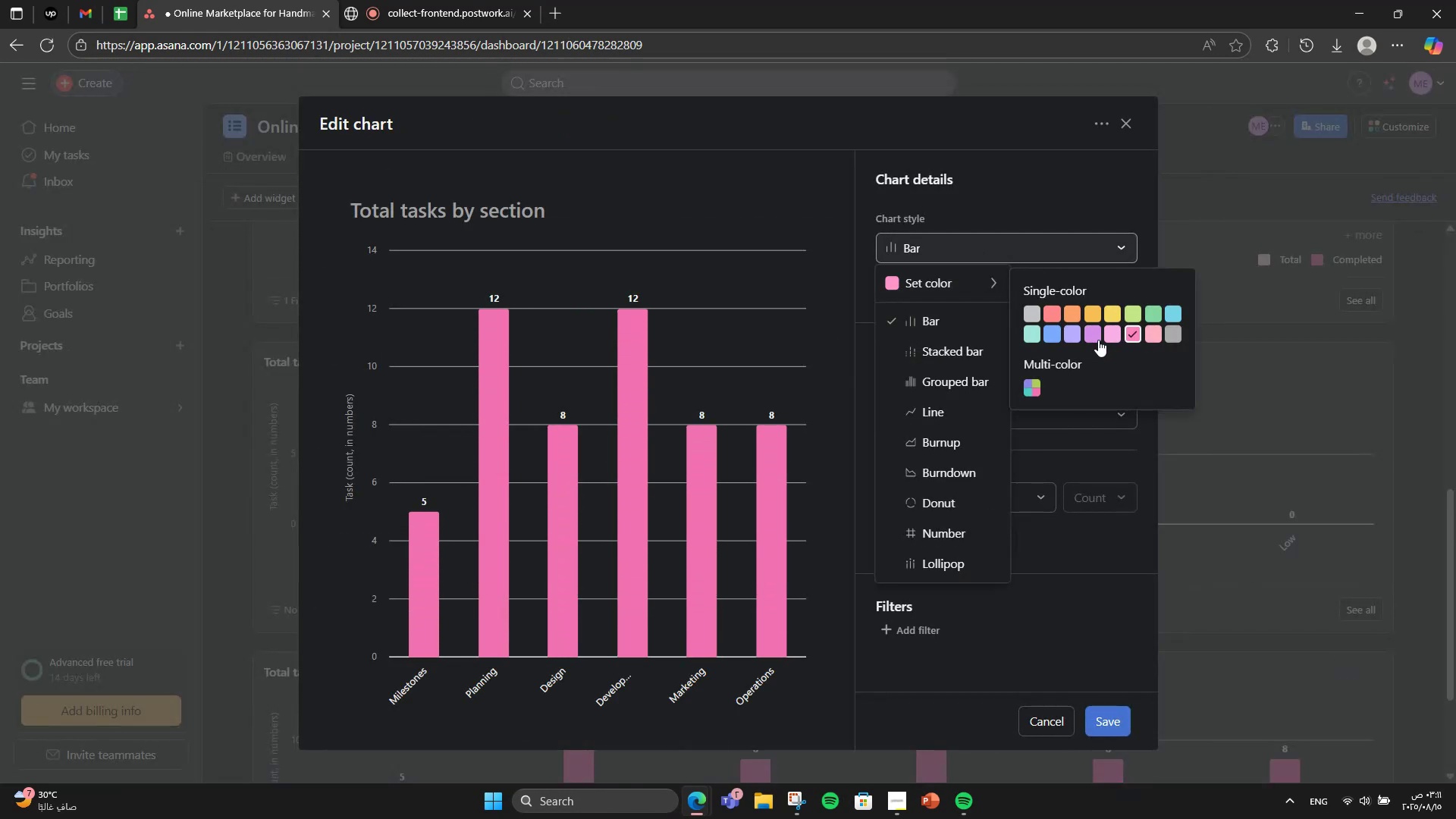 
left_click([1114, 340])
 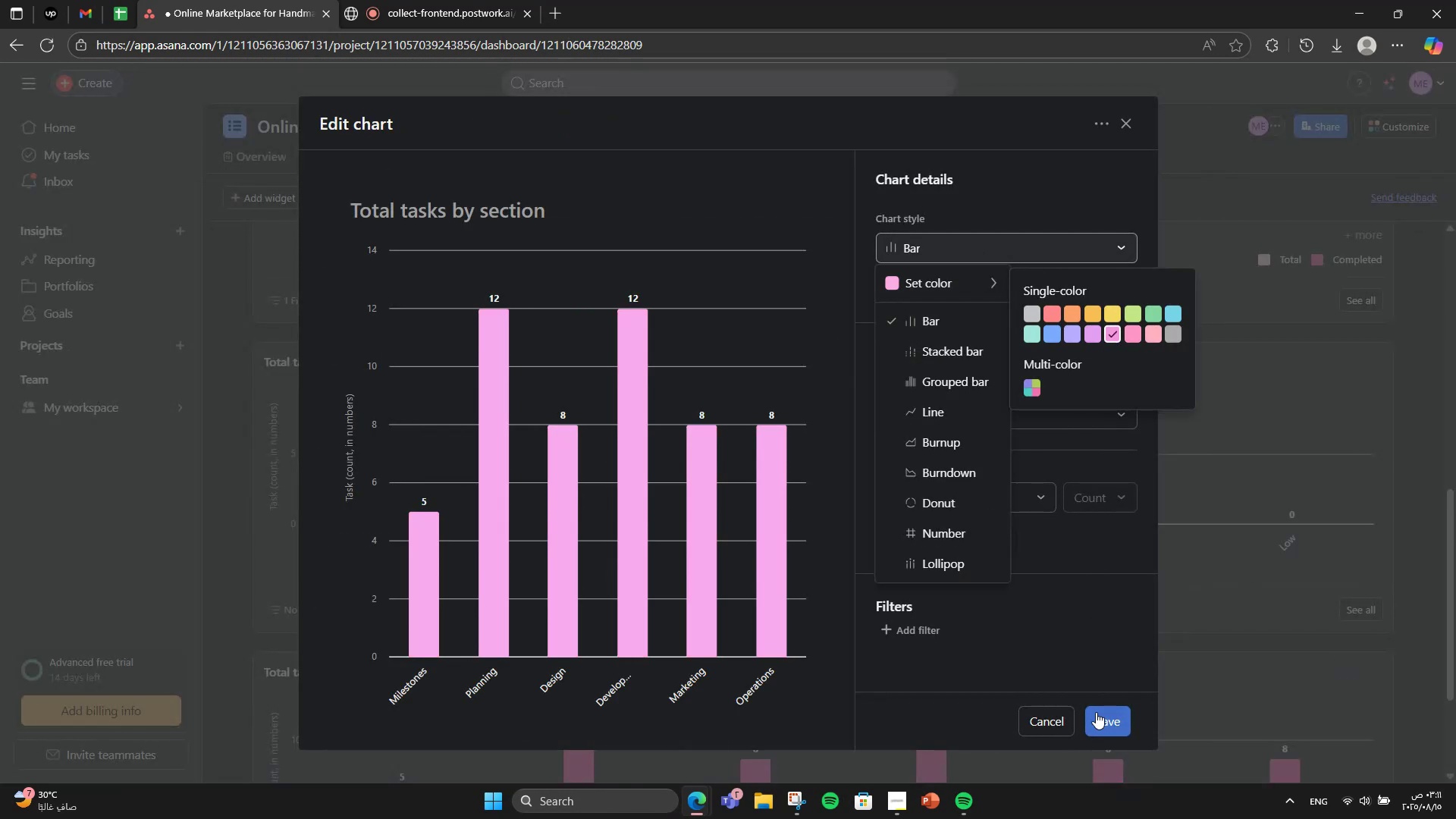 
left_click([1096, 728])
 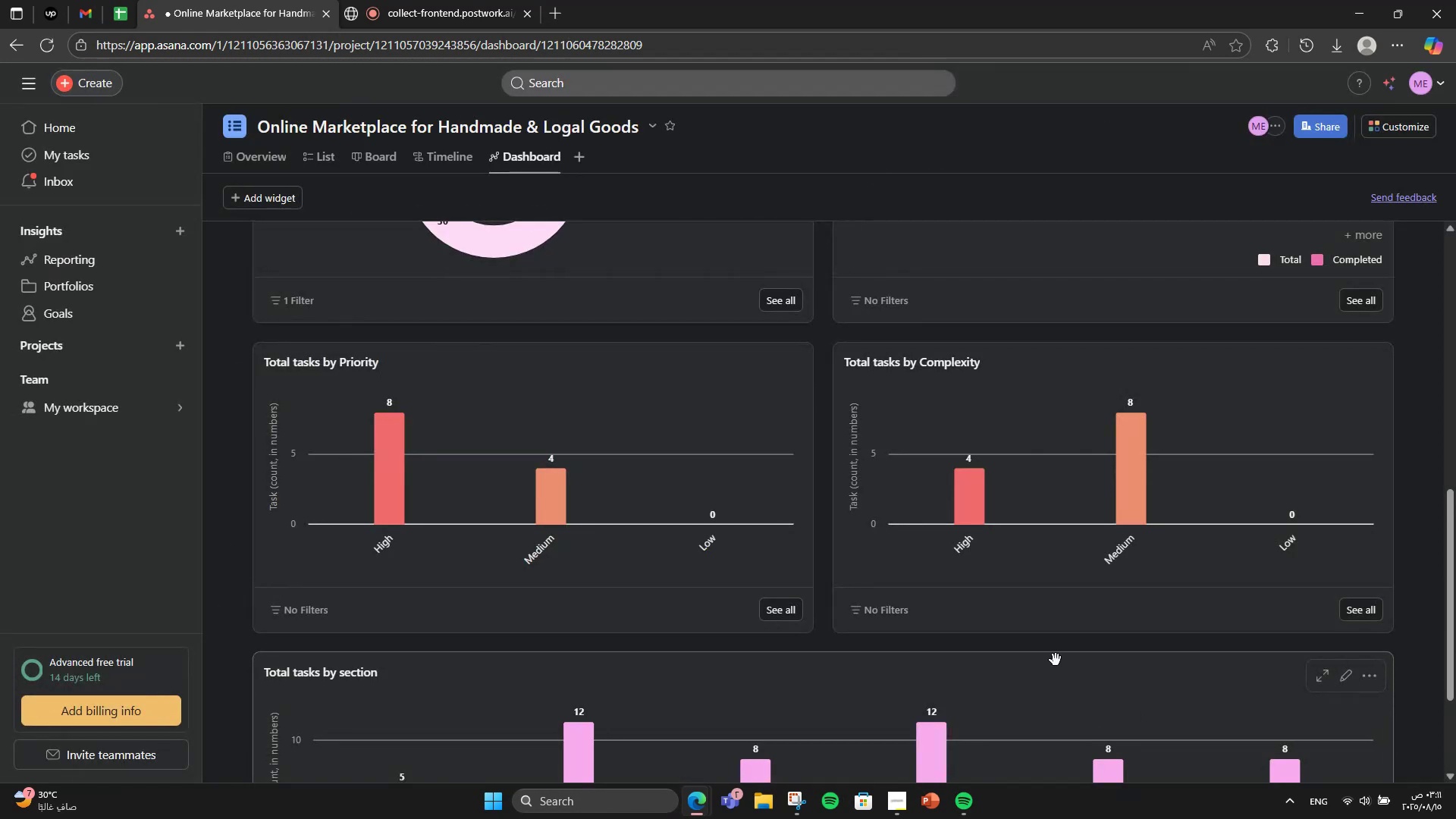 
scroll: coordinate [982, 620], scroll_direction: up, amount: 2.0
 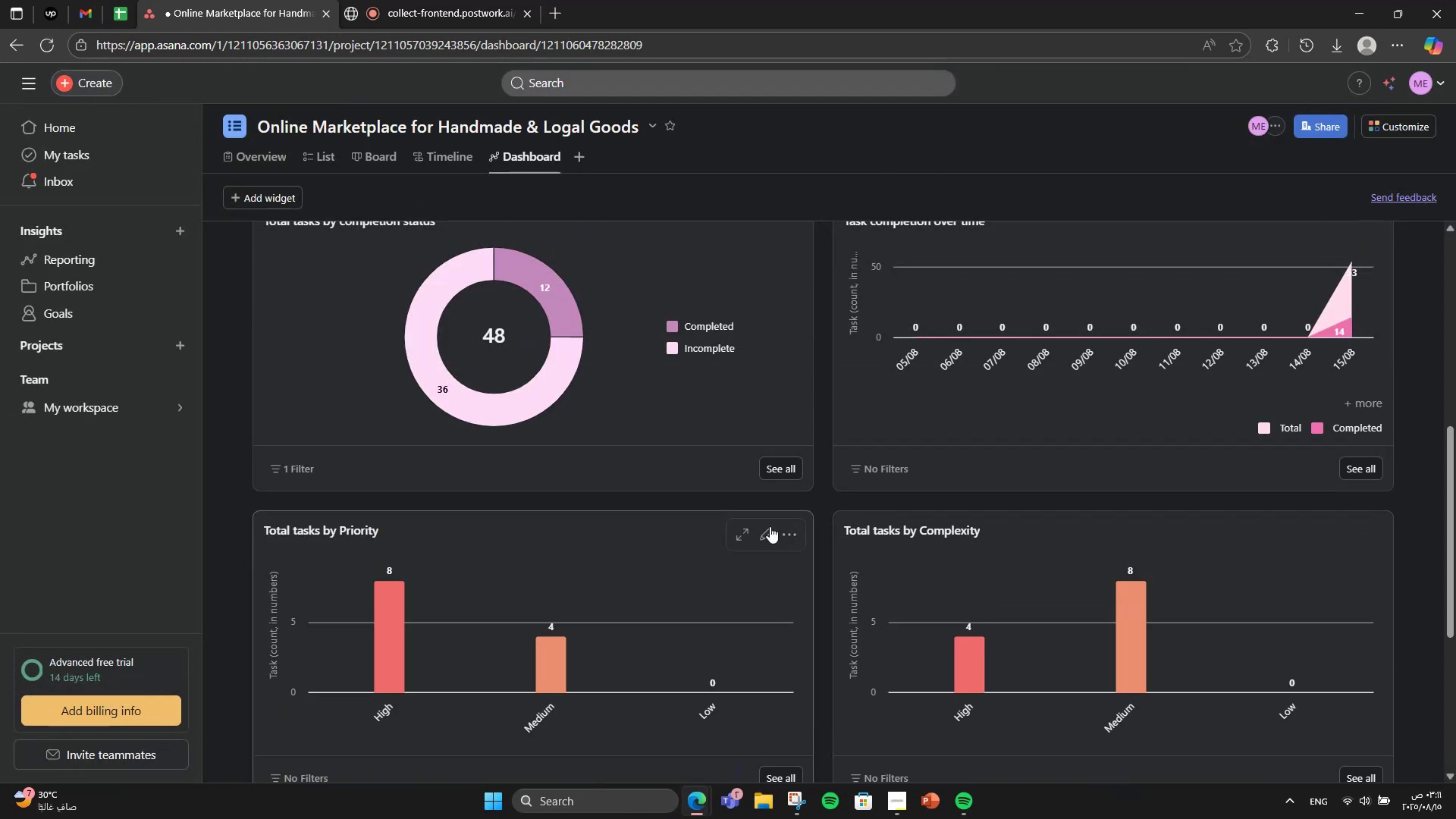 
left_click([767, 527])
 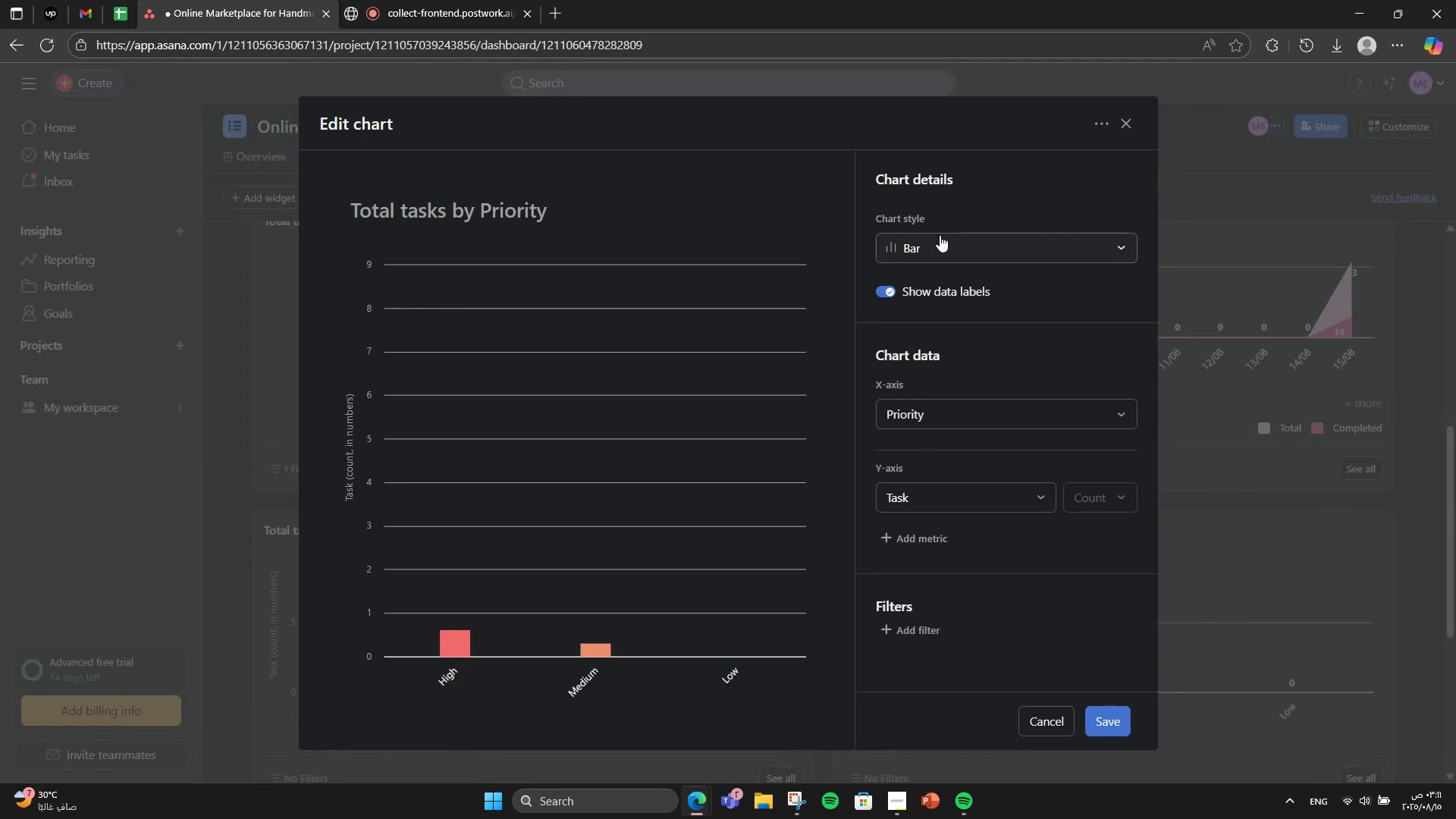 
left_click([940, 235])
 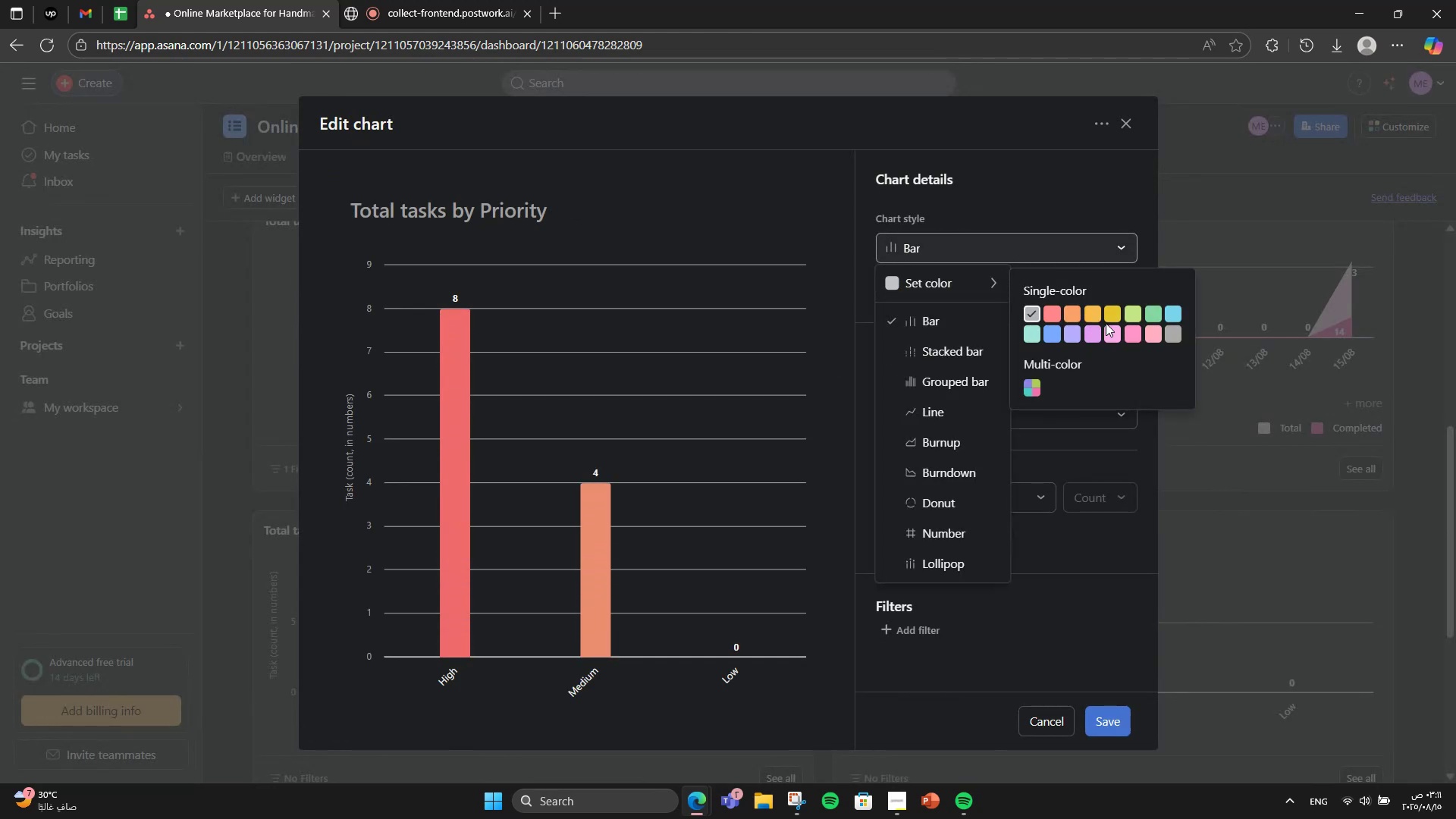 
left_click([1109, 340])
 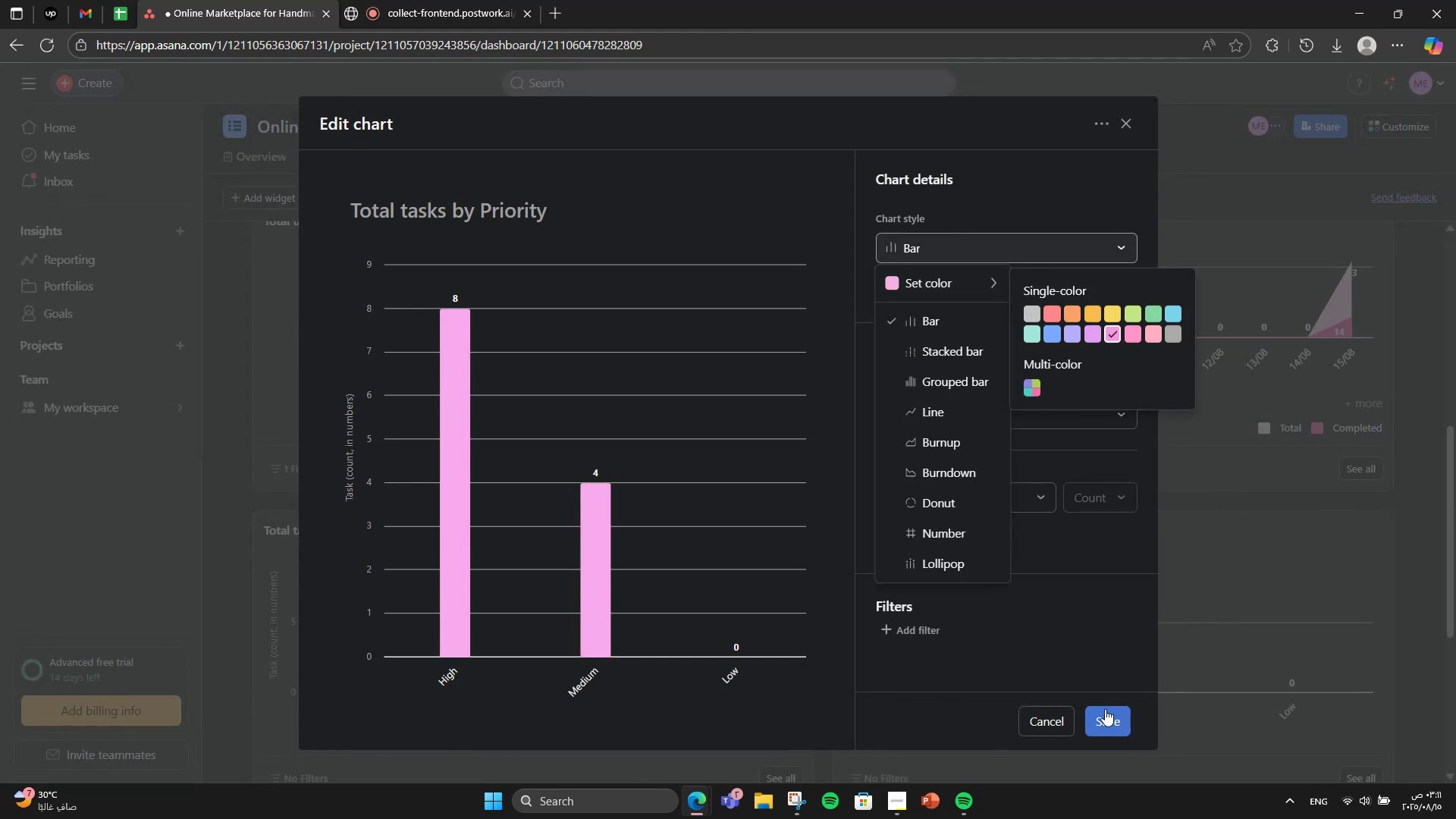 
left_click([1104, 709])
 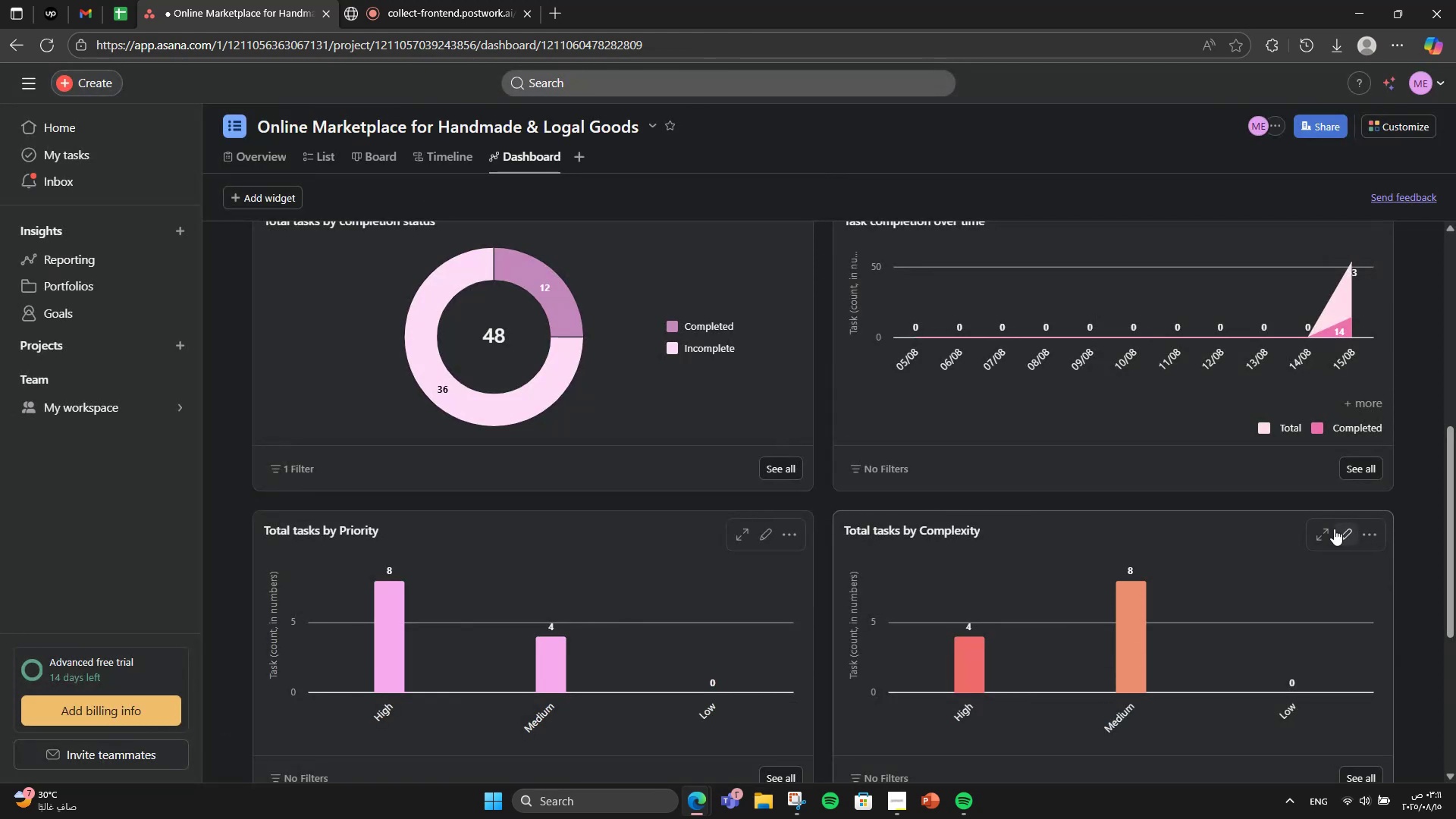 
left_click([1338, 531])
 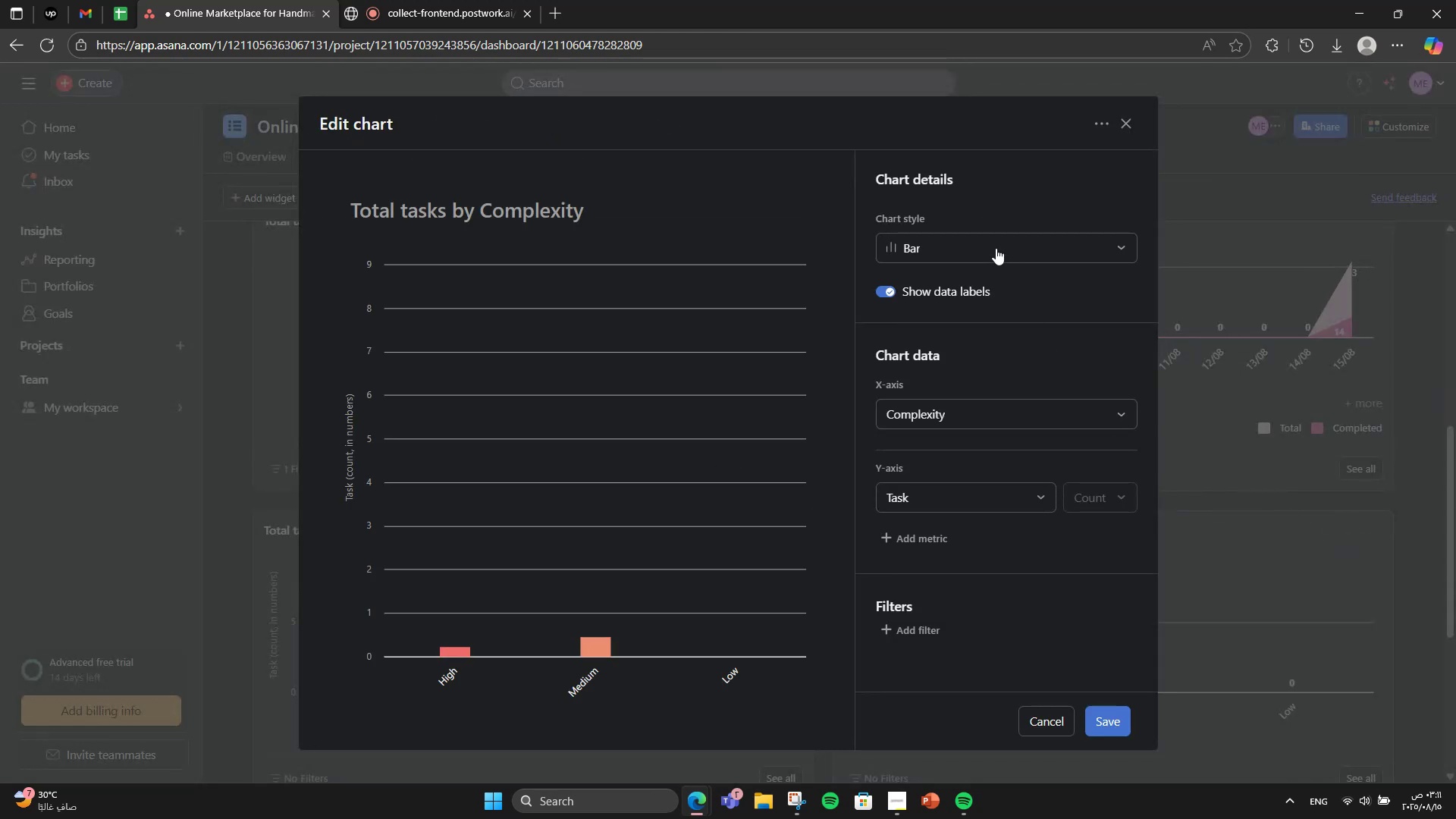 
left_click([996, 248])
 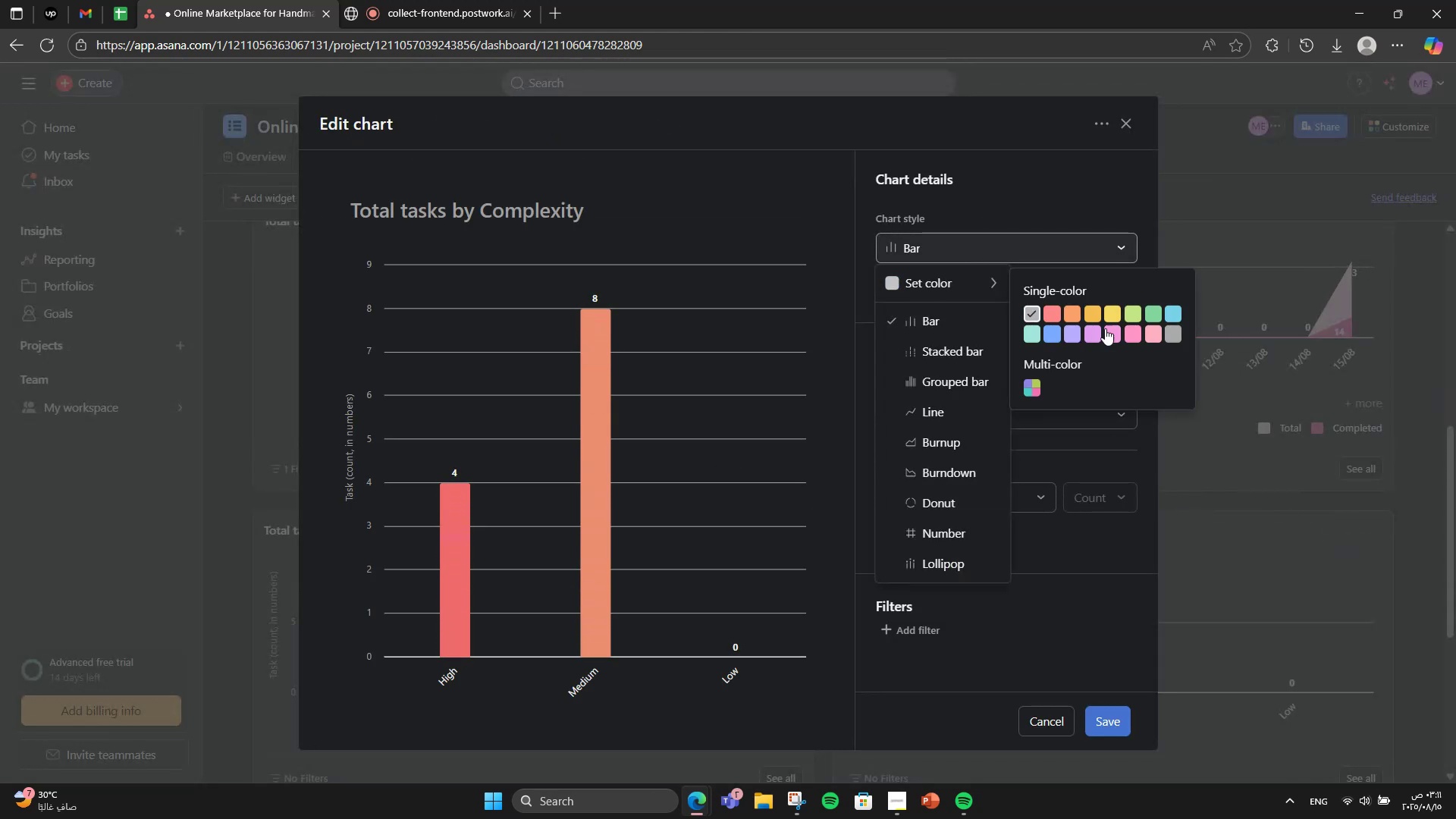 
left_click([1112, 339])
 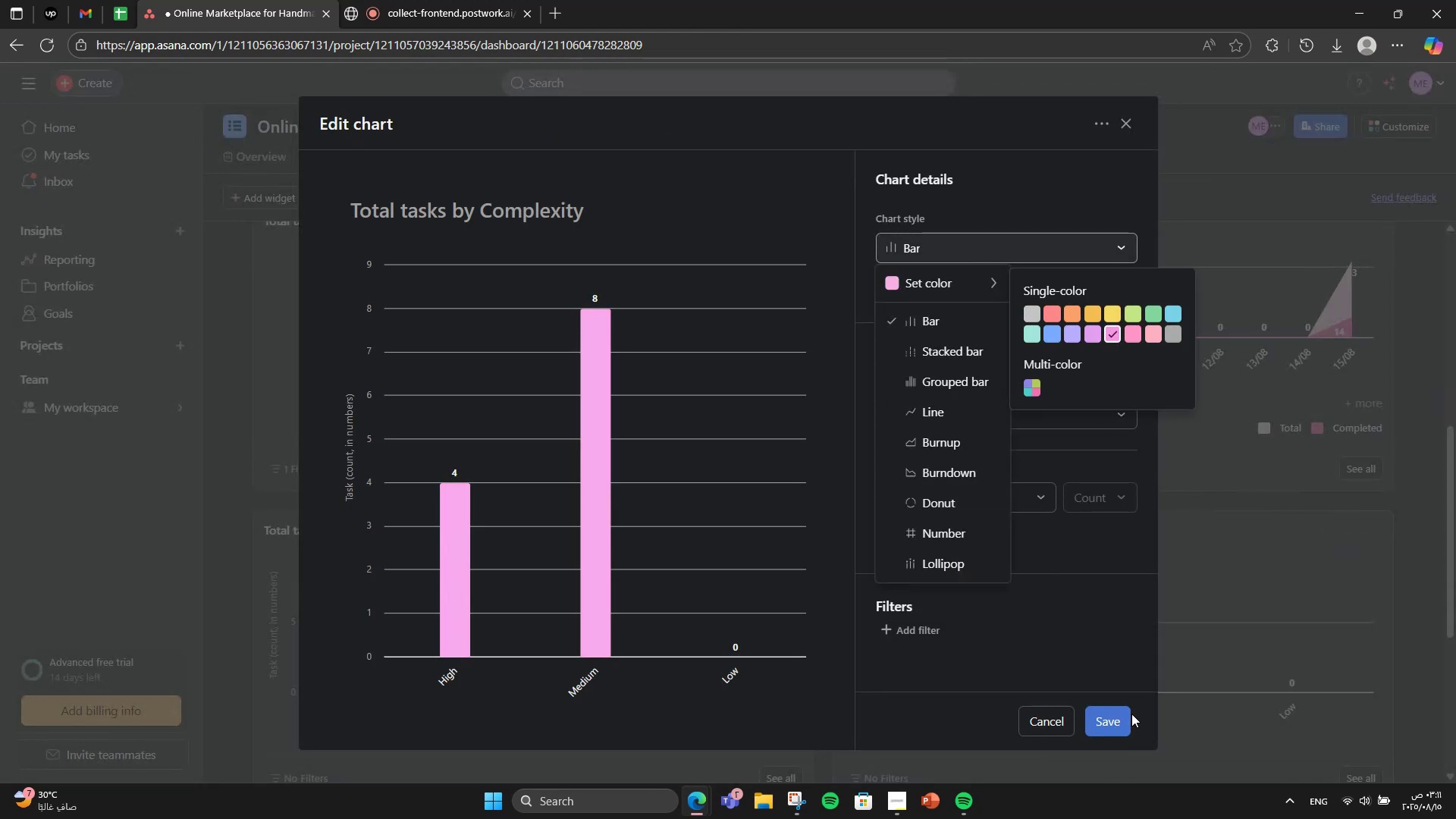 
left_click([1131, 714])
 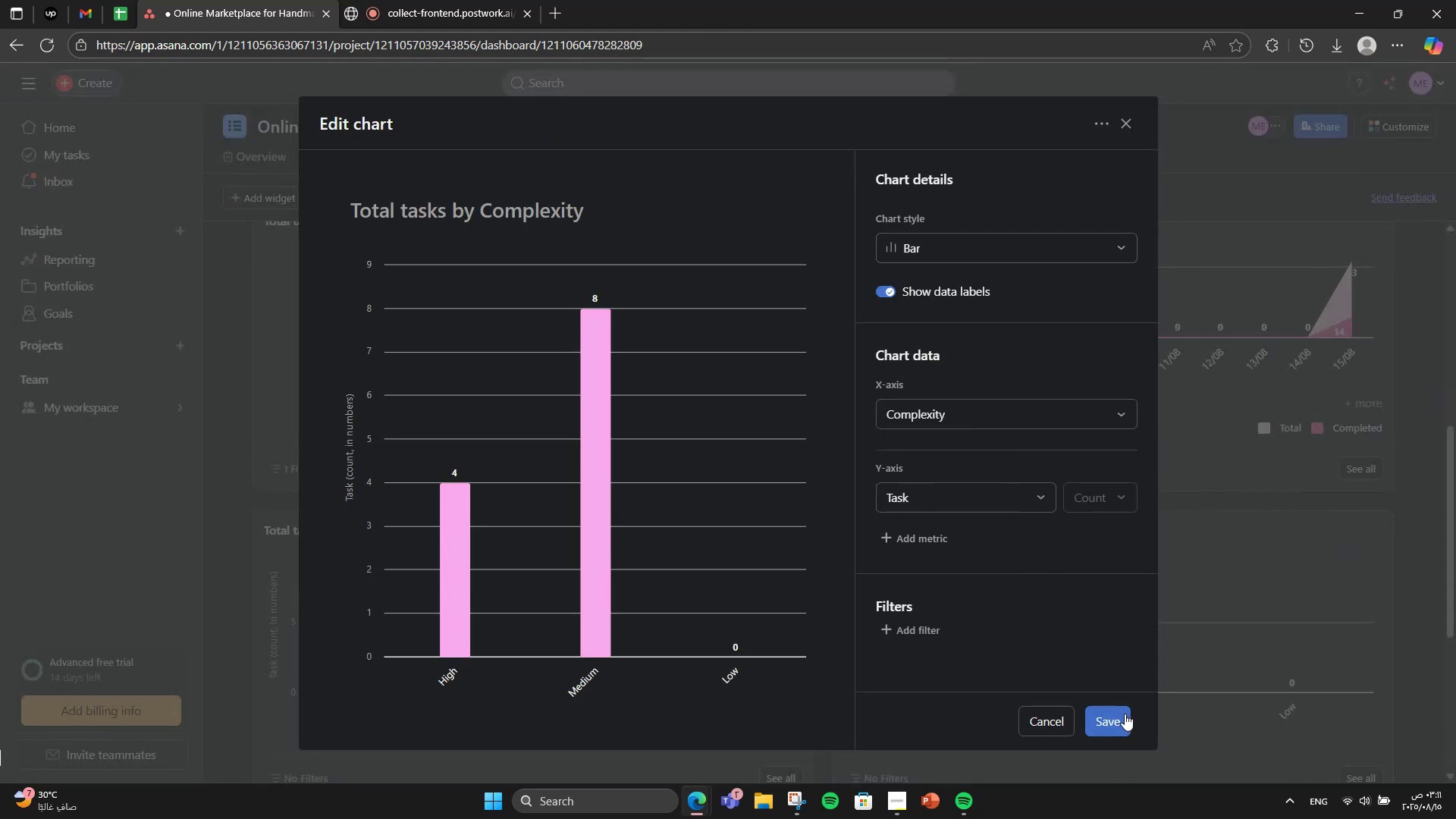 
left_click([1119, 714])
 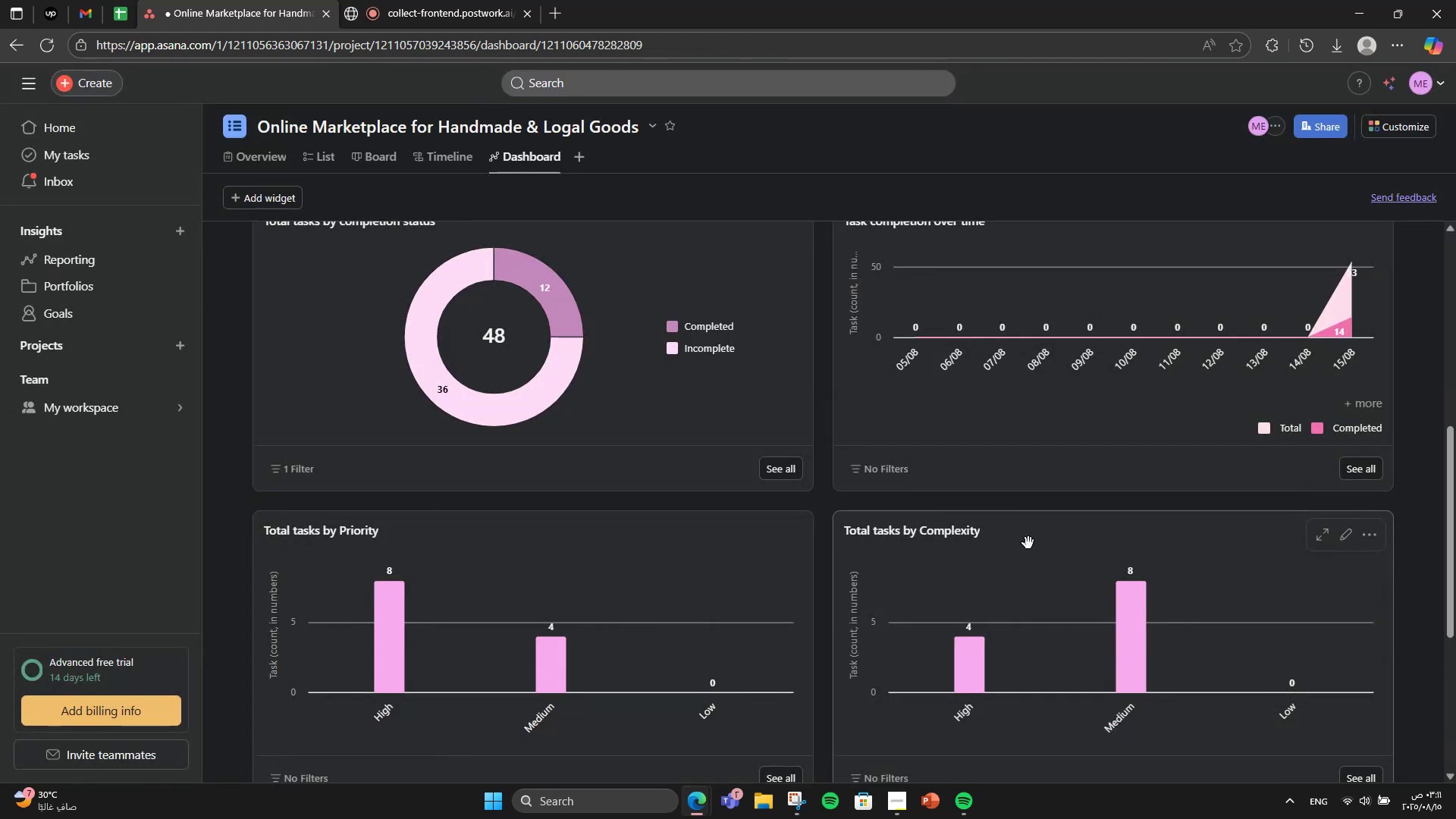 
scroll: coordinate [674, 378], scroll_direction: up, amount: 7.0
 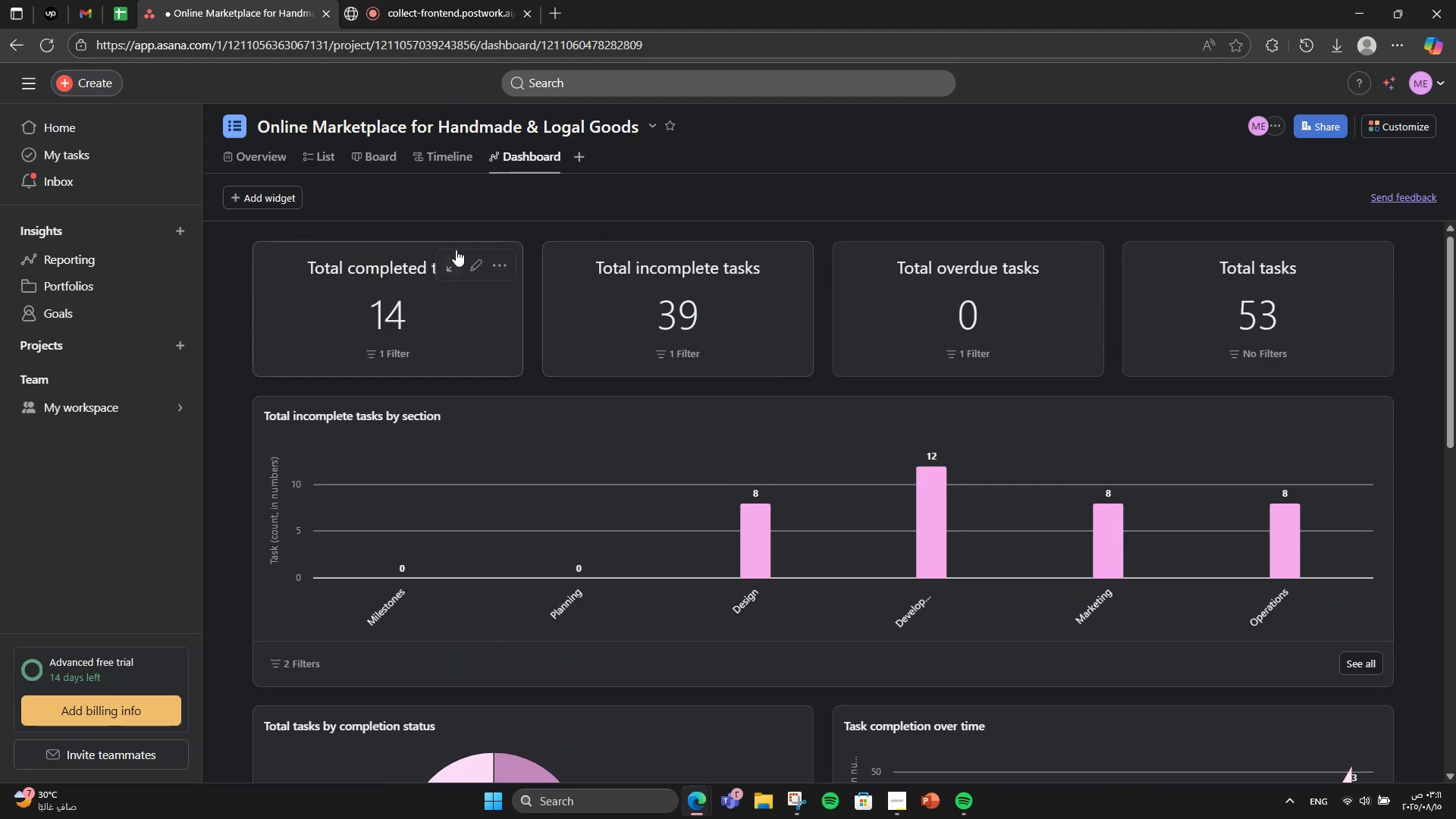 
left_click([445, 159])
 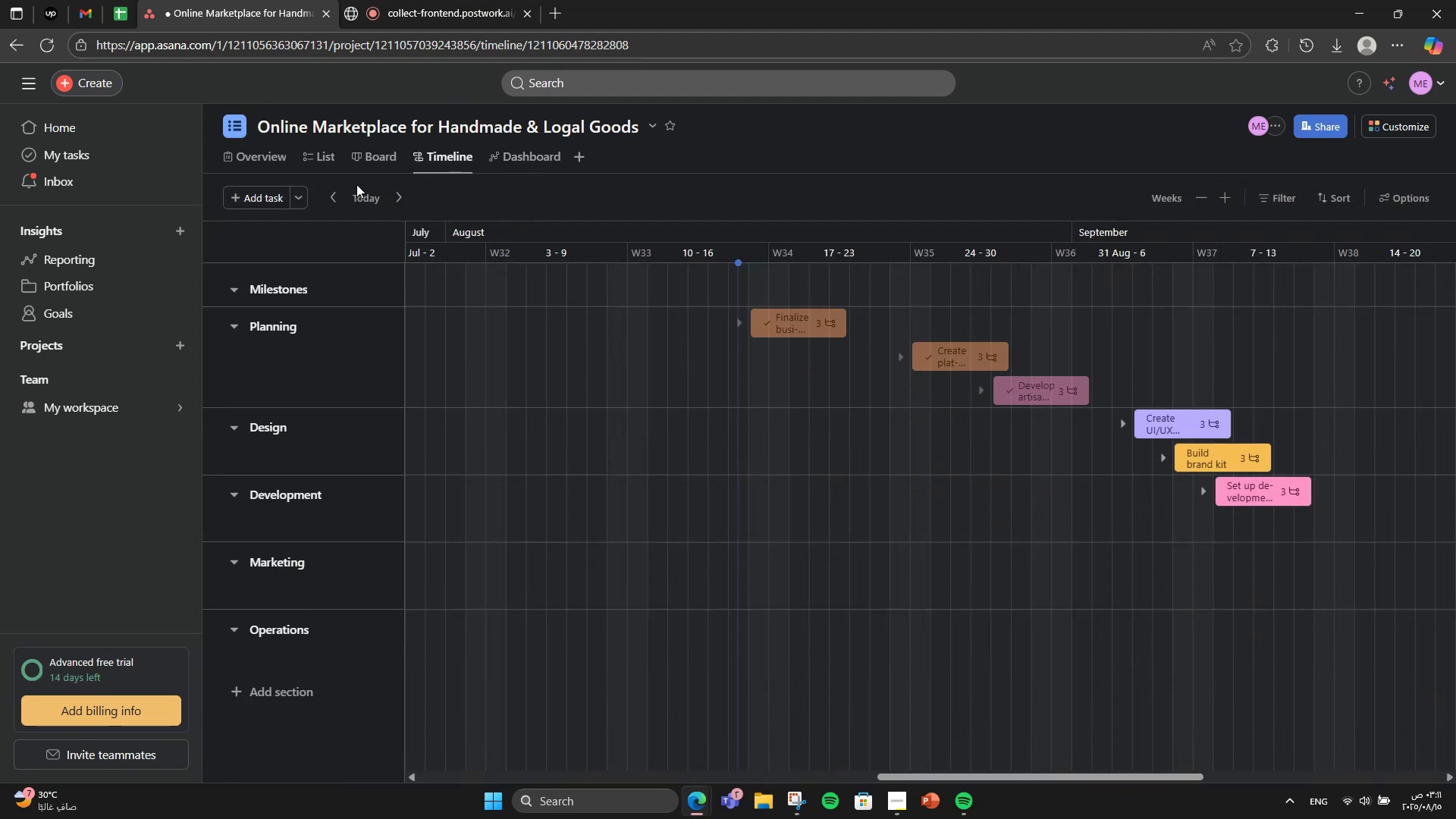 
wait(6.22)
 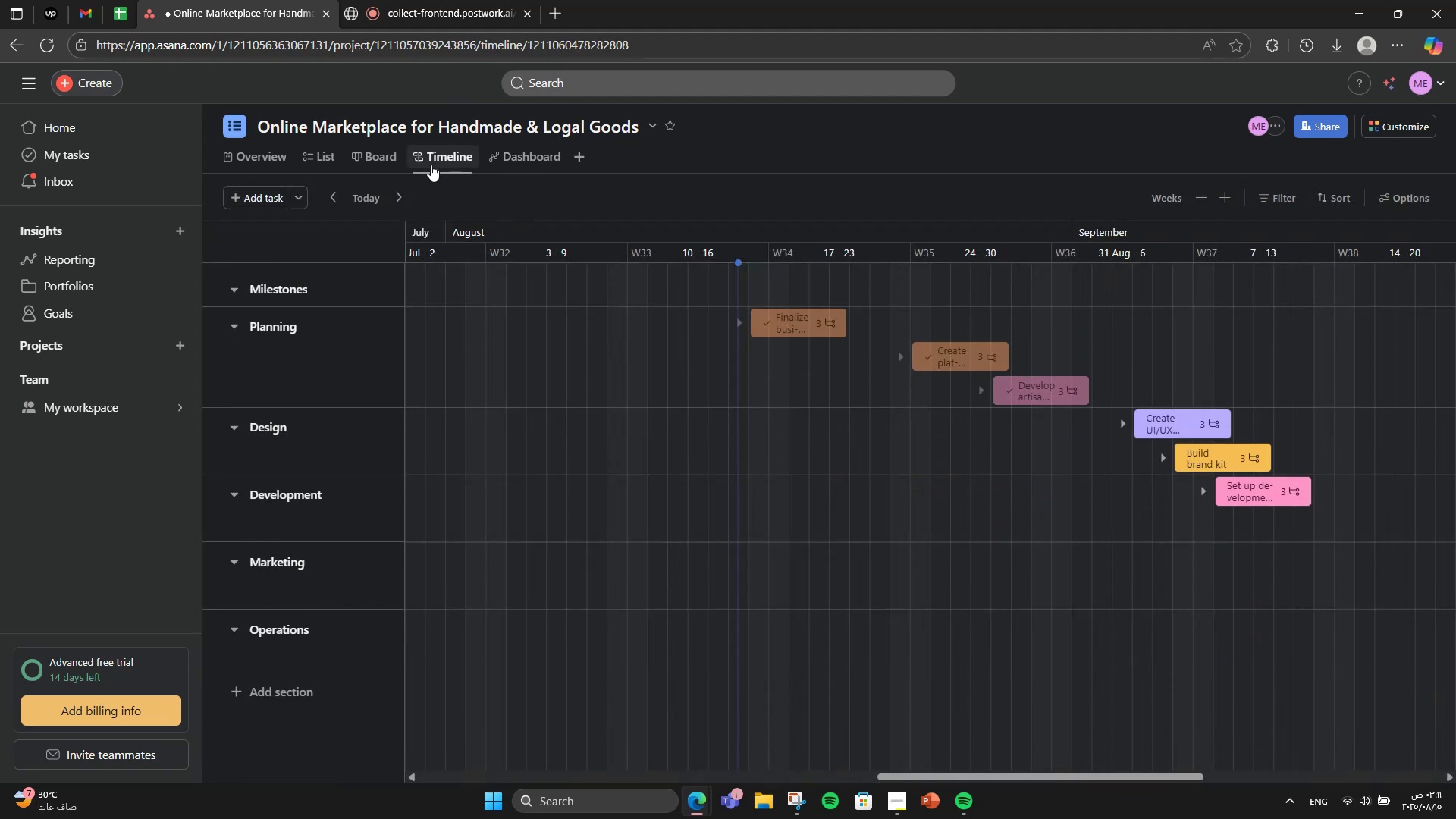 
left_click([384, 152])
 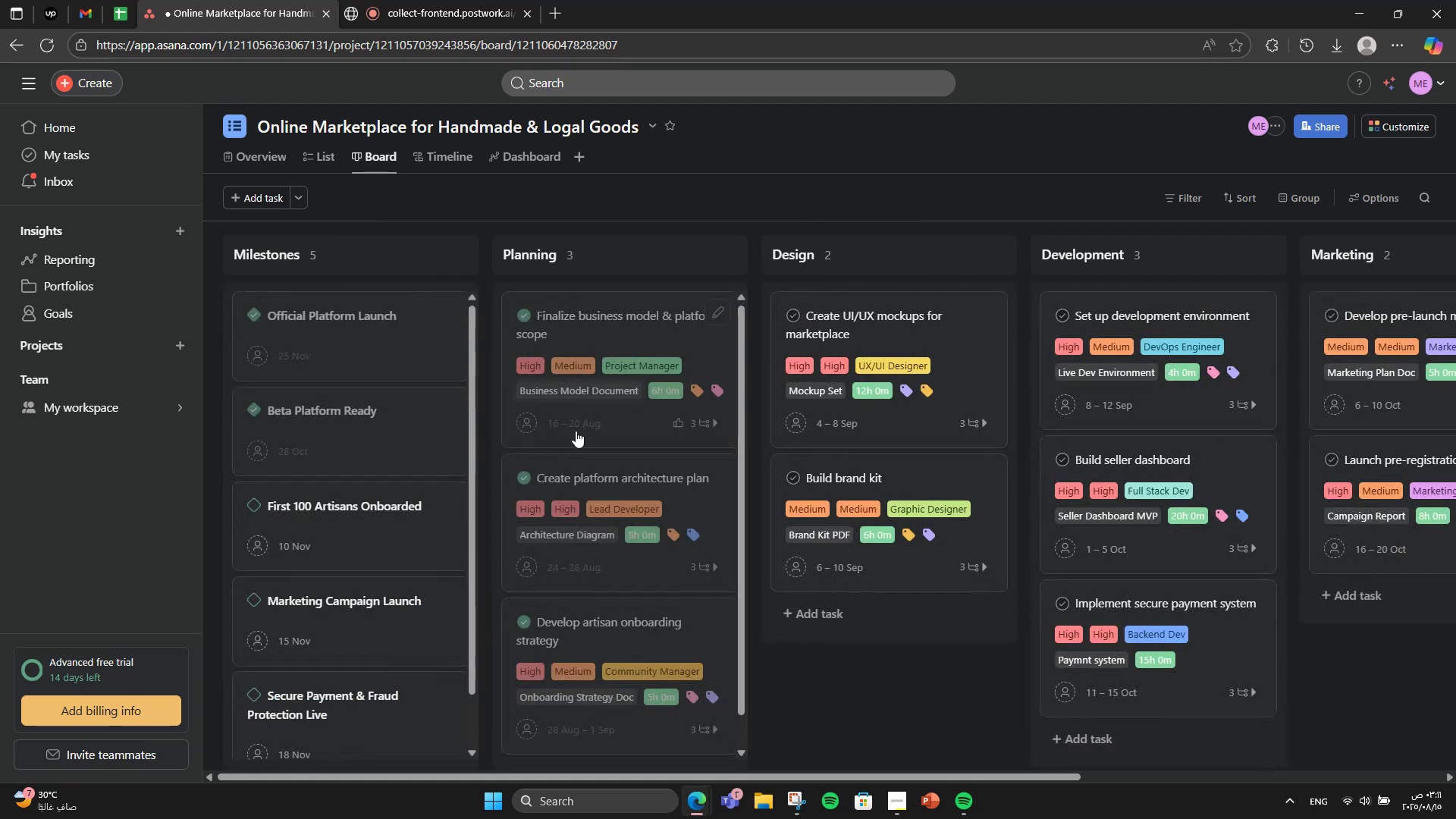 
scroll: coordinate [695, 472], scroll_direction: down, amount: 3.0
 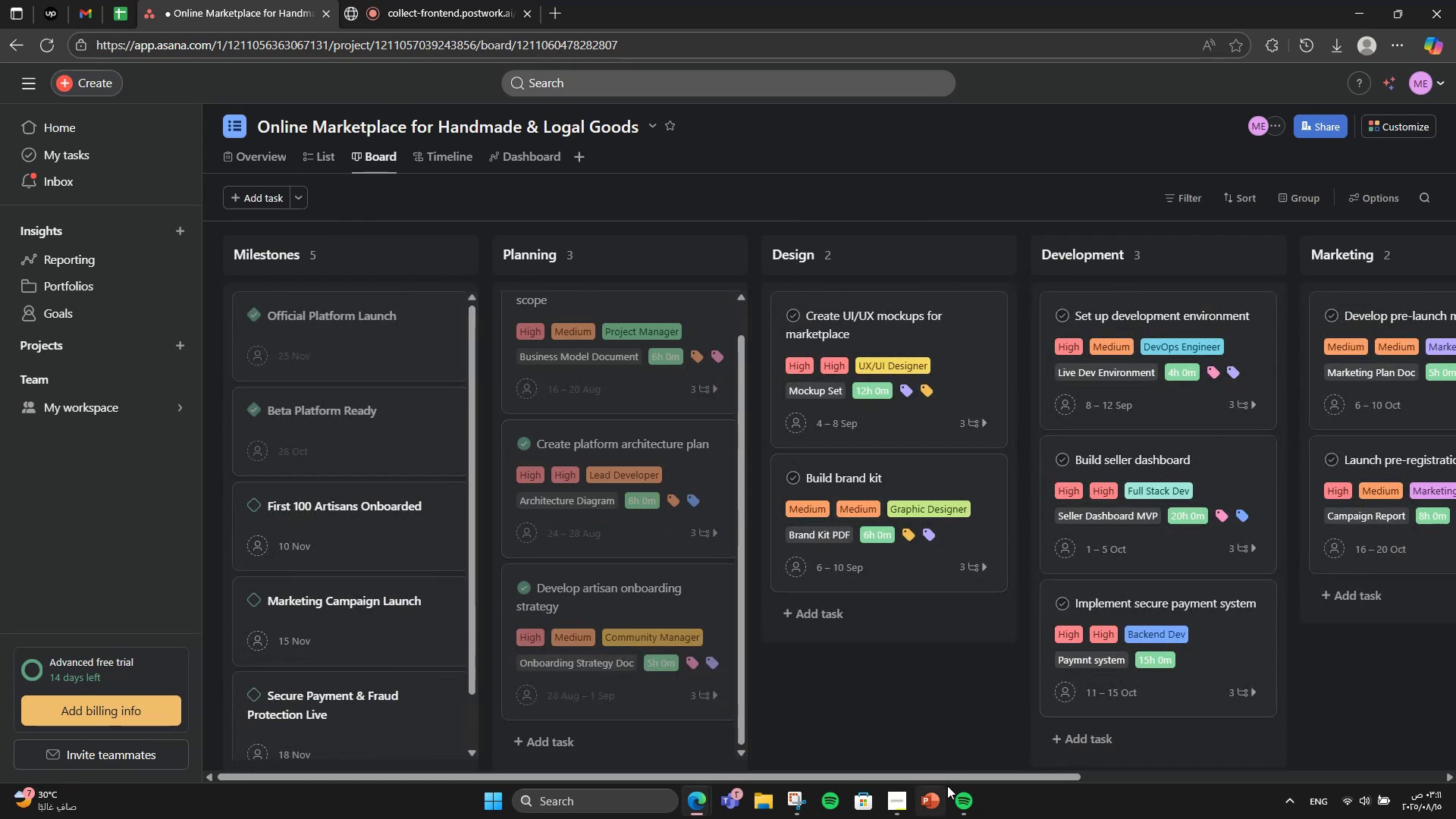 
left_click([952, 765])
 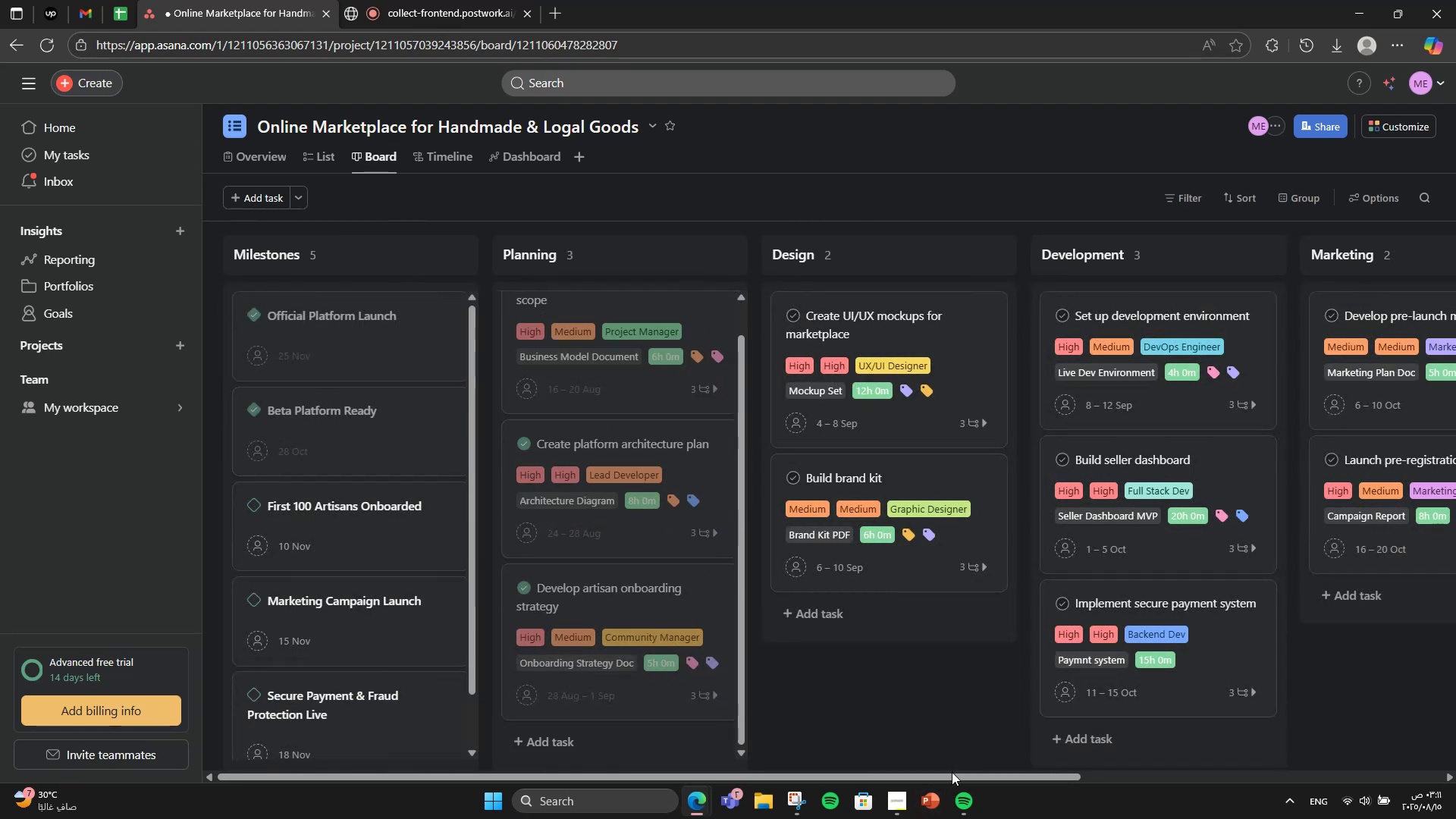 
left_click_drag(start_coordinate=[952, 772], to_coordinate=[1271, 770])
 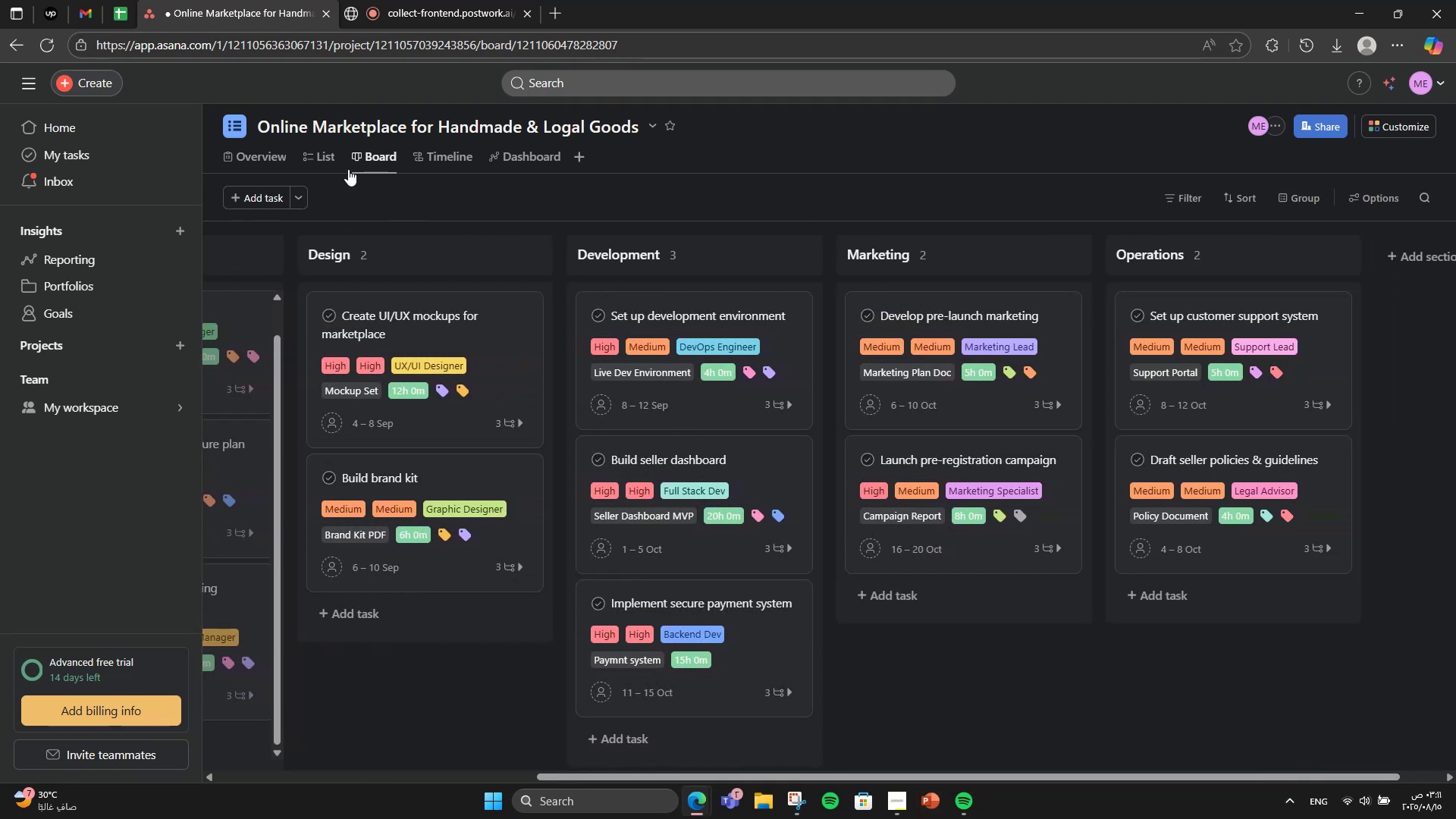 
left_click([329, 161])
 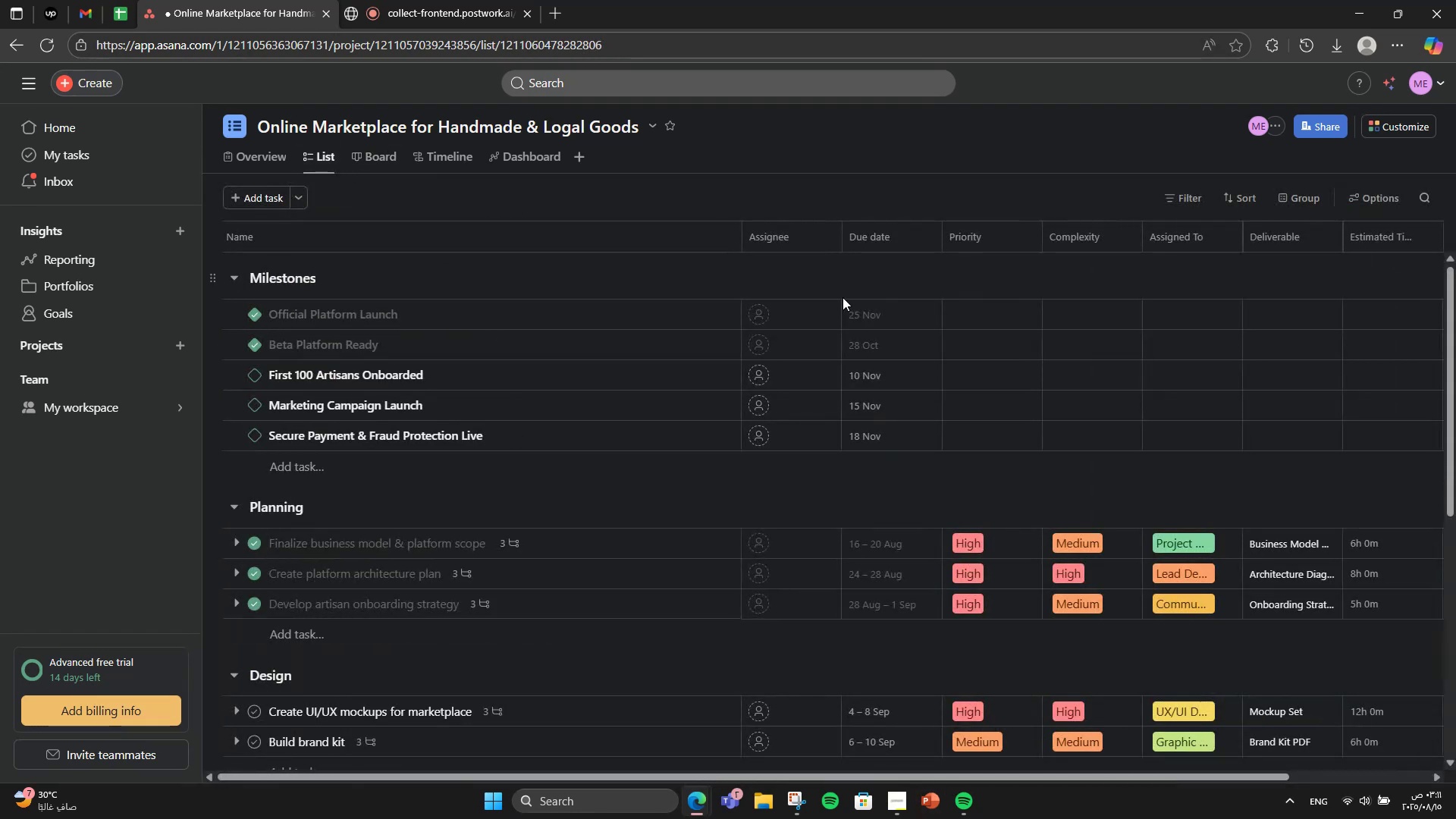 
scroll: coordinate [1238, 472], scroll_direction: down, amount: 4.0
 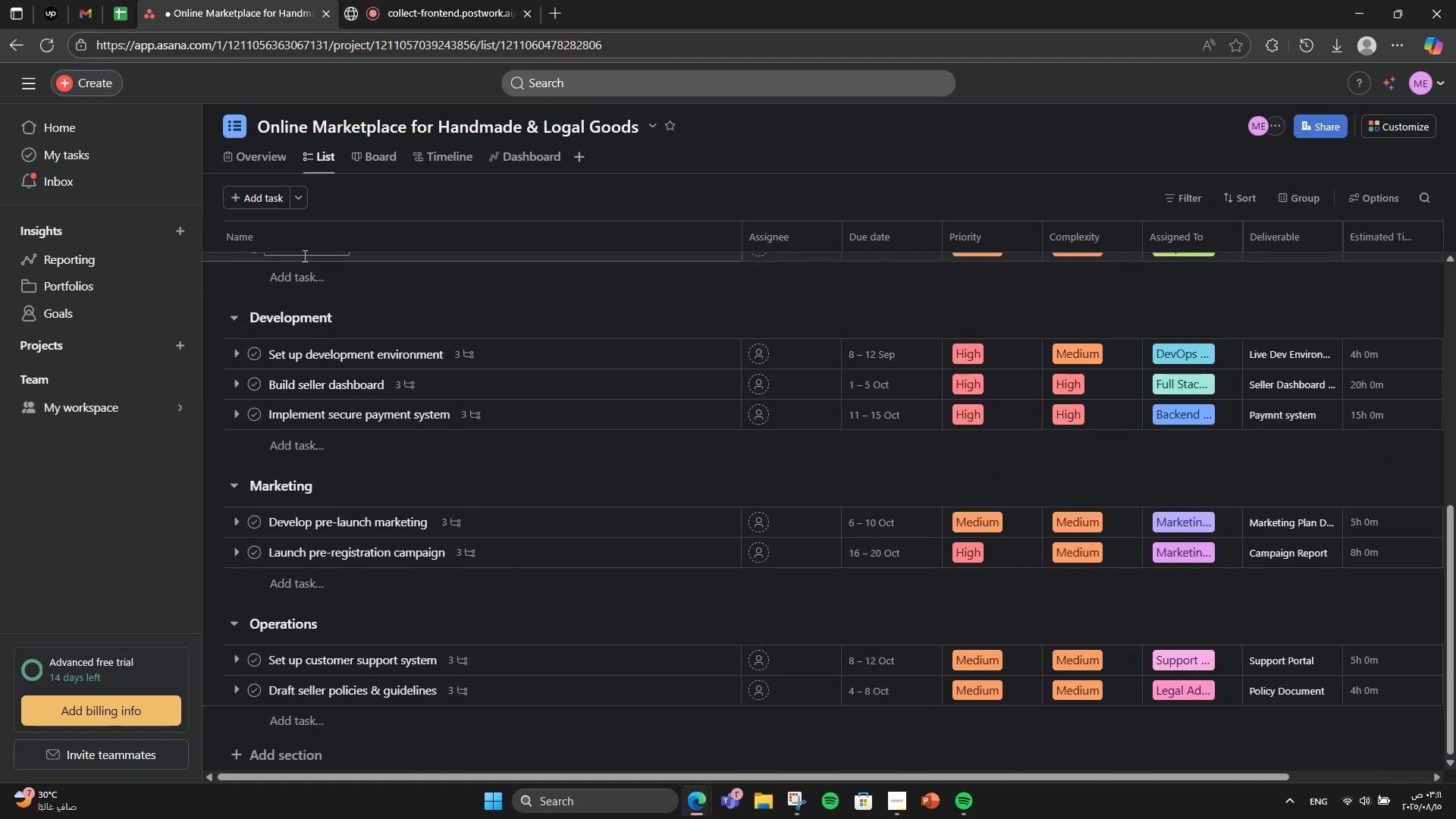 
left_click([270, 161])
 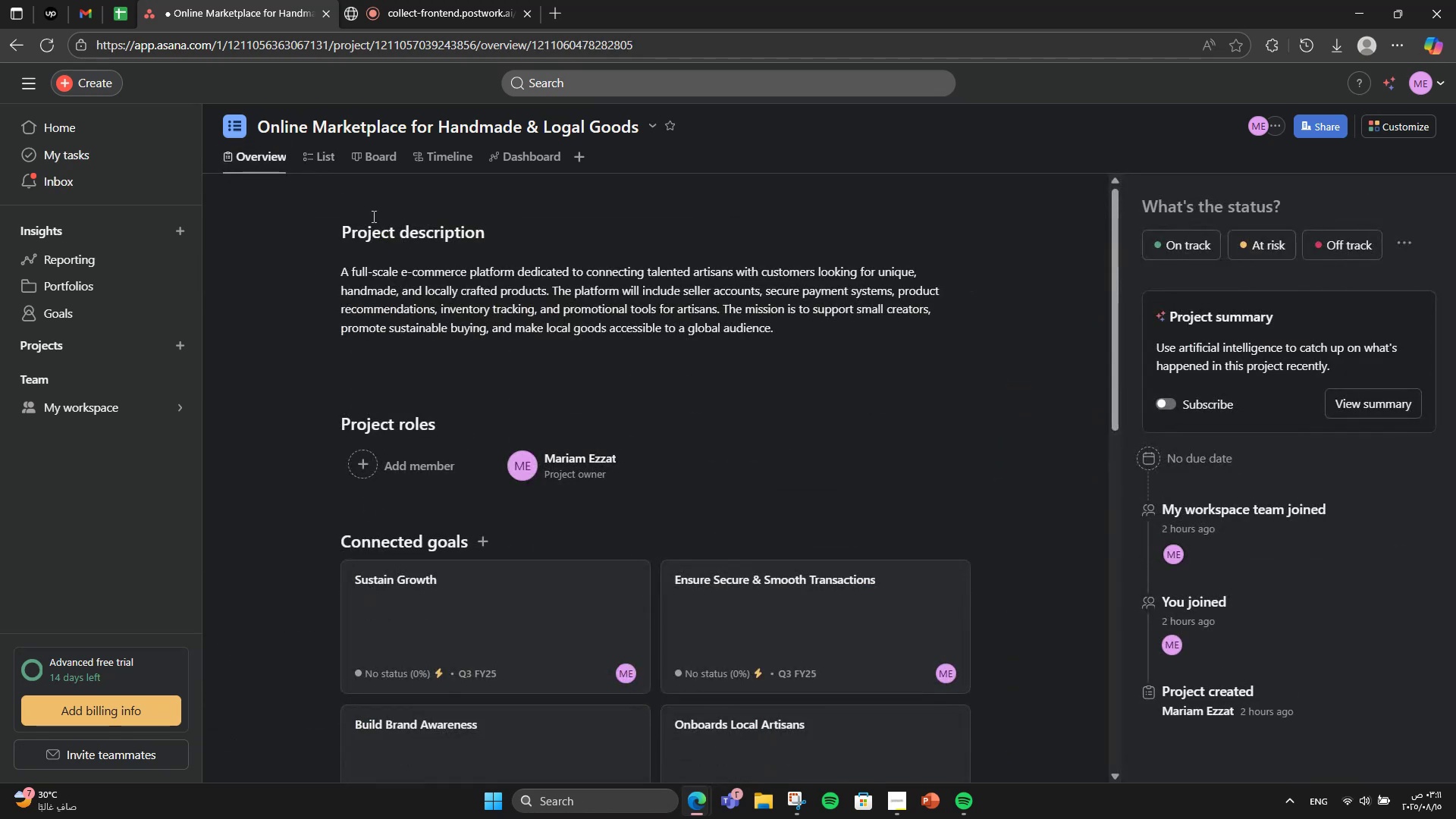 
scroll: coordinate [880, 397], scroll_direction: down, amount: 6.0
 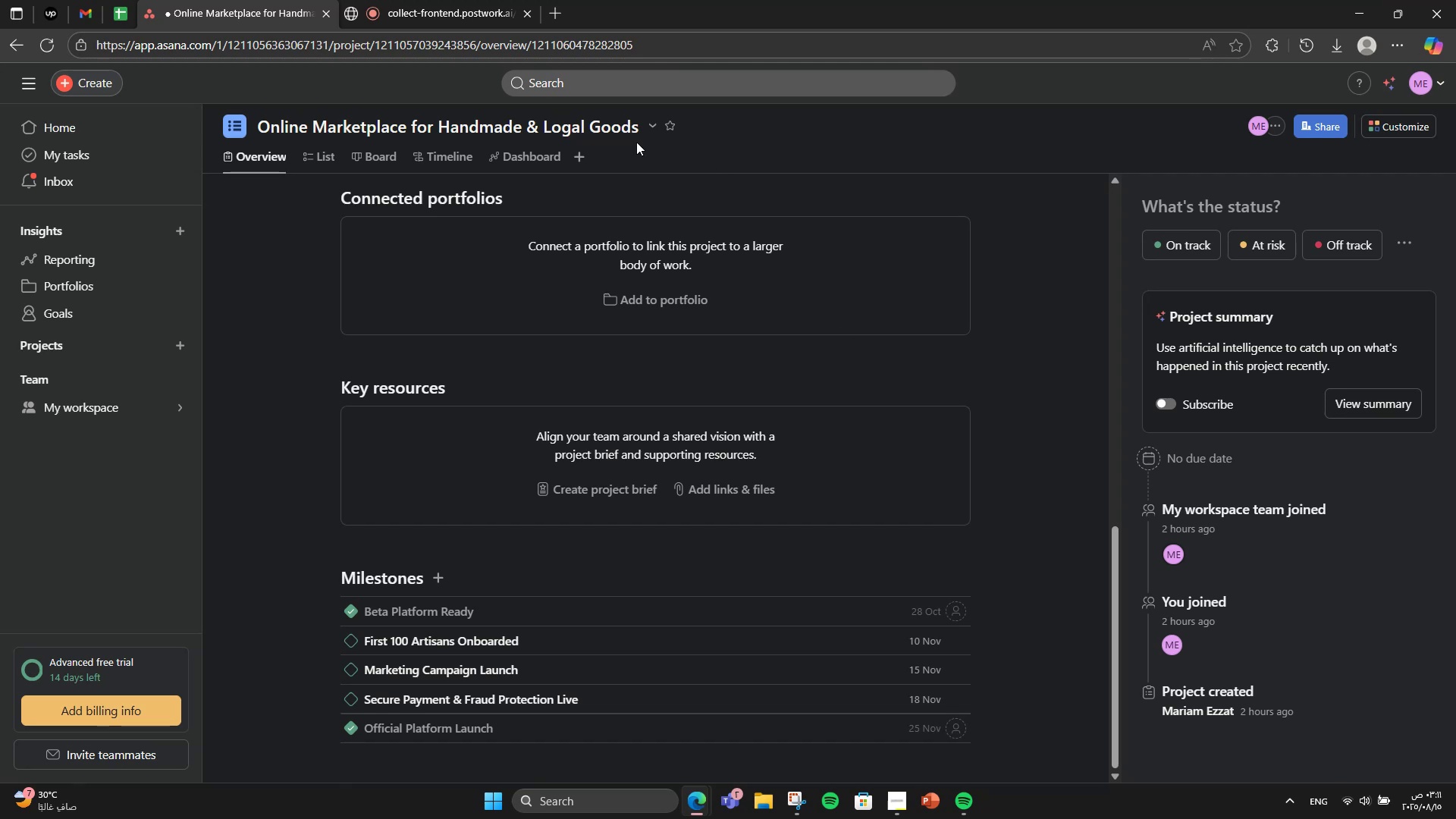 
left_click([587, 162])
 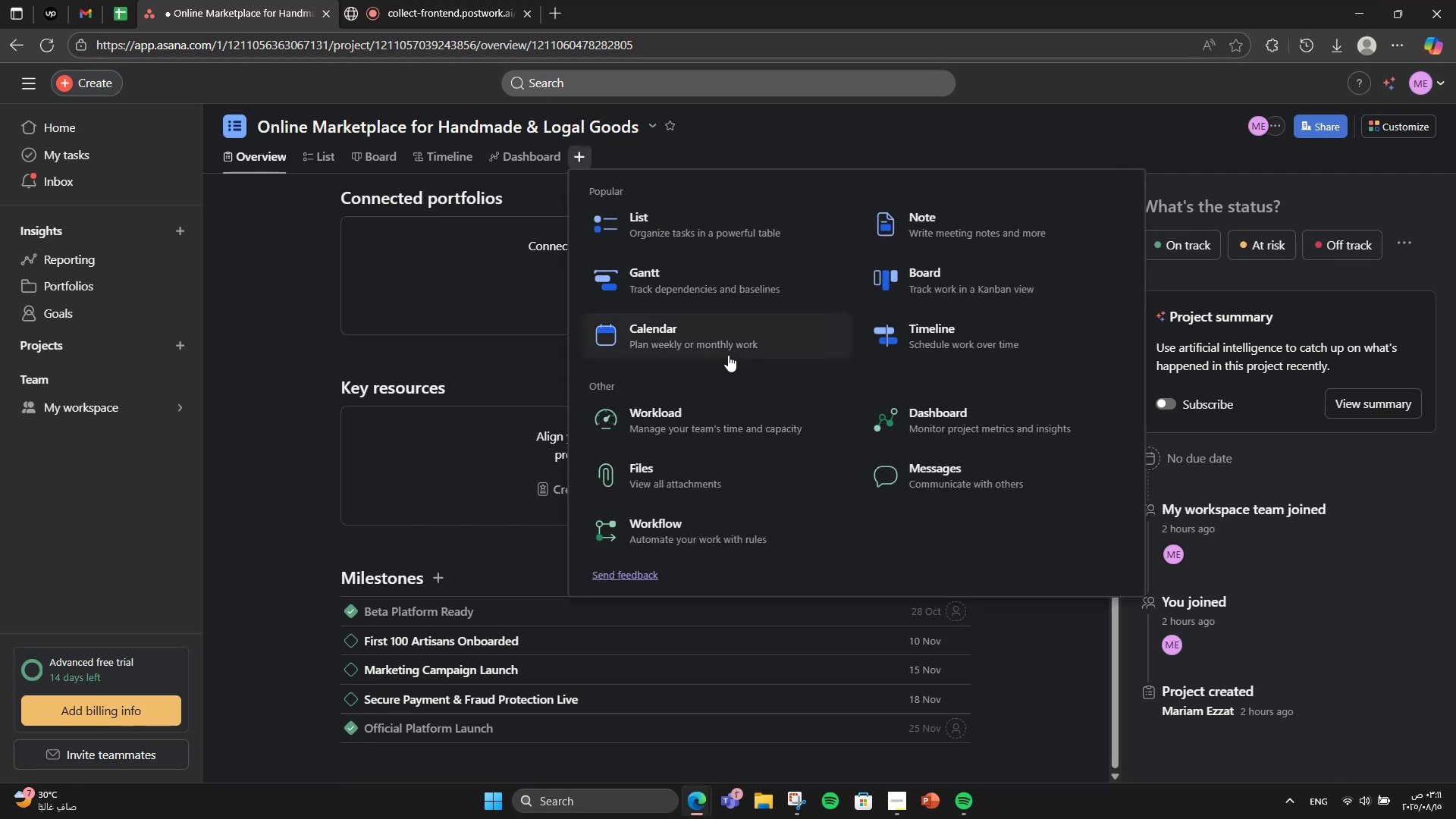 
left_click([717, 355])
 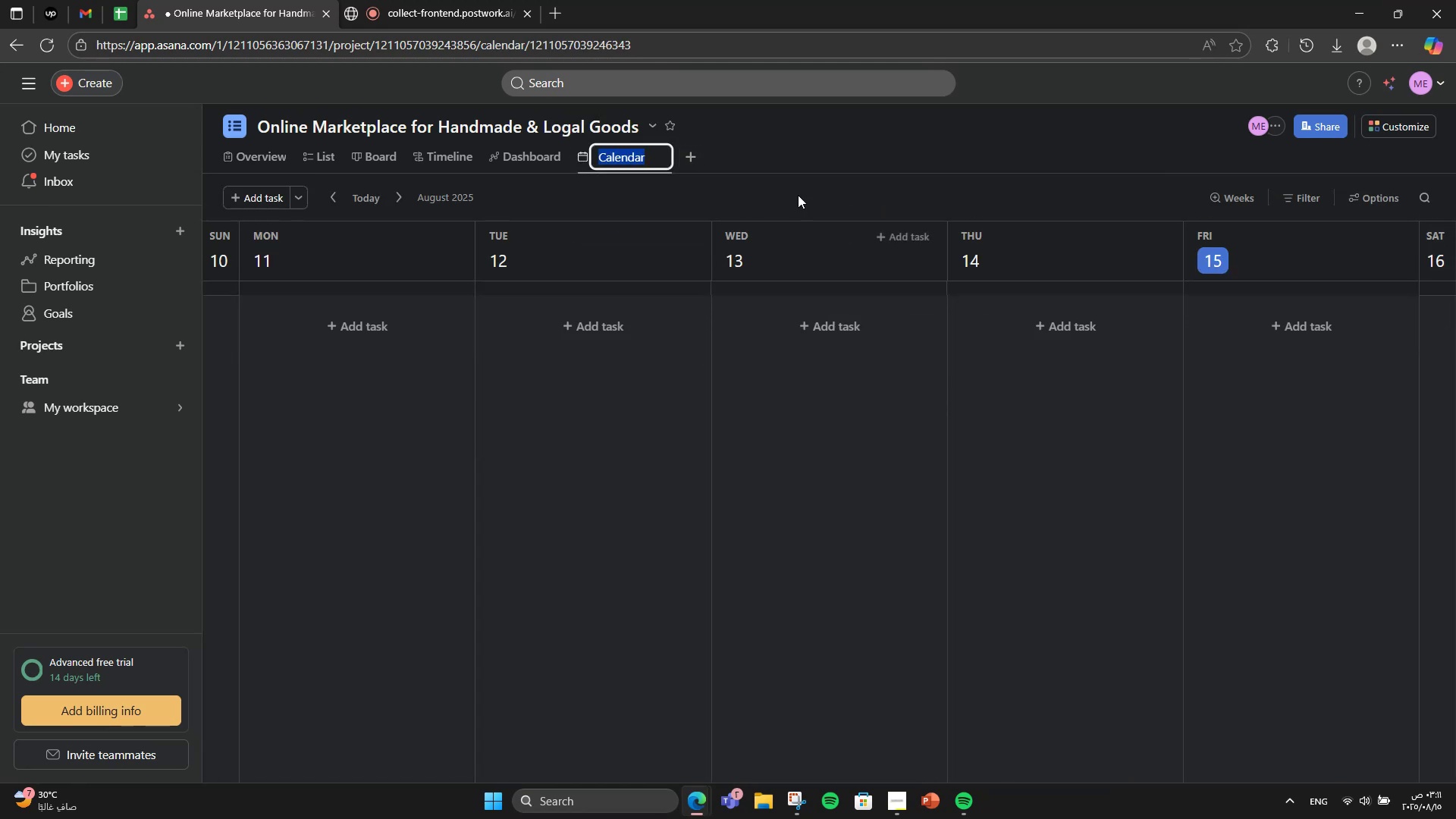 
left_click([828, 178])
 